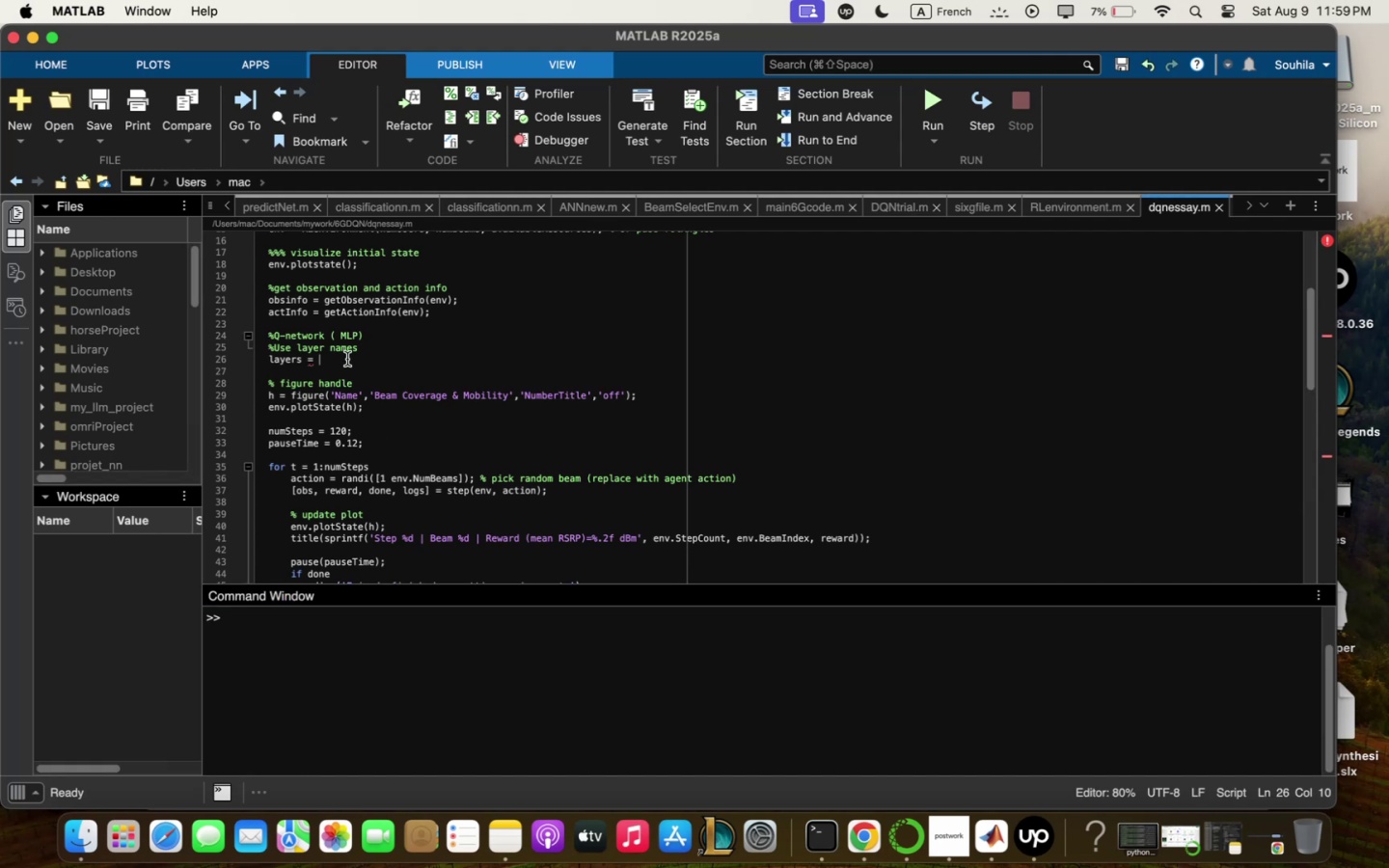 
scroll: coordinate [515, 383], scroll_direction: down, amount: 10.0
 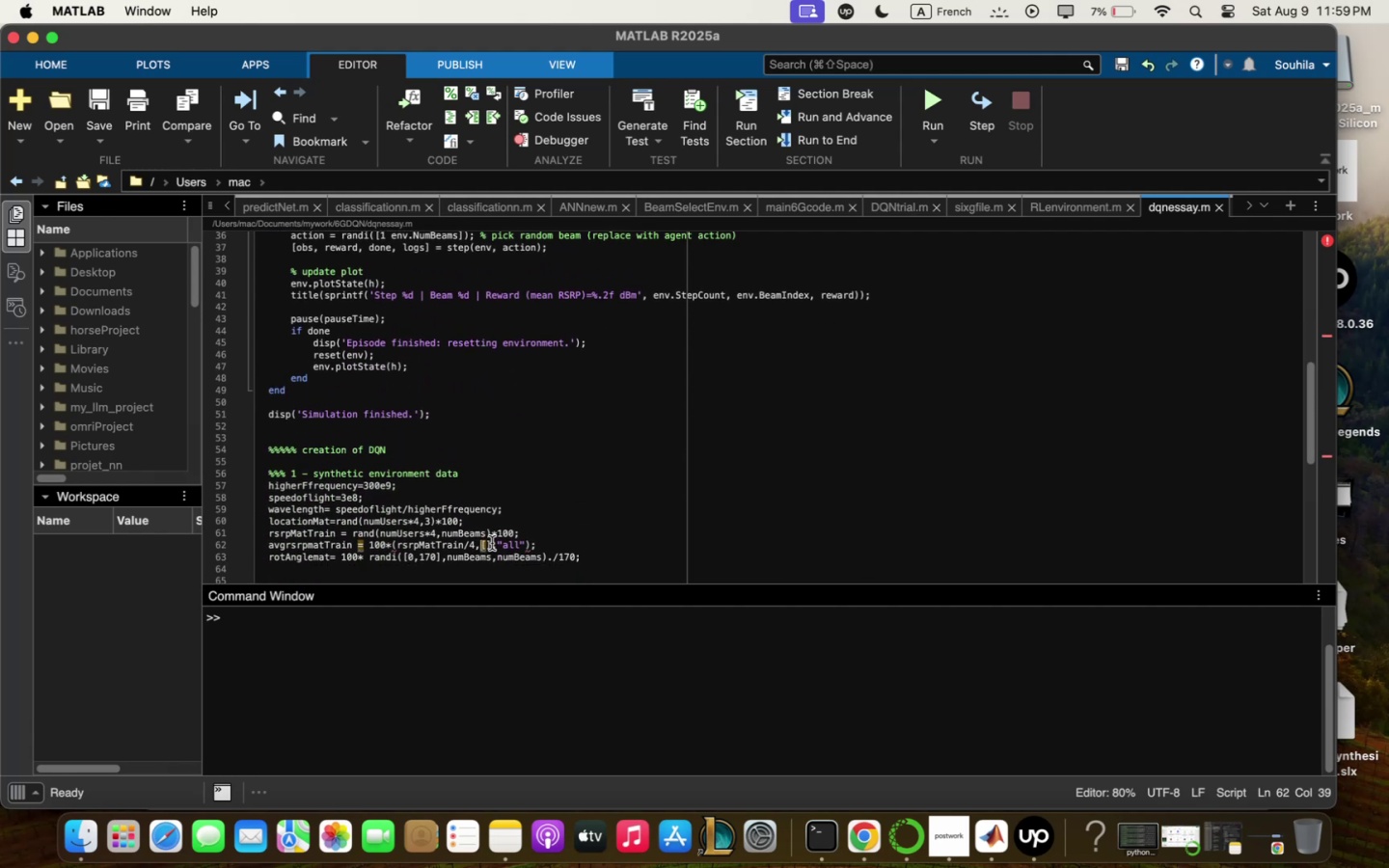 
left_click([492, 543])
 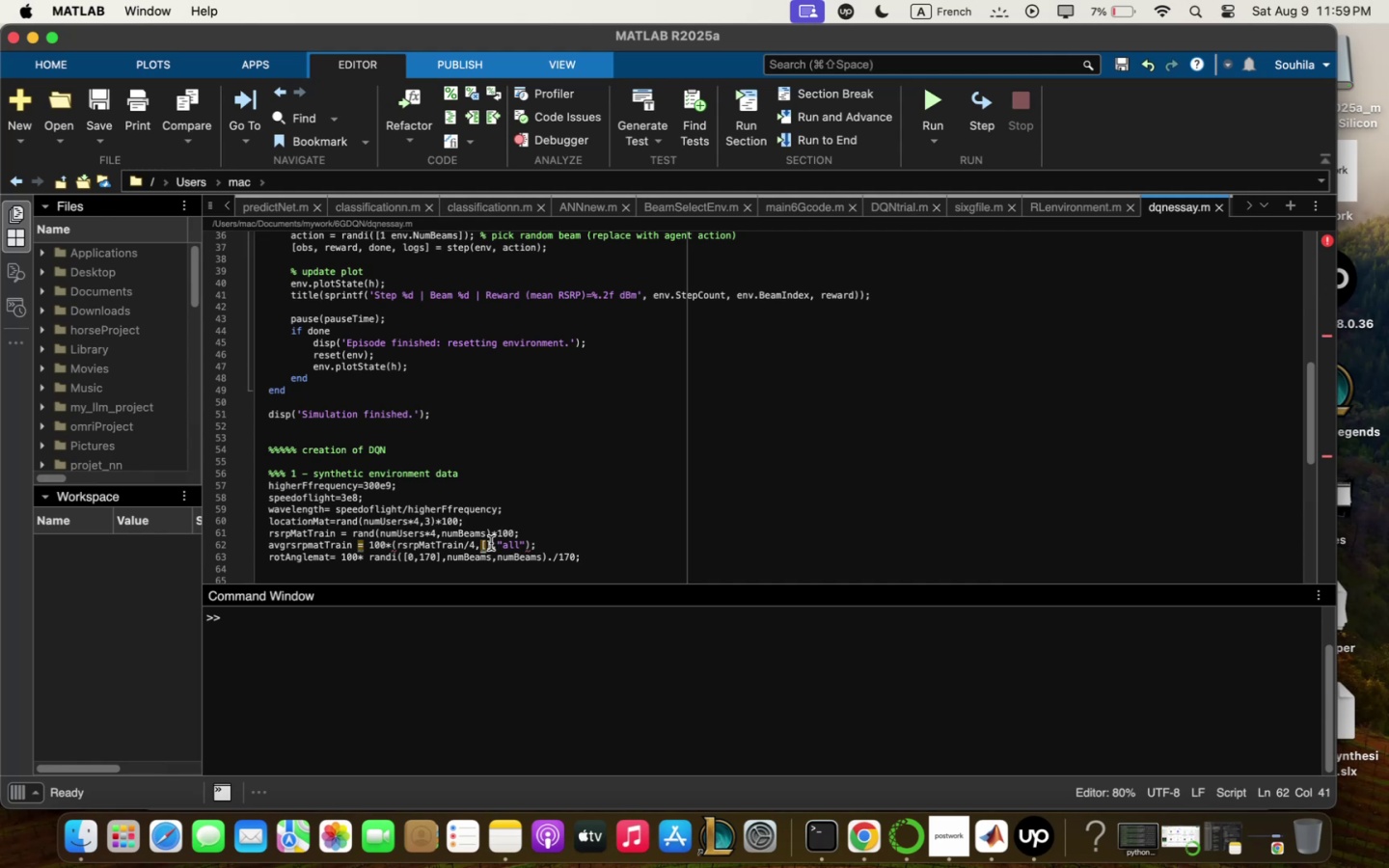 
scroll: coordinate [496, 539], scroll_direction: none, amount: 0.0
 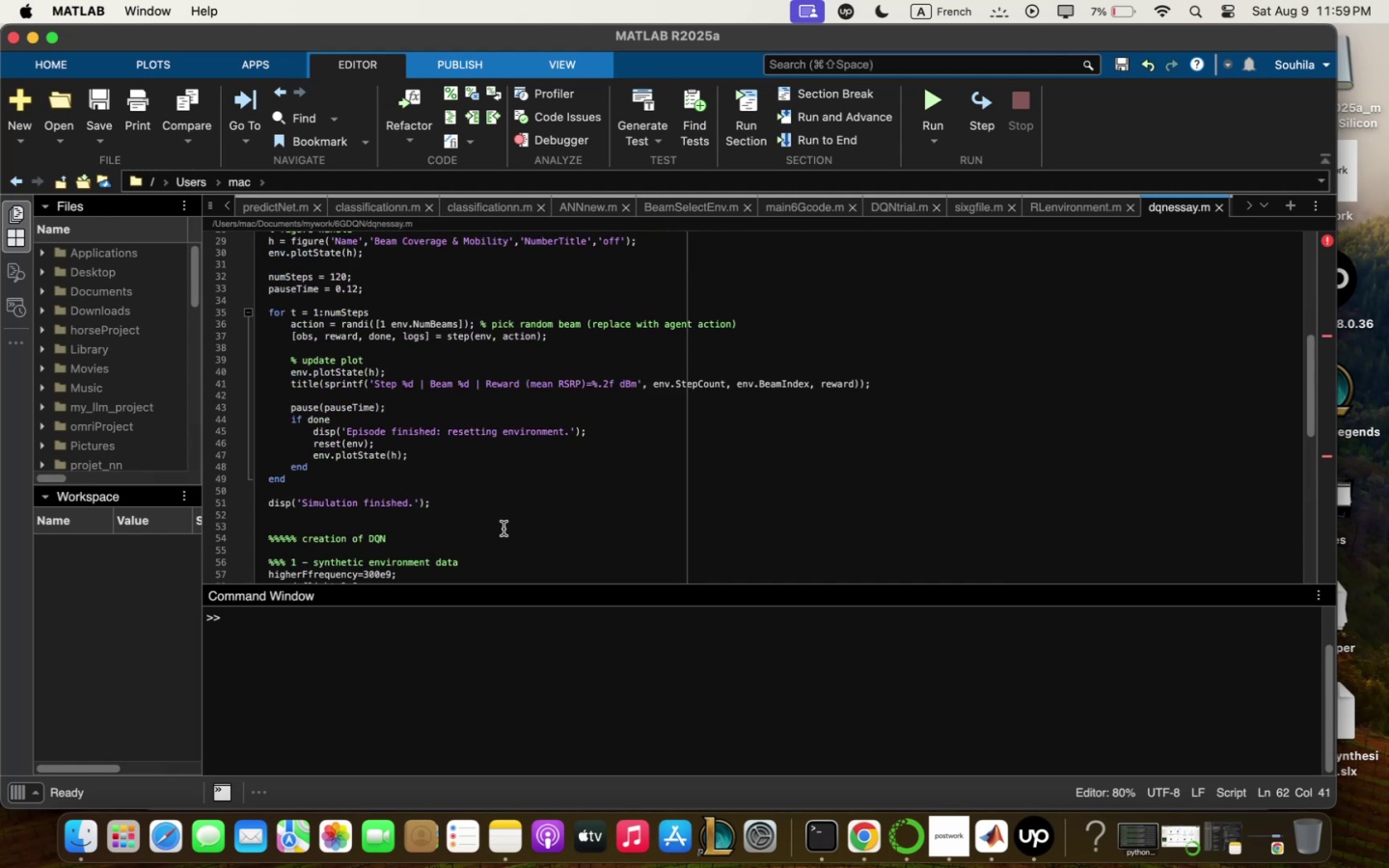 
scroll: coordinate [504, 529], scroll_direction: down, amount: 5.0
 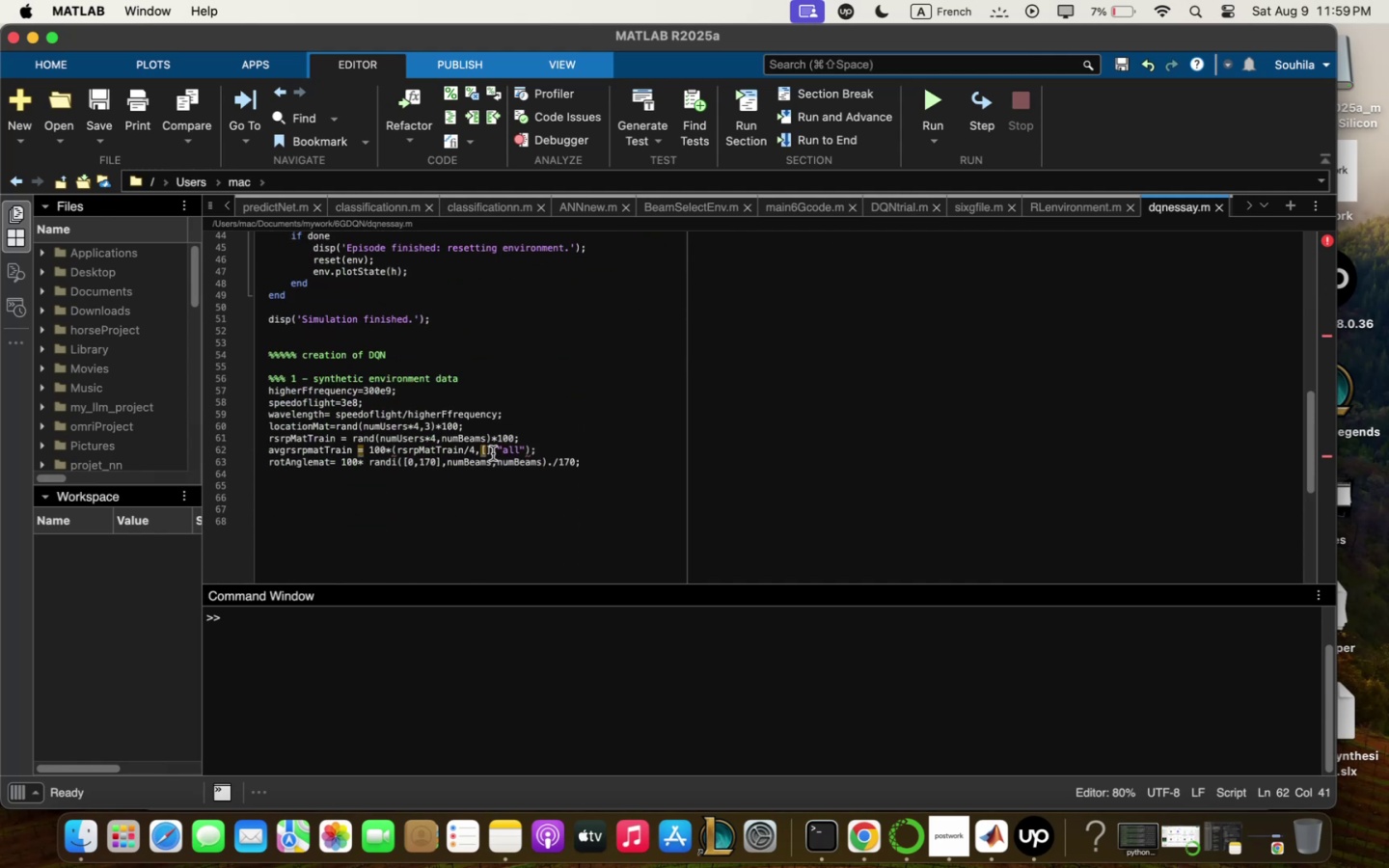 
left_click_drag(start_coordinate=[493, 451], to_coordinate=[480, 450])
 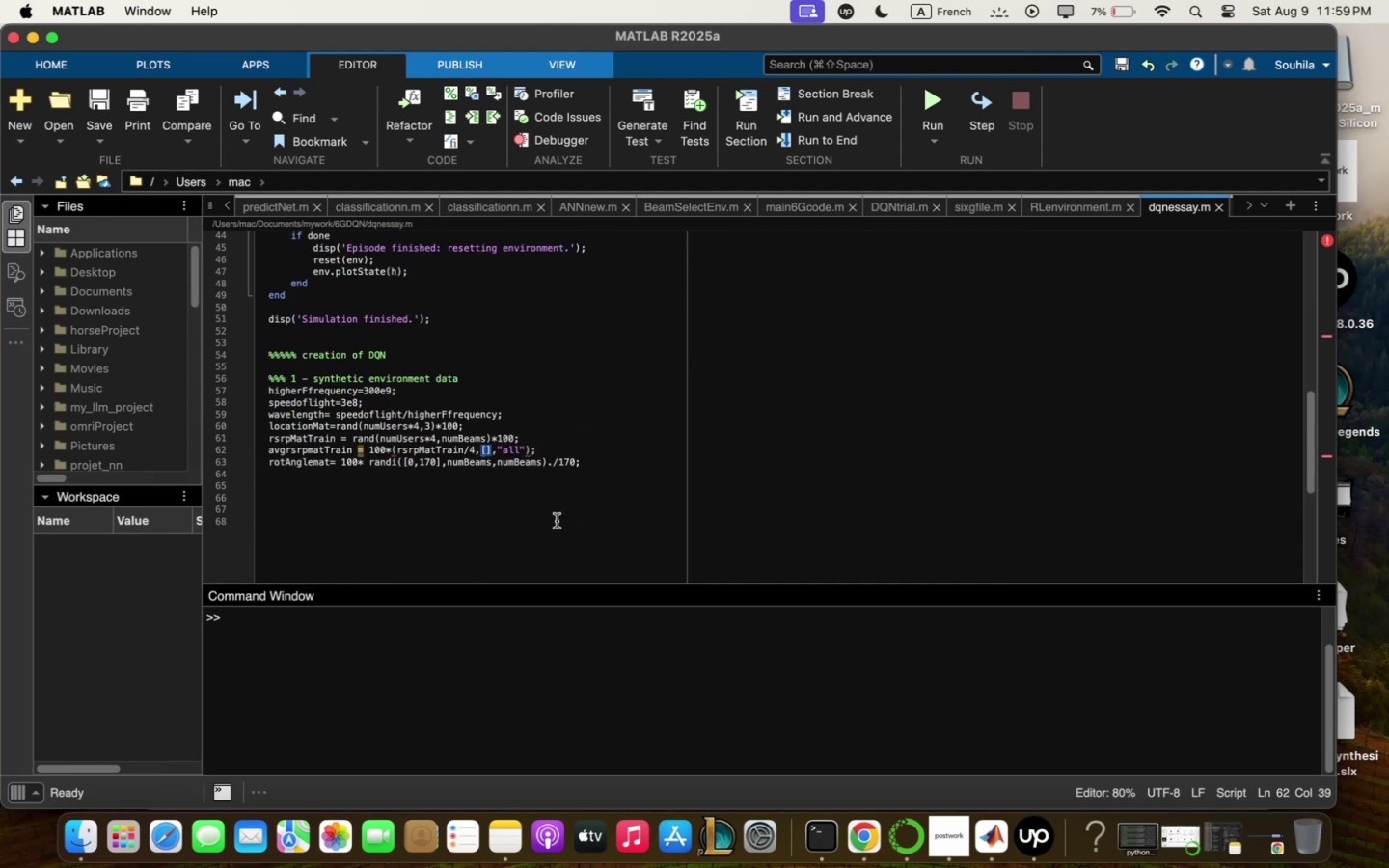 
key(Meta+C)
 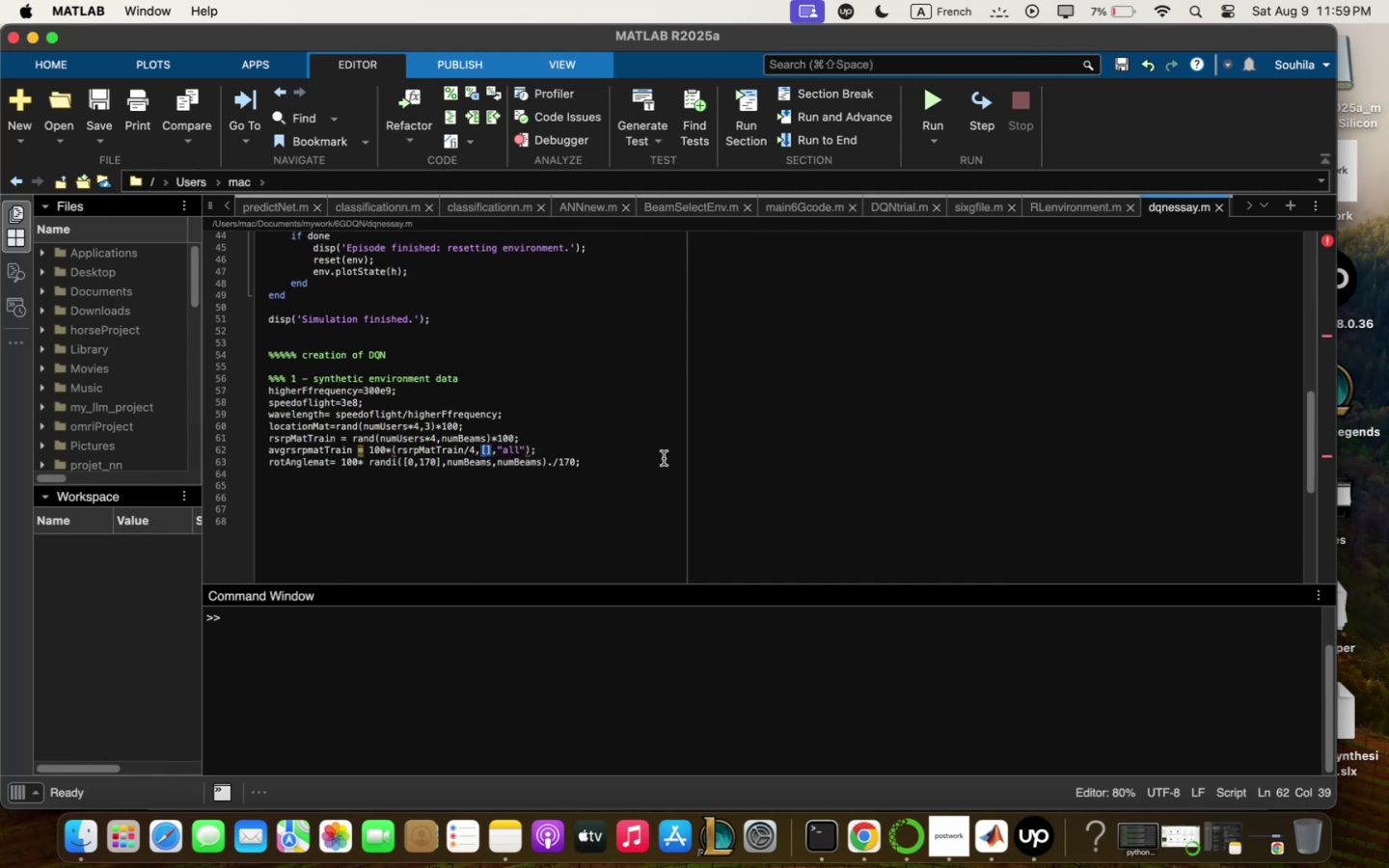 
scroll: coordinate [660, 467], scroll_direction: up, amount: 23.0
 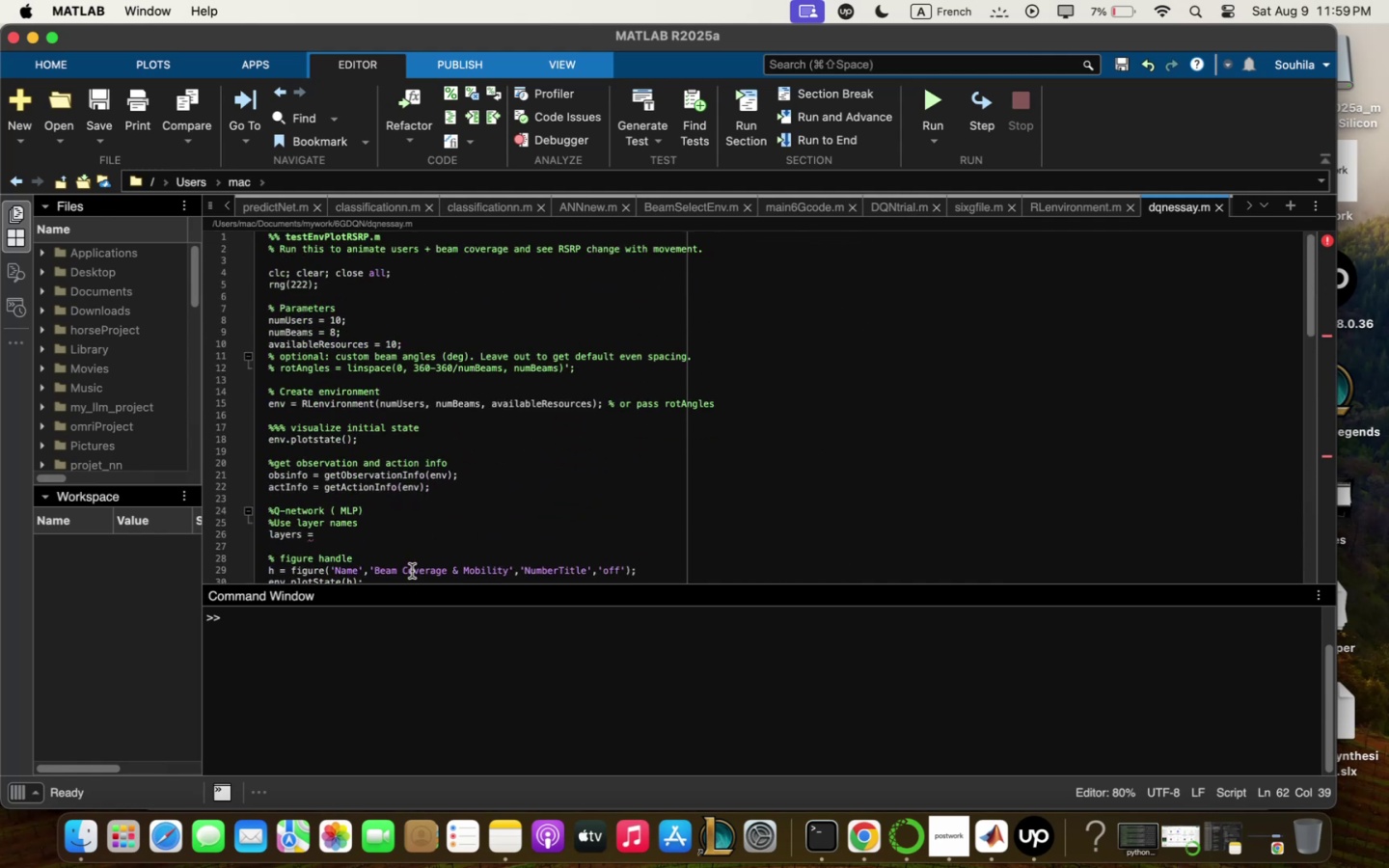 
left_click([412, 546])
 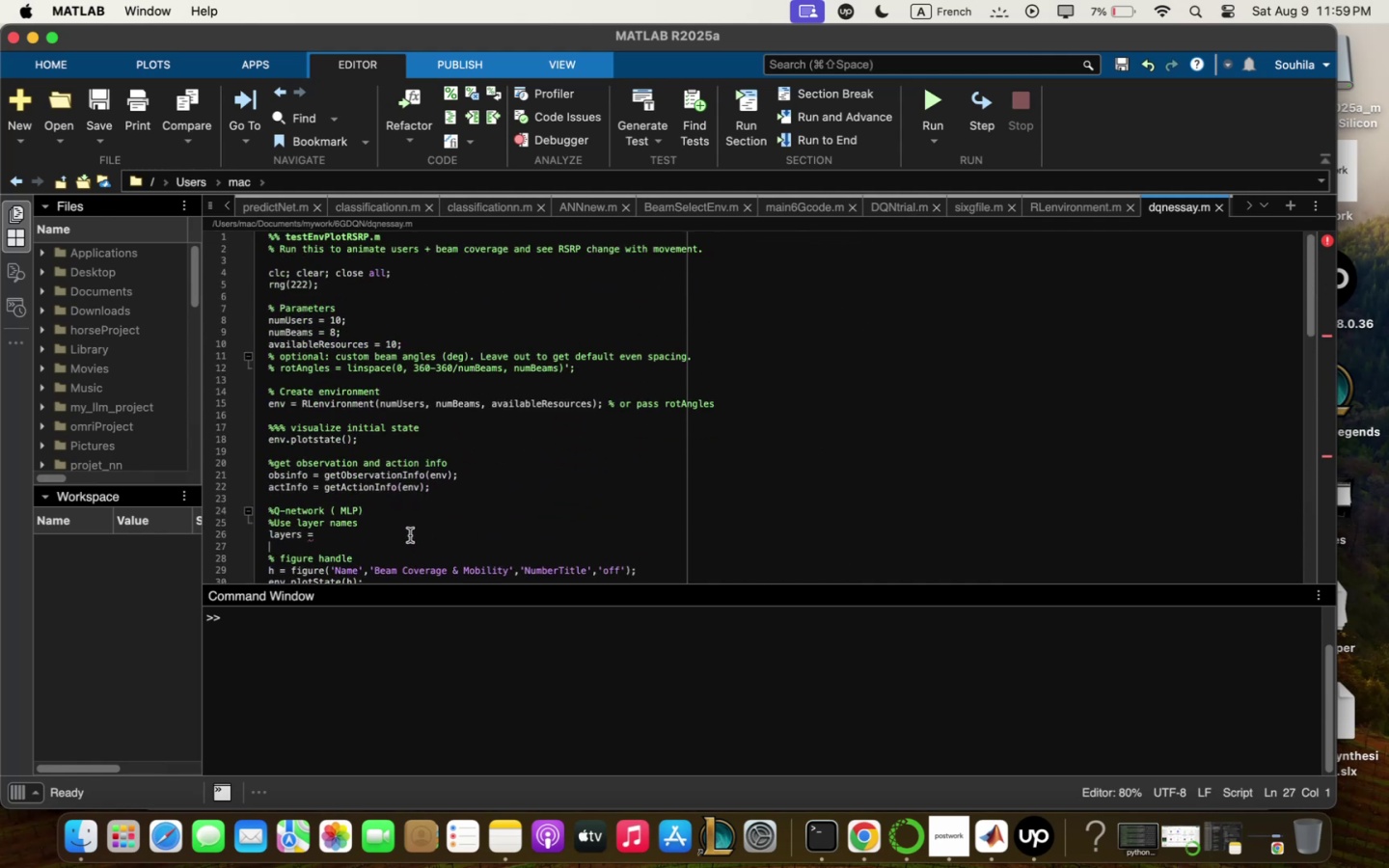 
left_click([410, 533])
 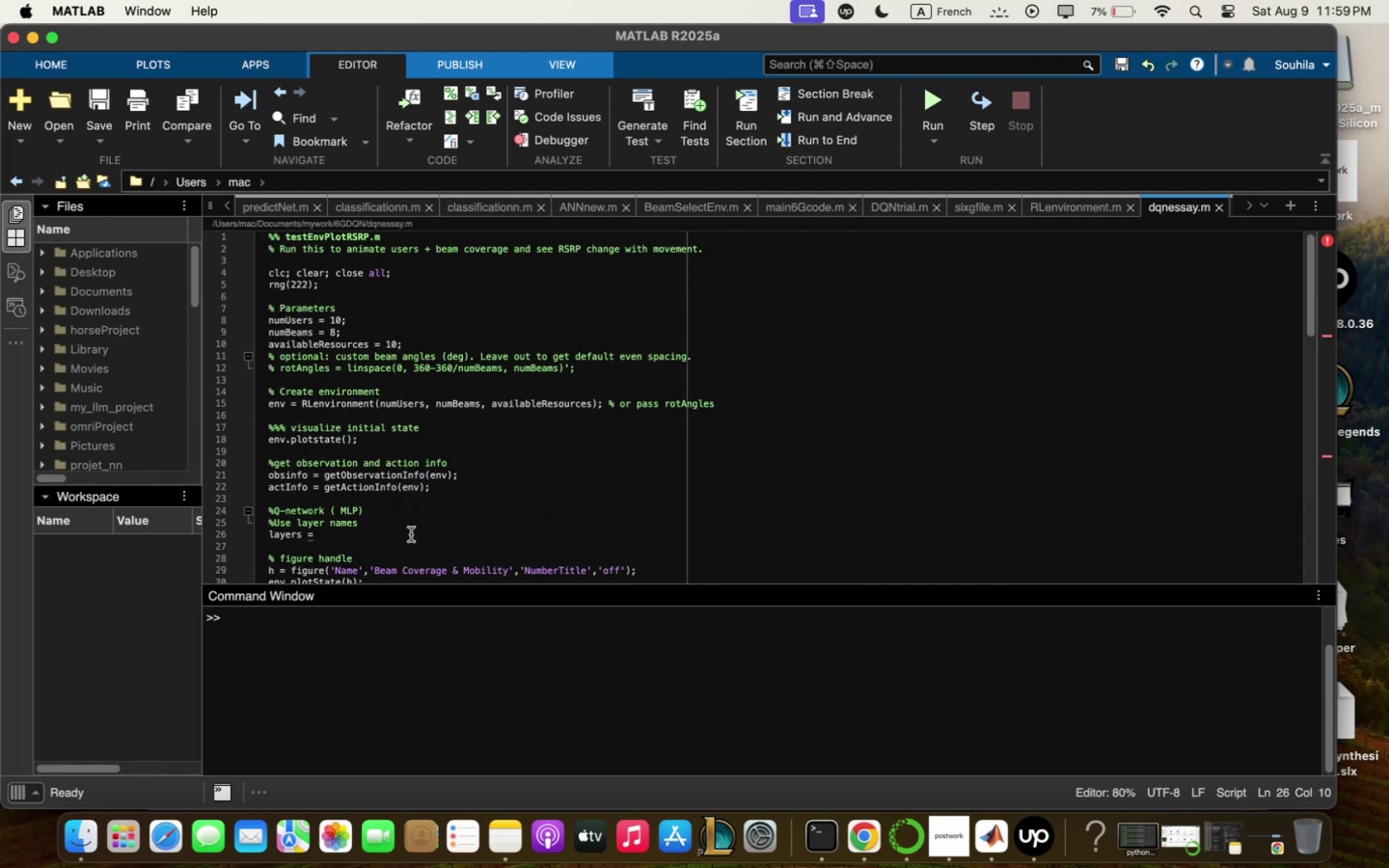 
key(Meta+CommandLeft)
 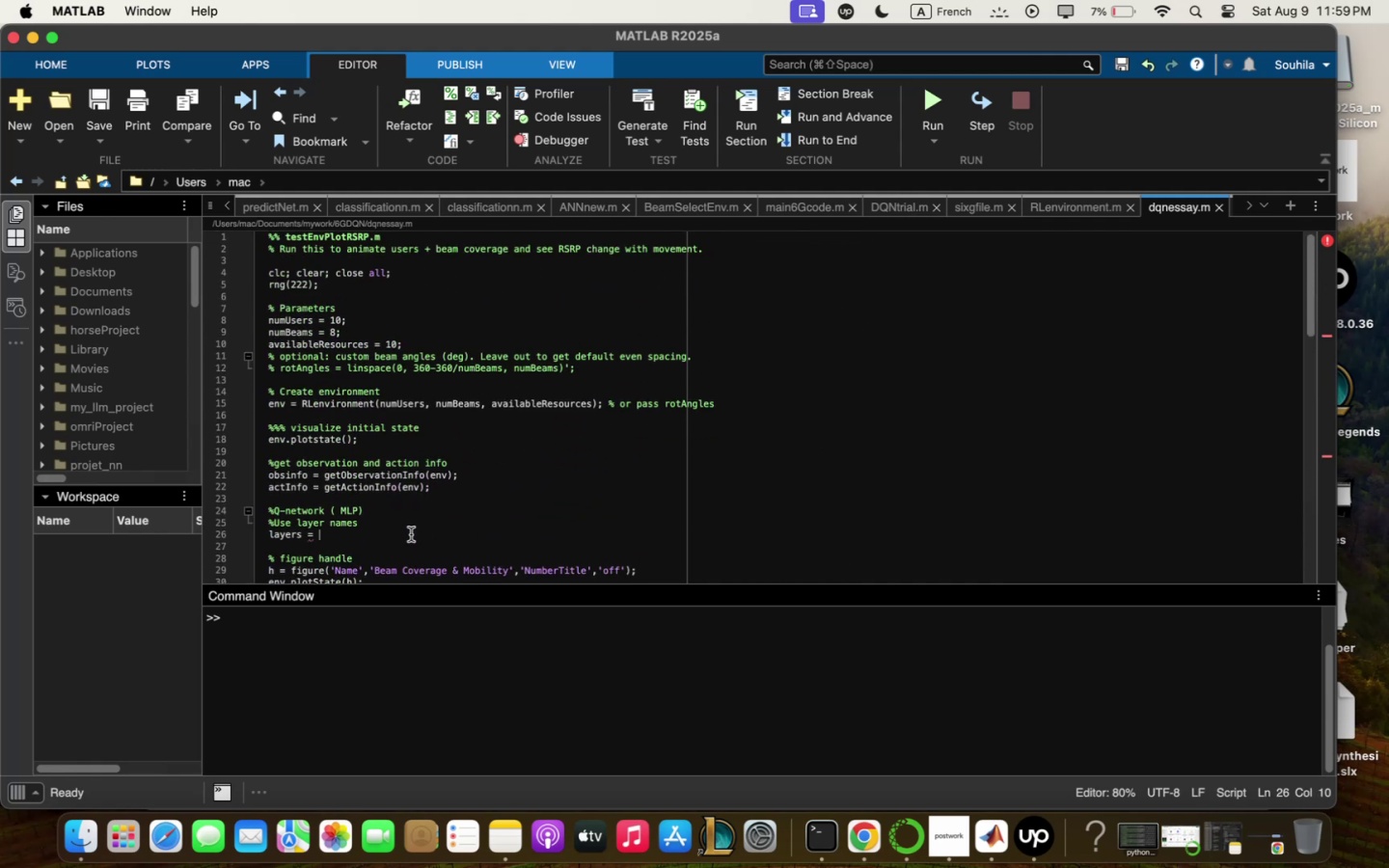 
key(Meta+V)
 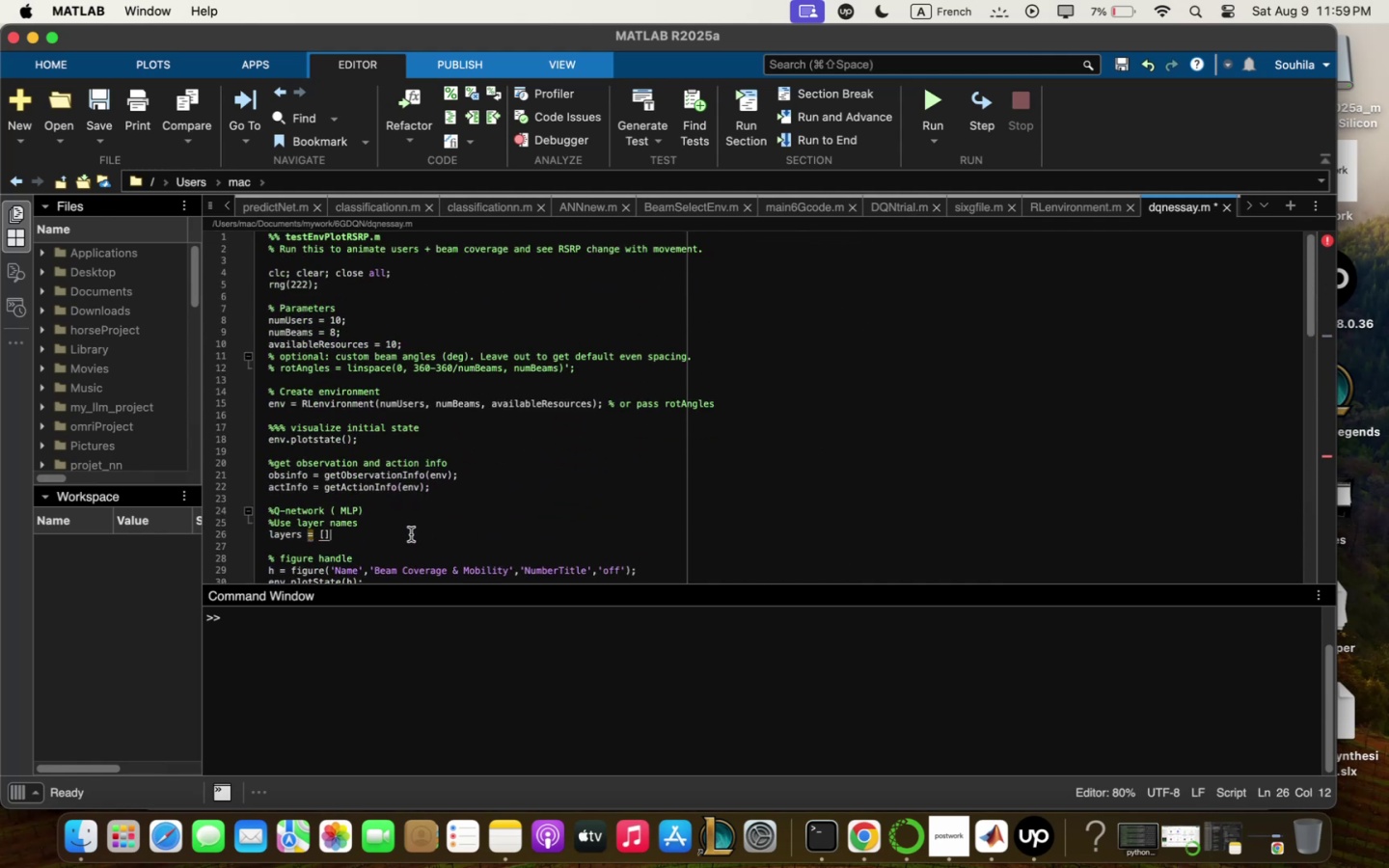 
key(ArrowLeft)
 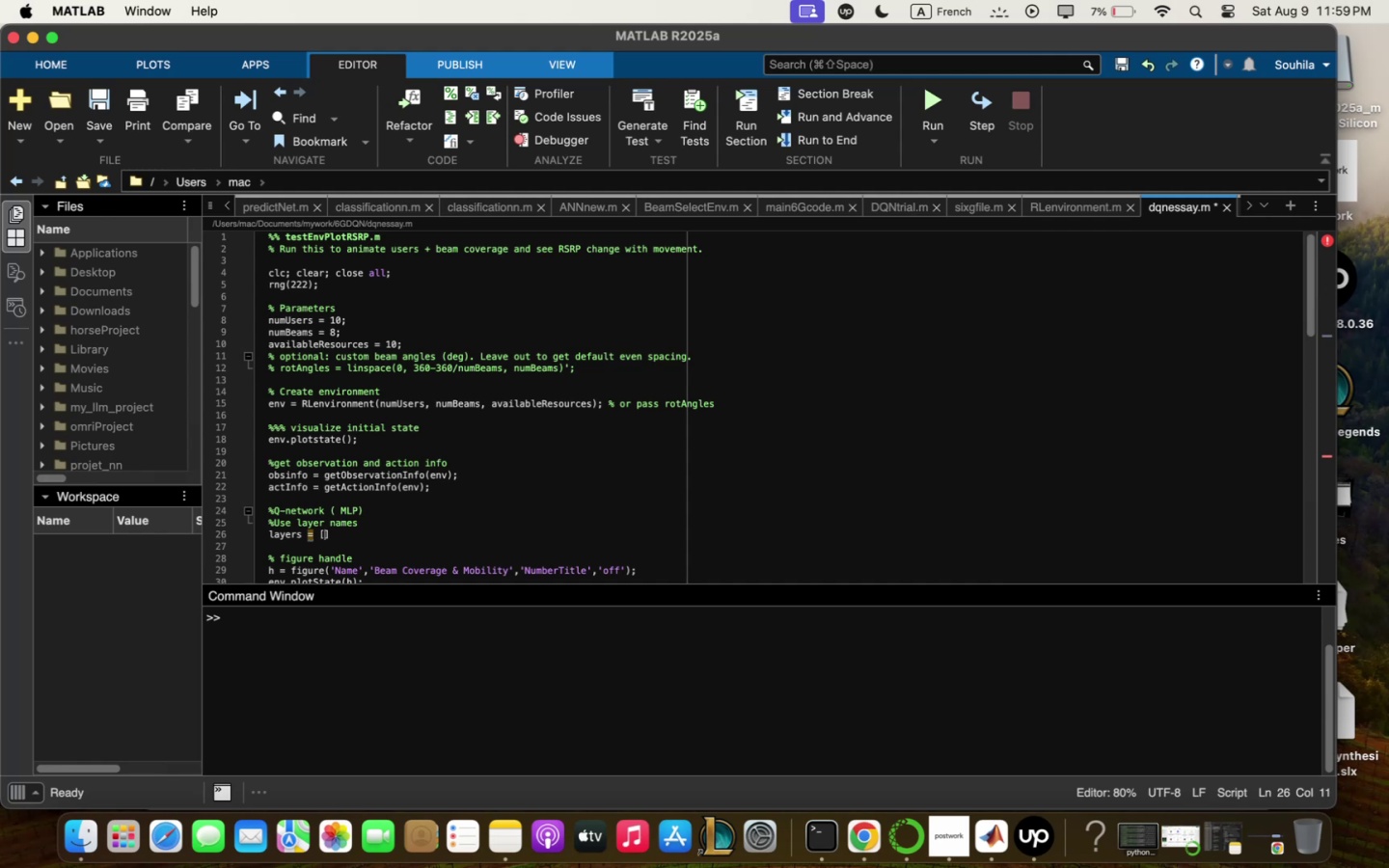 
type(feqtureInputLqyer5nu;Obs)
 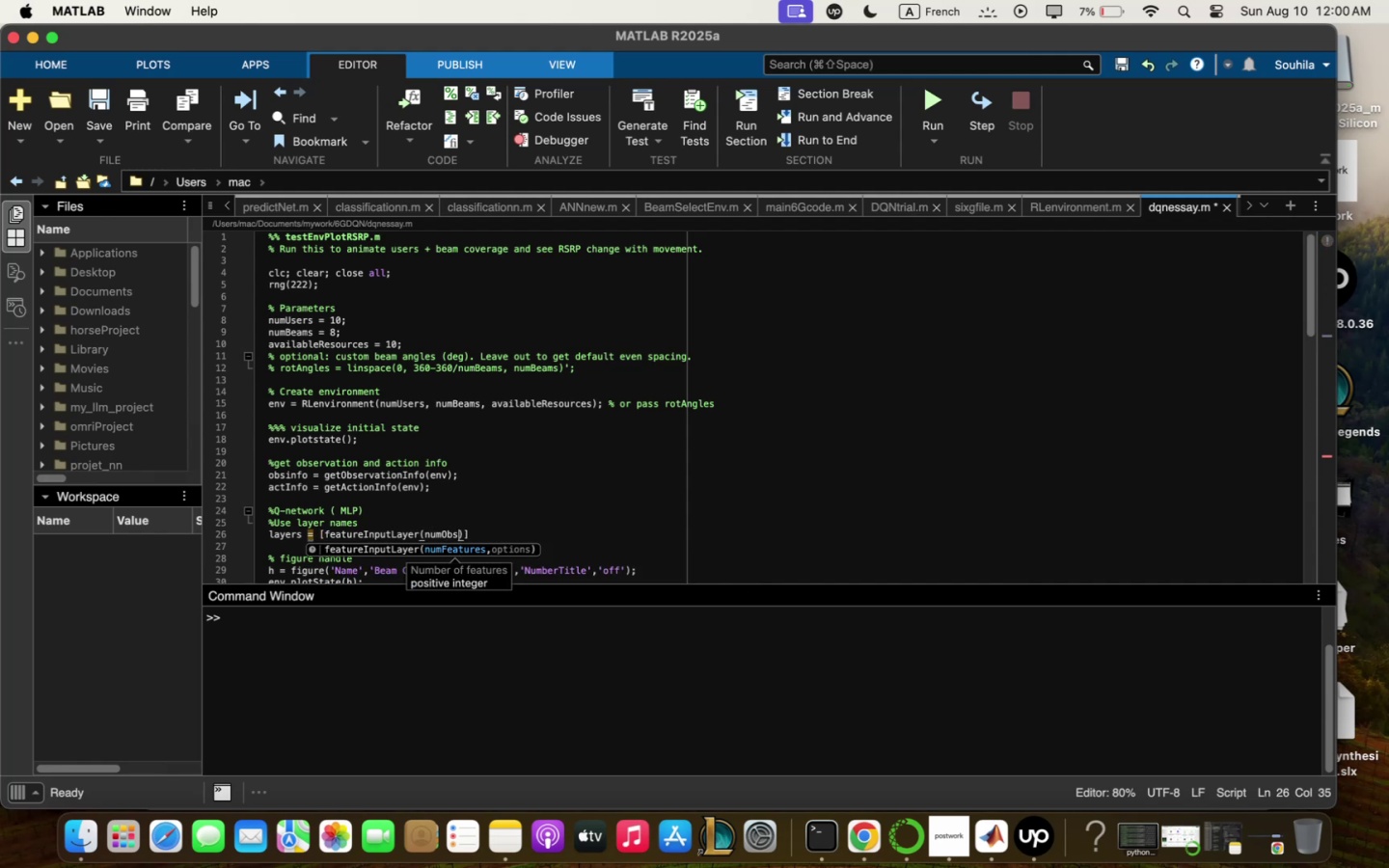 
wait(9.36)
 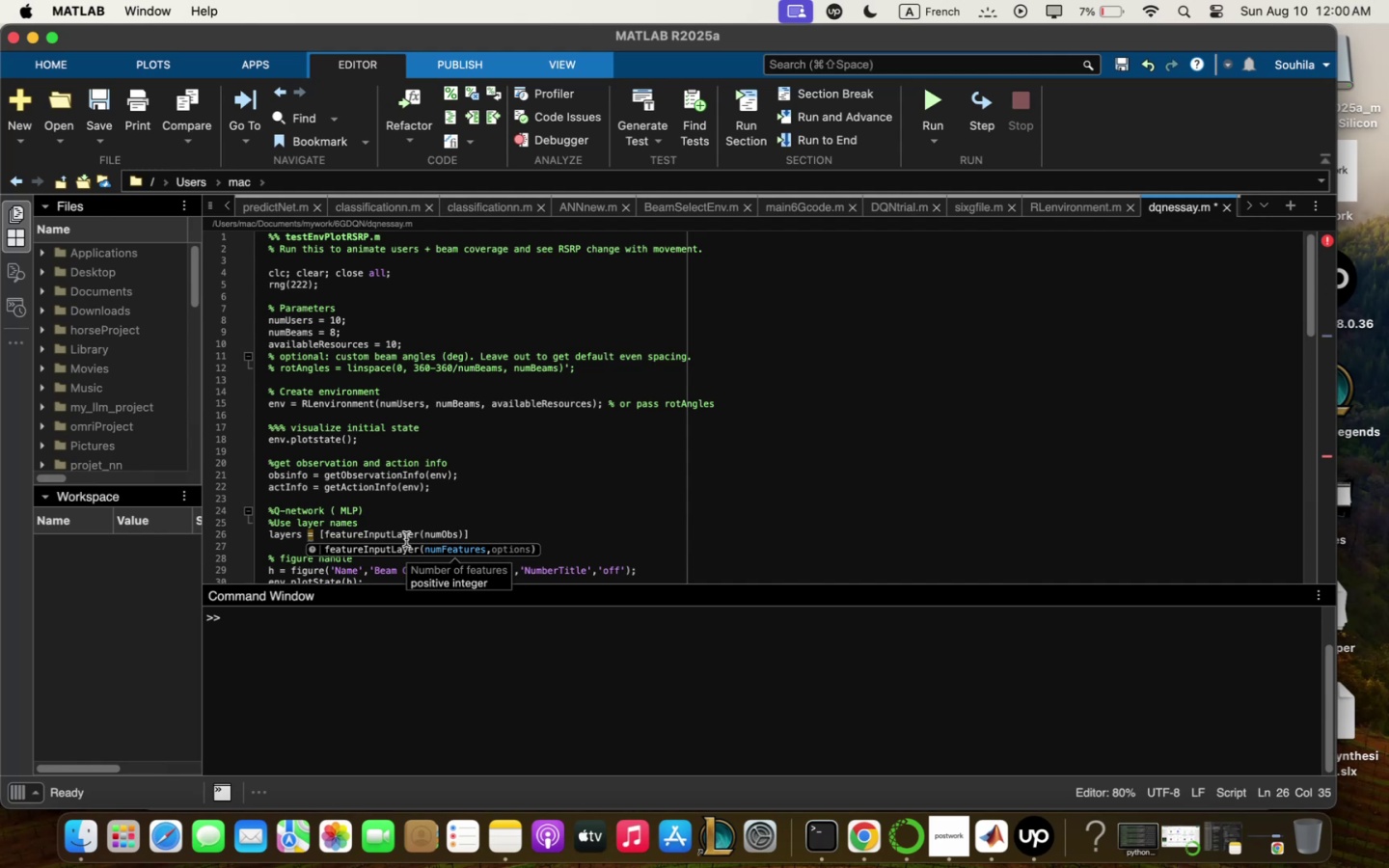 
type(m 5)
key(Backspace)
type(4Nor;qliwqtion4m)
 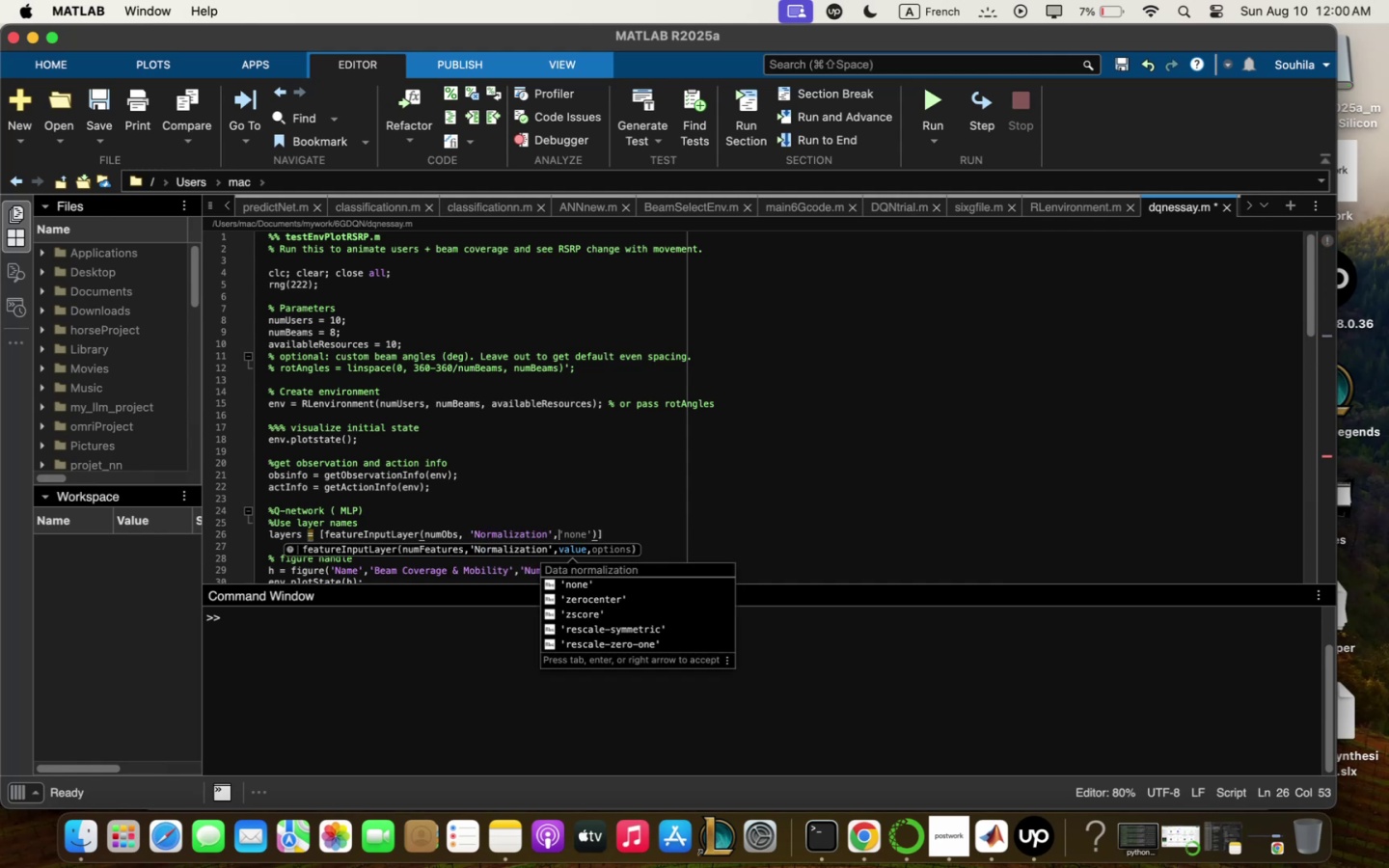 
wait(42.47)
 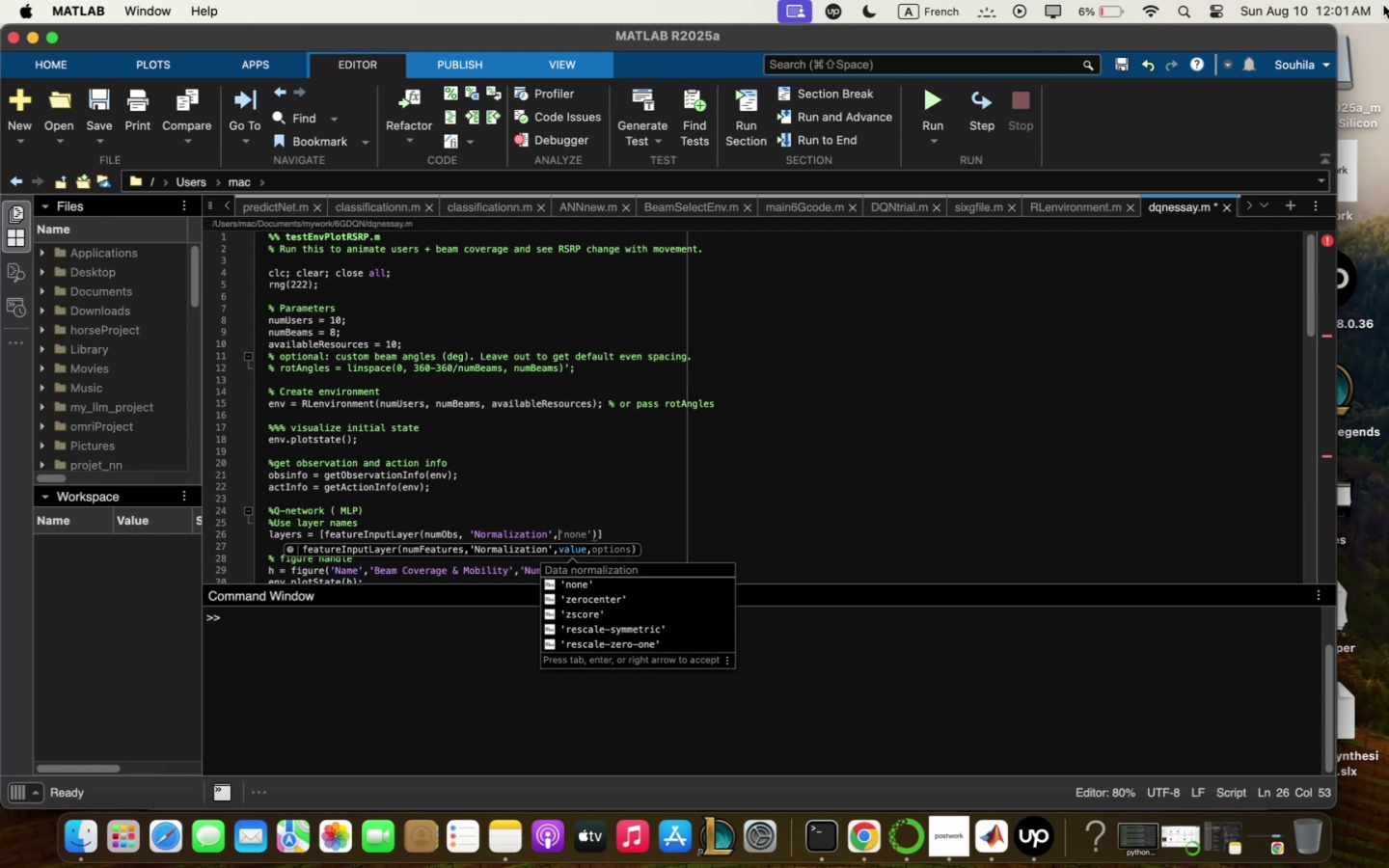 
type(4non4m 4Nq;e4m 4S)
key(Backspace)
type(stqte4)
 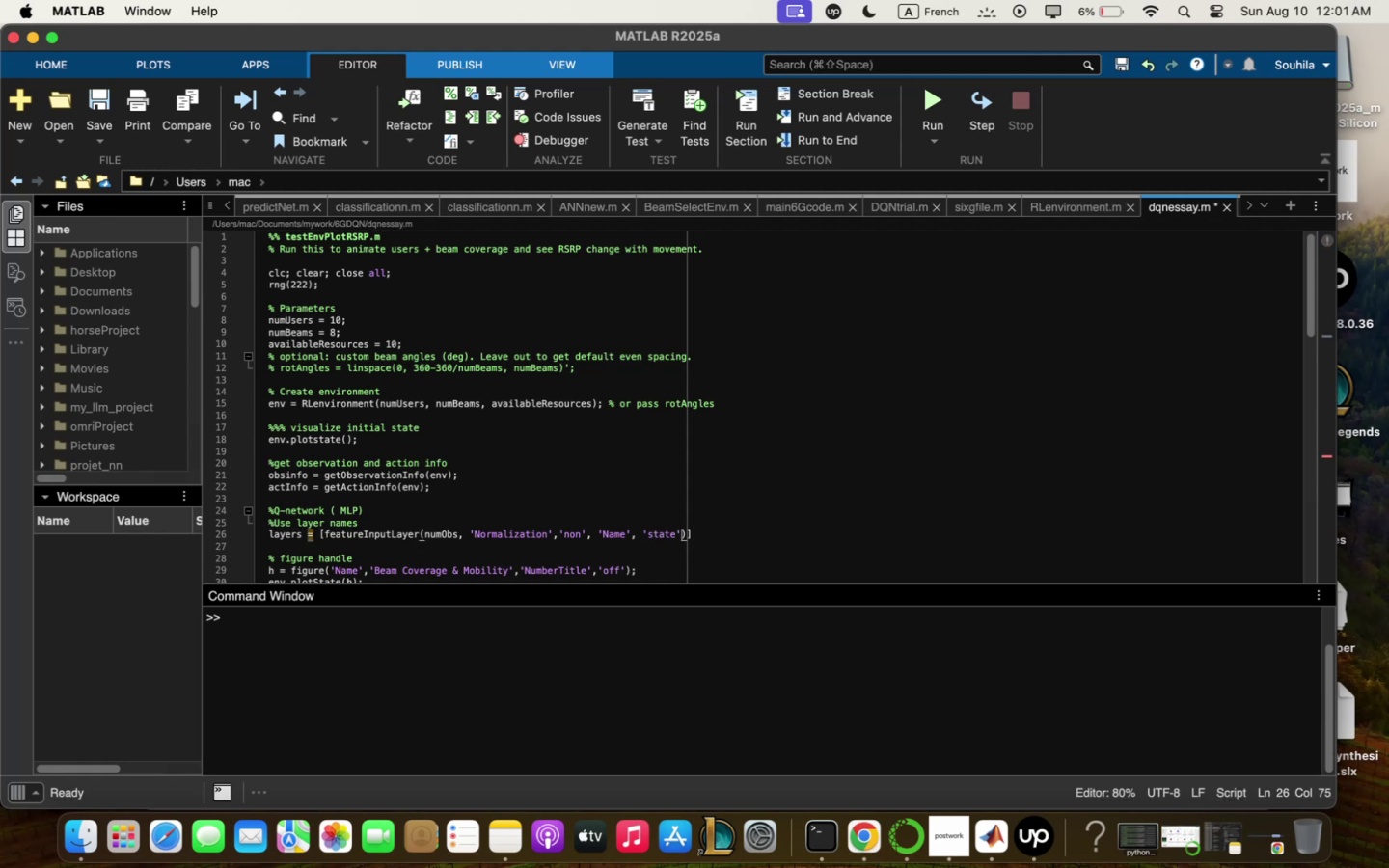 
wait(11.33)
 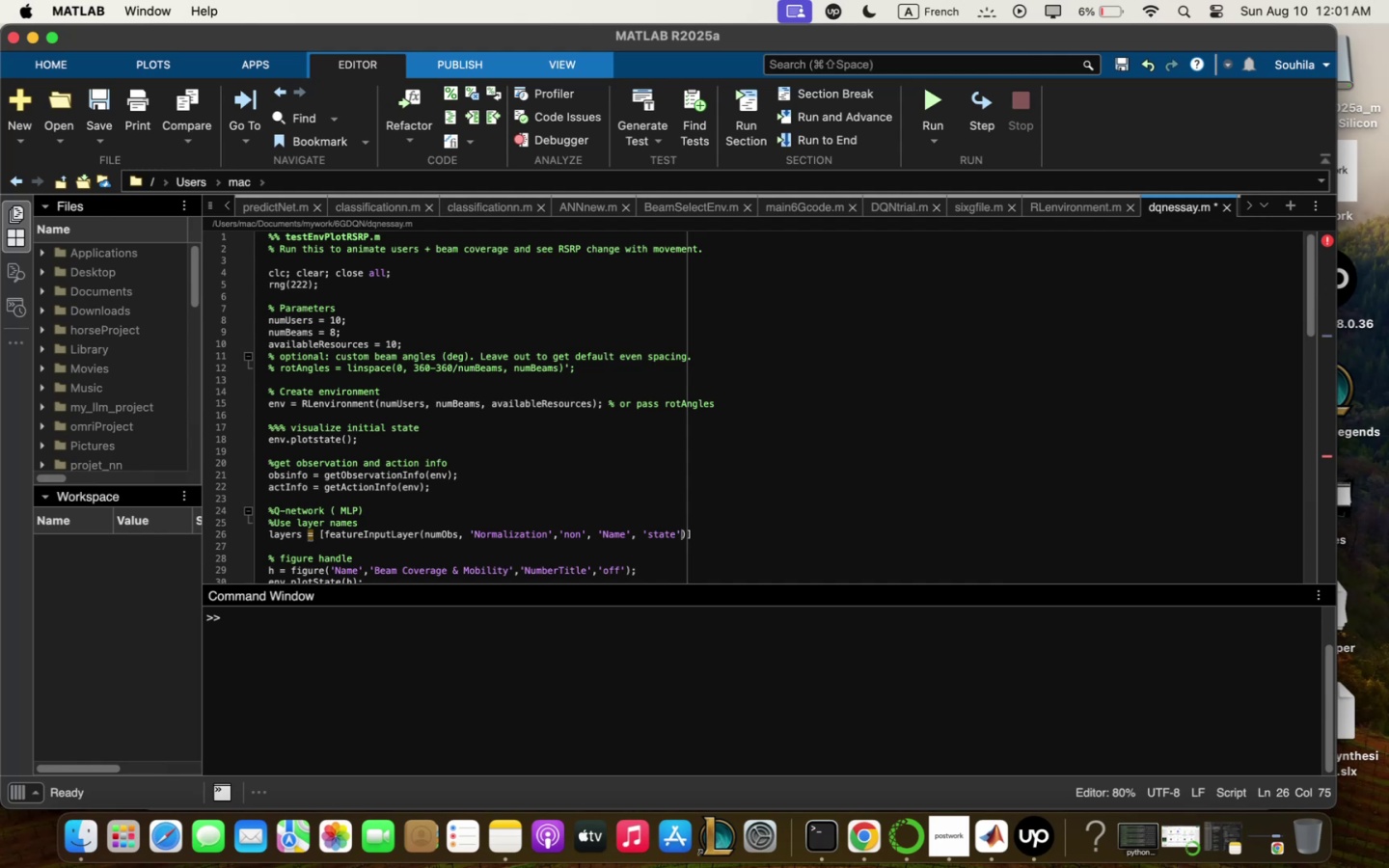 
left_click([872, 840])
 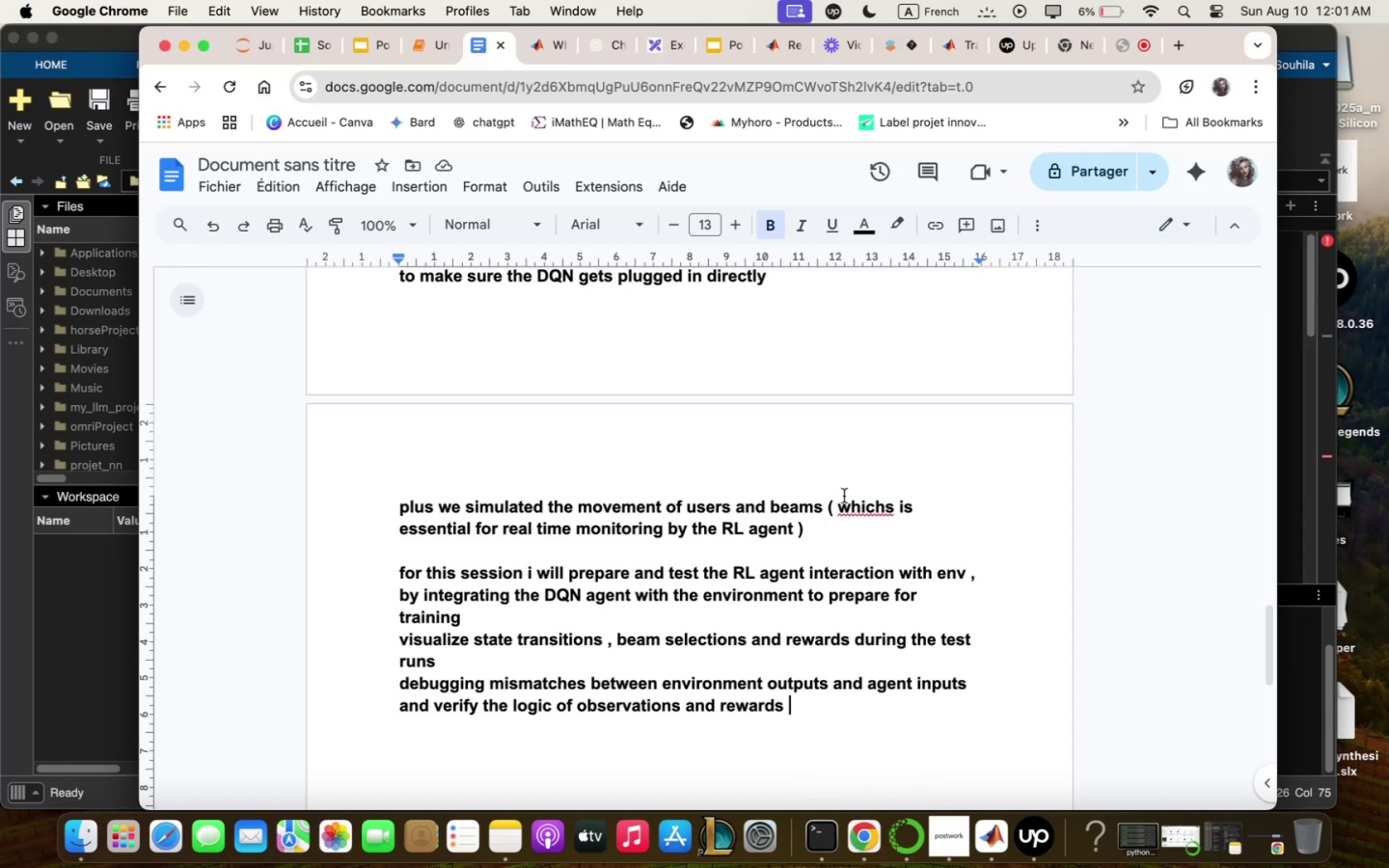 
scroll: coordinate [843, 504], scroll_direction: down, amount: 22.0
 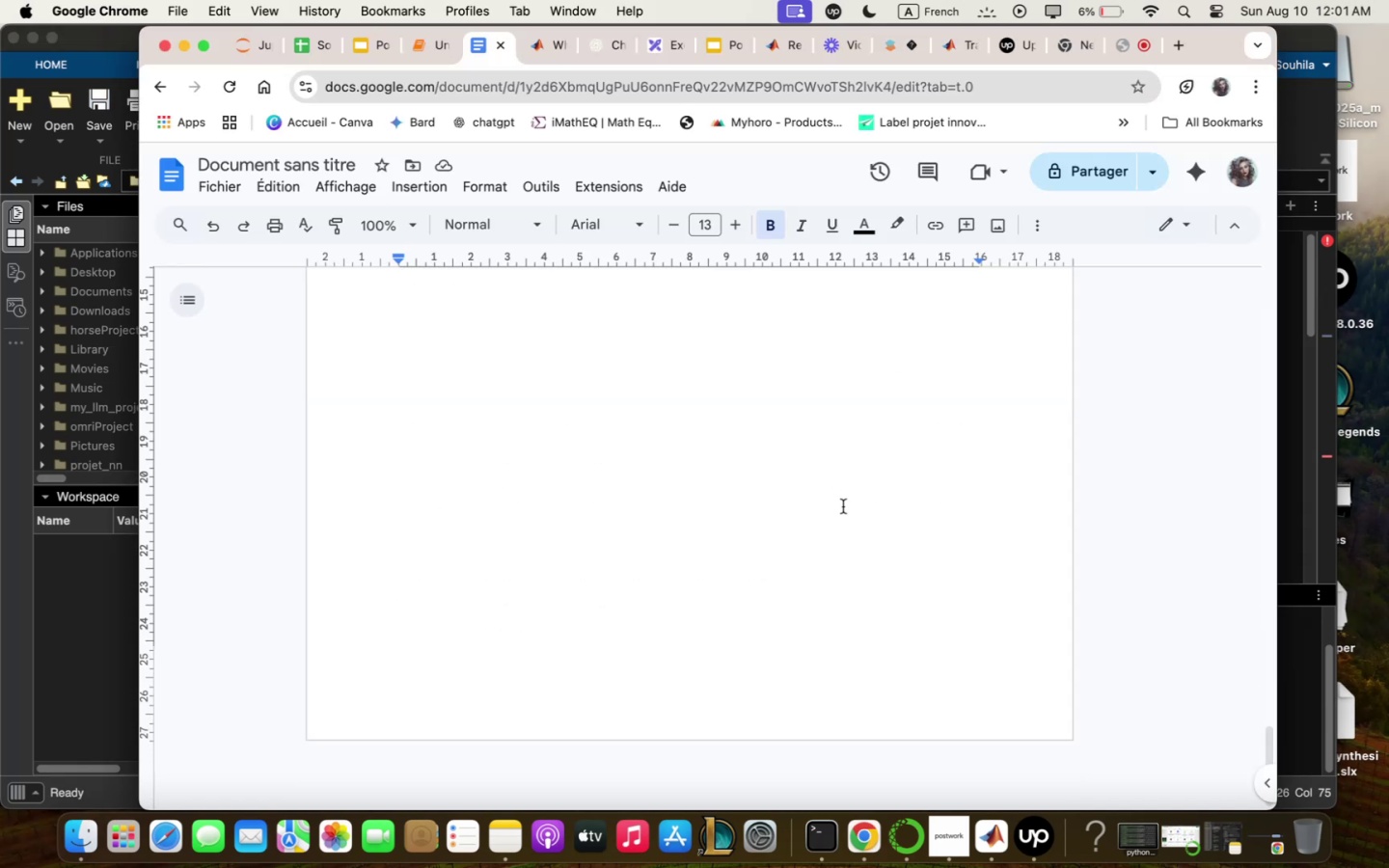 
scroll: coordinate [1074, 499], scroll_direction: up, amount: 121.0
 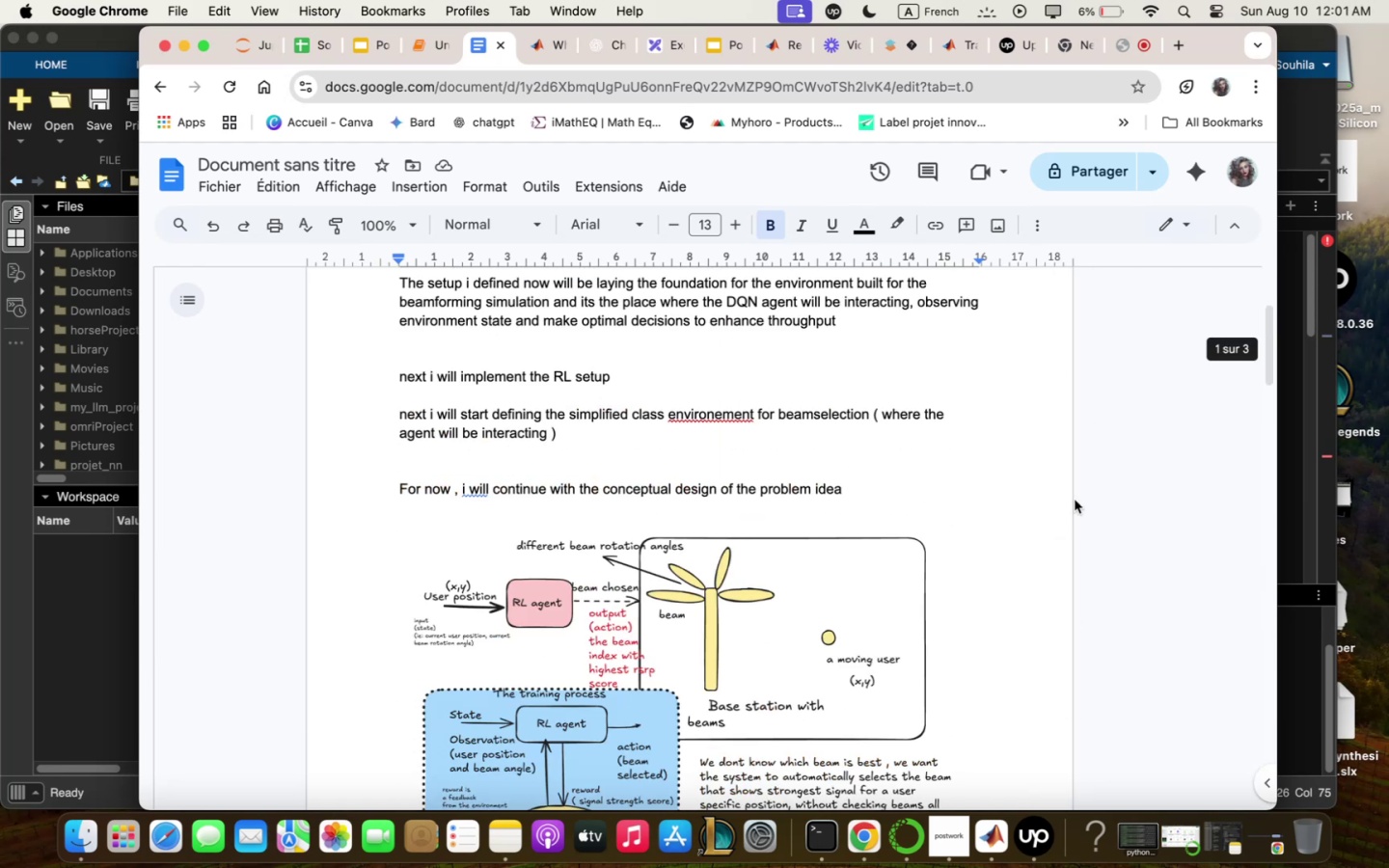 
scroll: coordinate [1075, 501], scroll_direction: down, amount: 1.0
 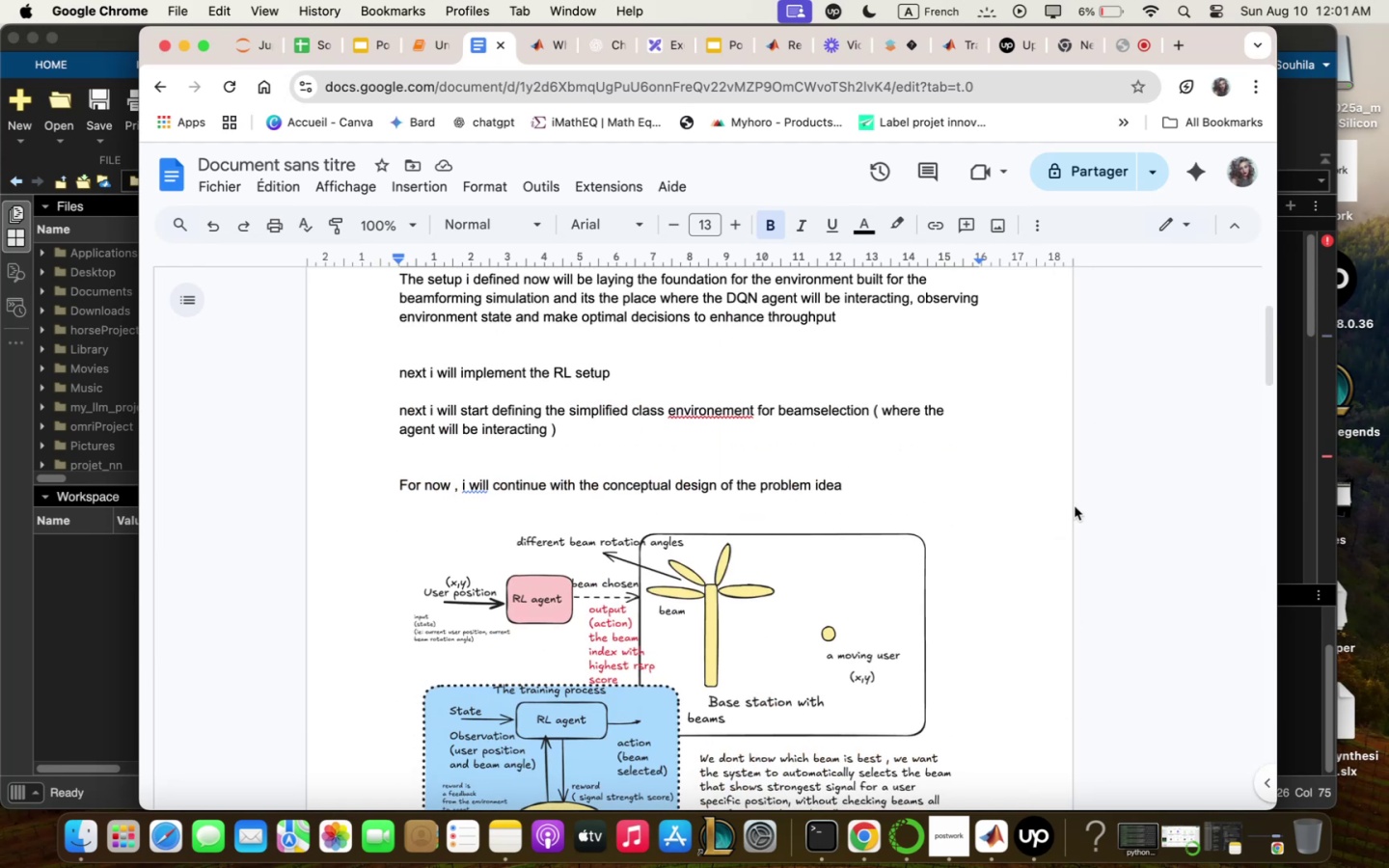 
scroll: coordinate [1075, 507], scroll_direction: up, amount: 6.0
 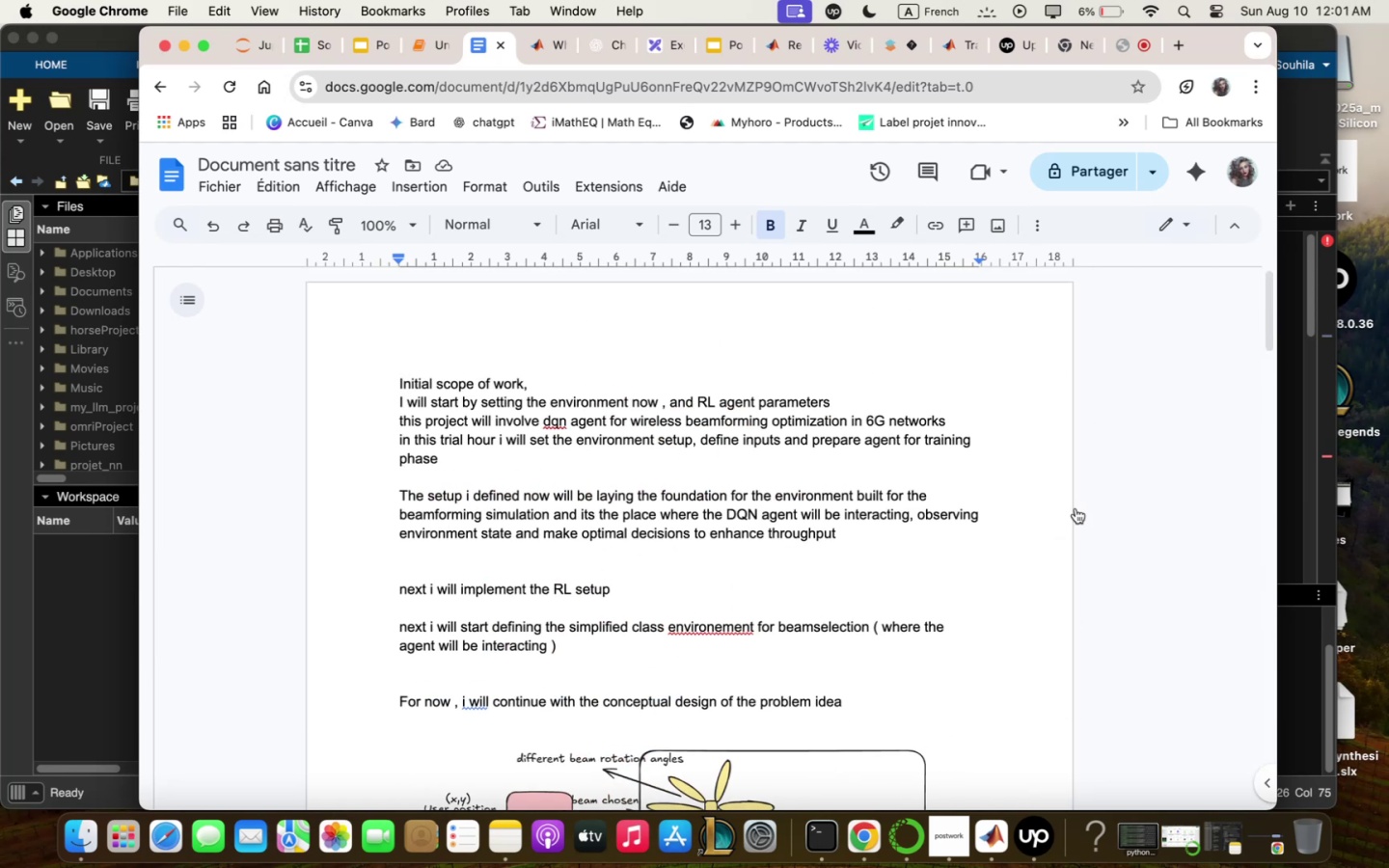 
scroll: coordinate [996, 577], scroll_direction: down, amount: 17.0
 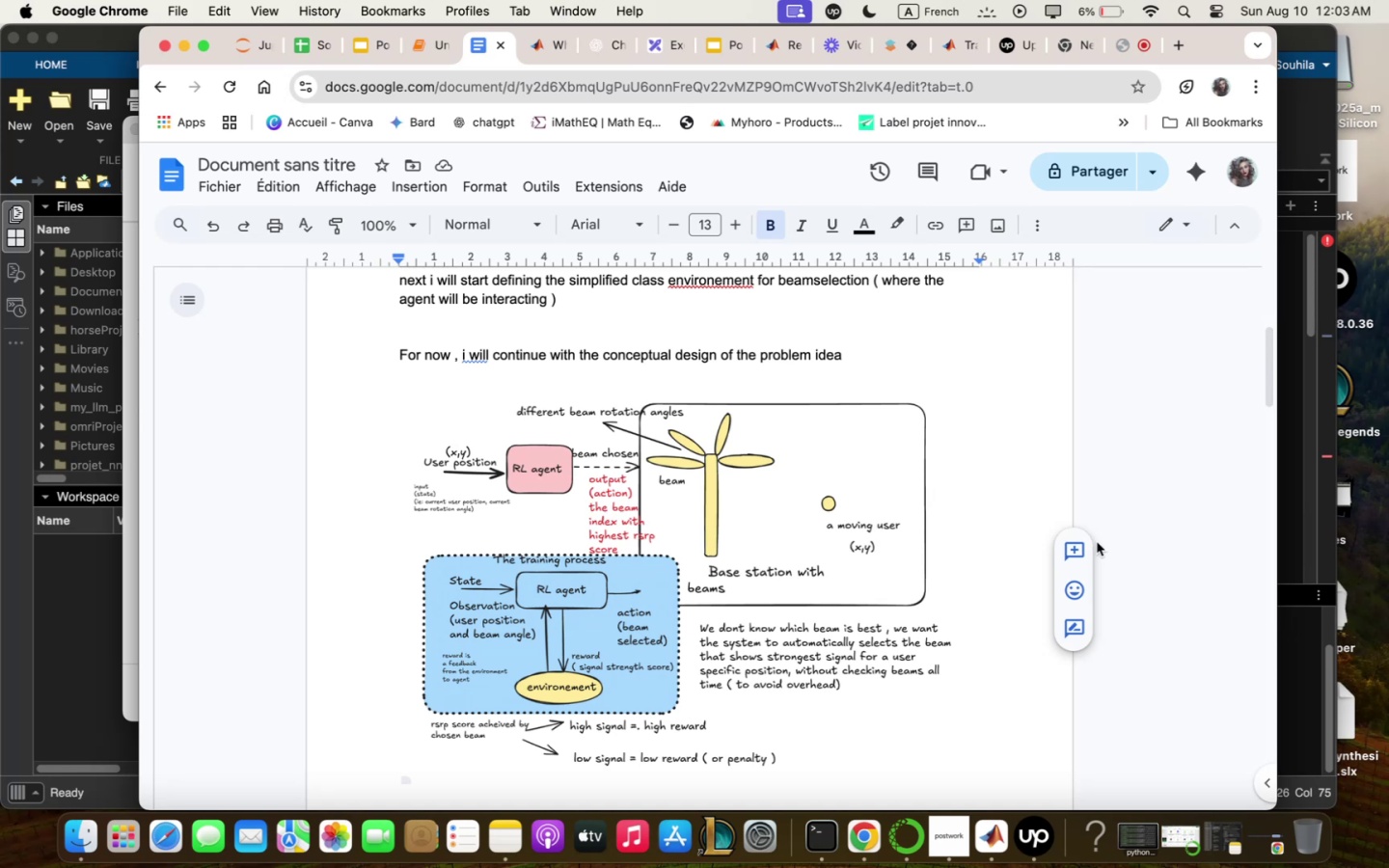 
wait(105.26)
 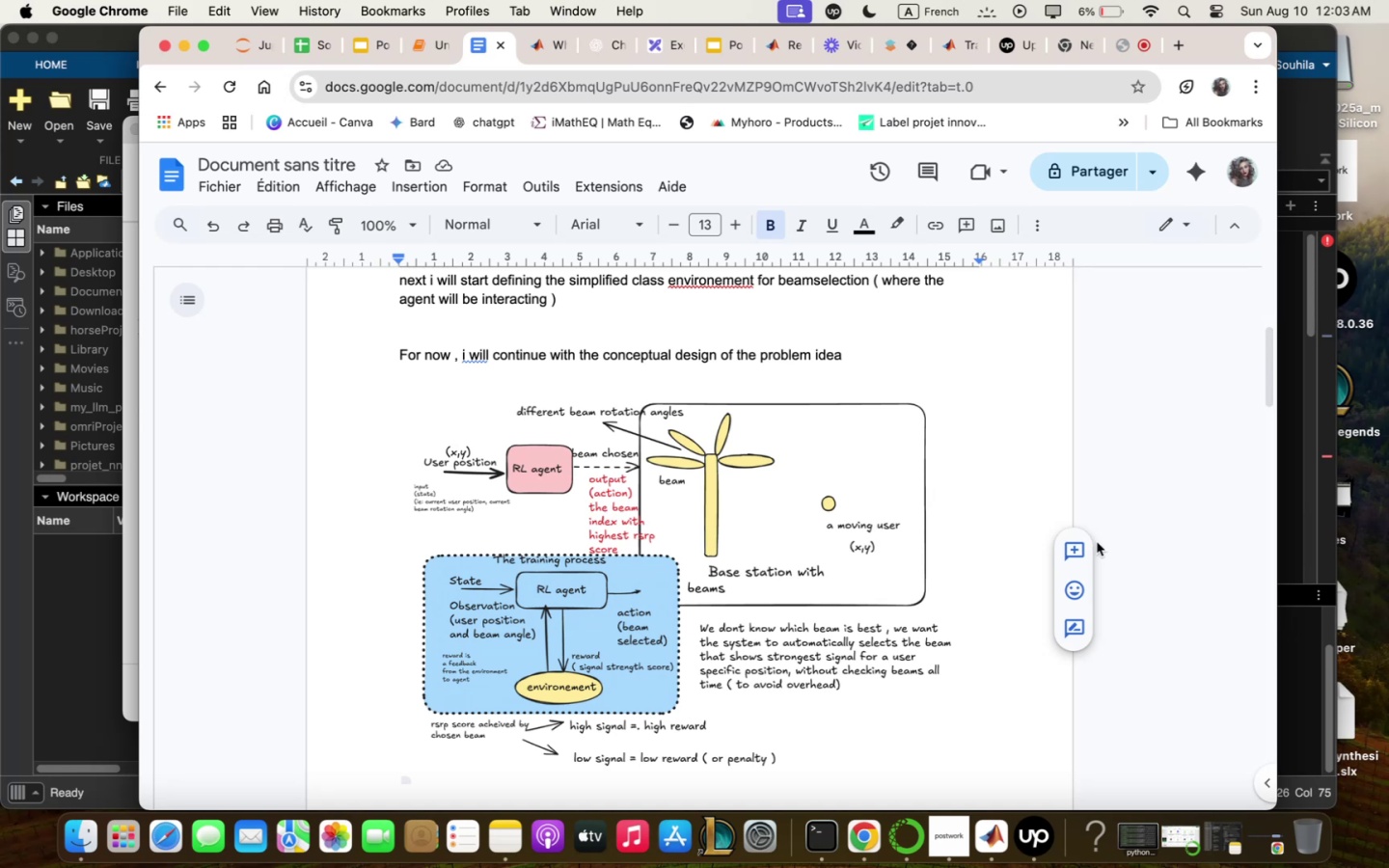 
scroll: coordinate [778, 637], scroll_direction: up, amount: 1.0
 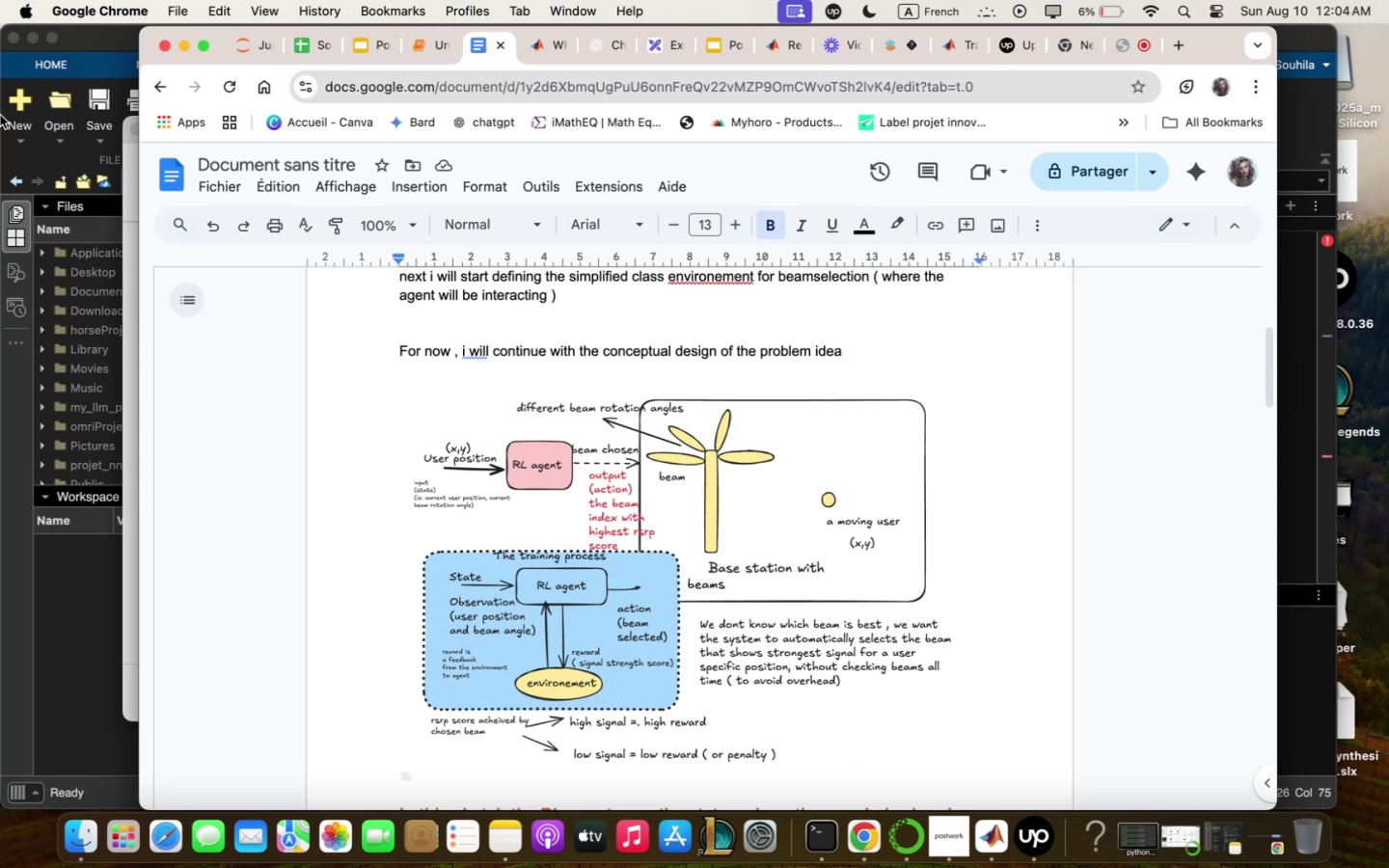 
wait(50.56)
 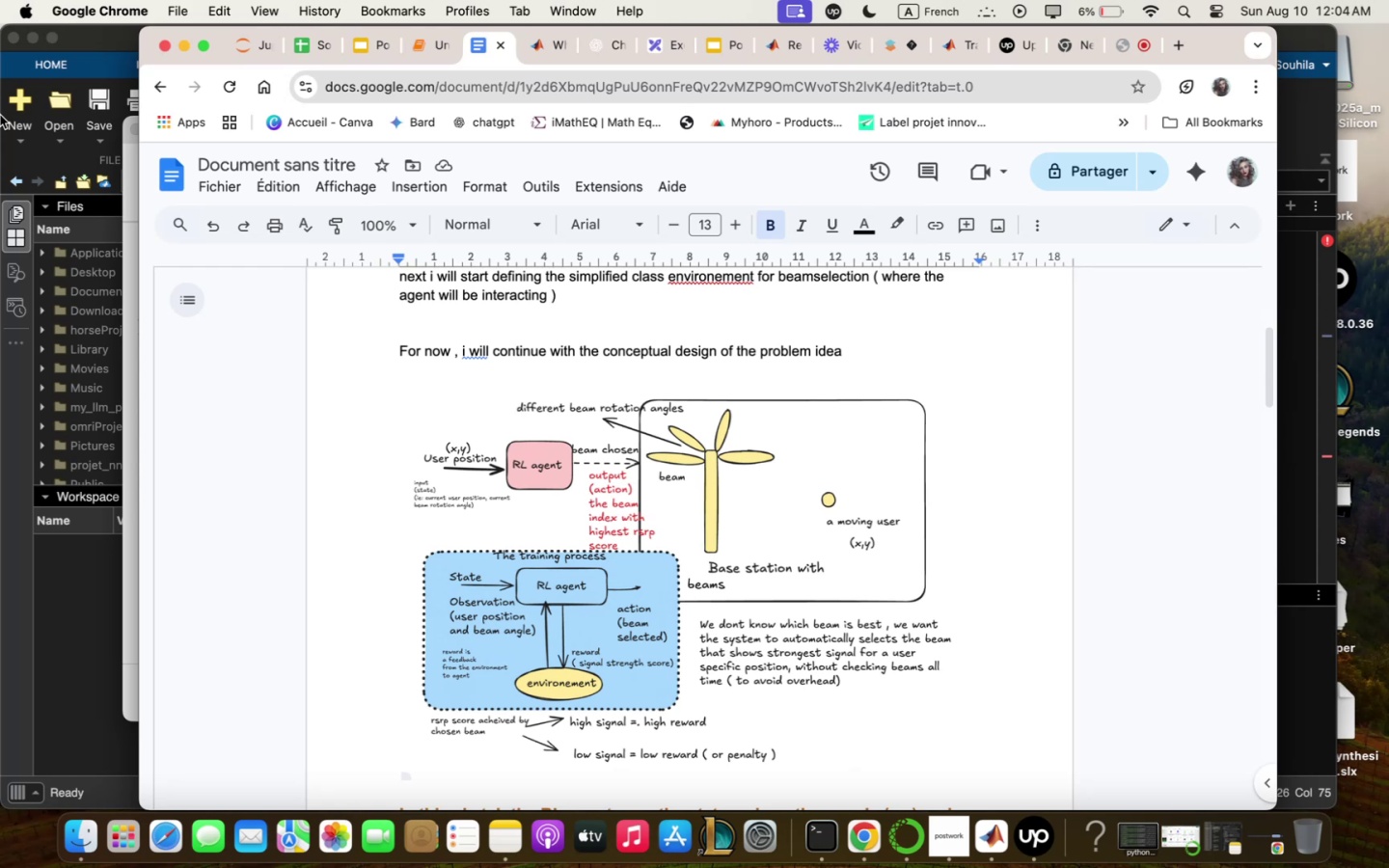 
scroll: coordinate [865, 558], scroll_direction: down, amount: 4.0
 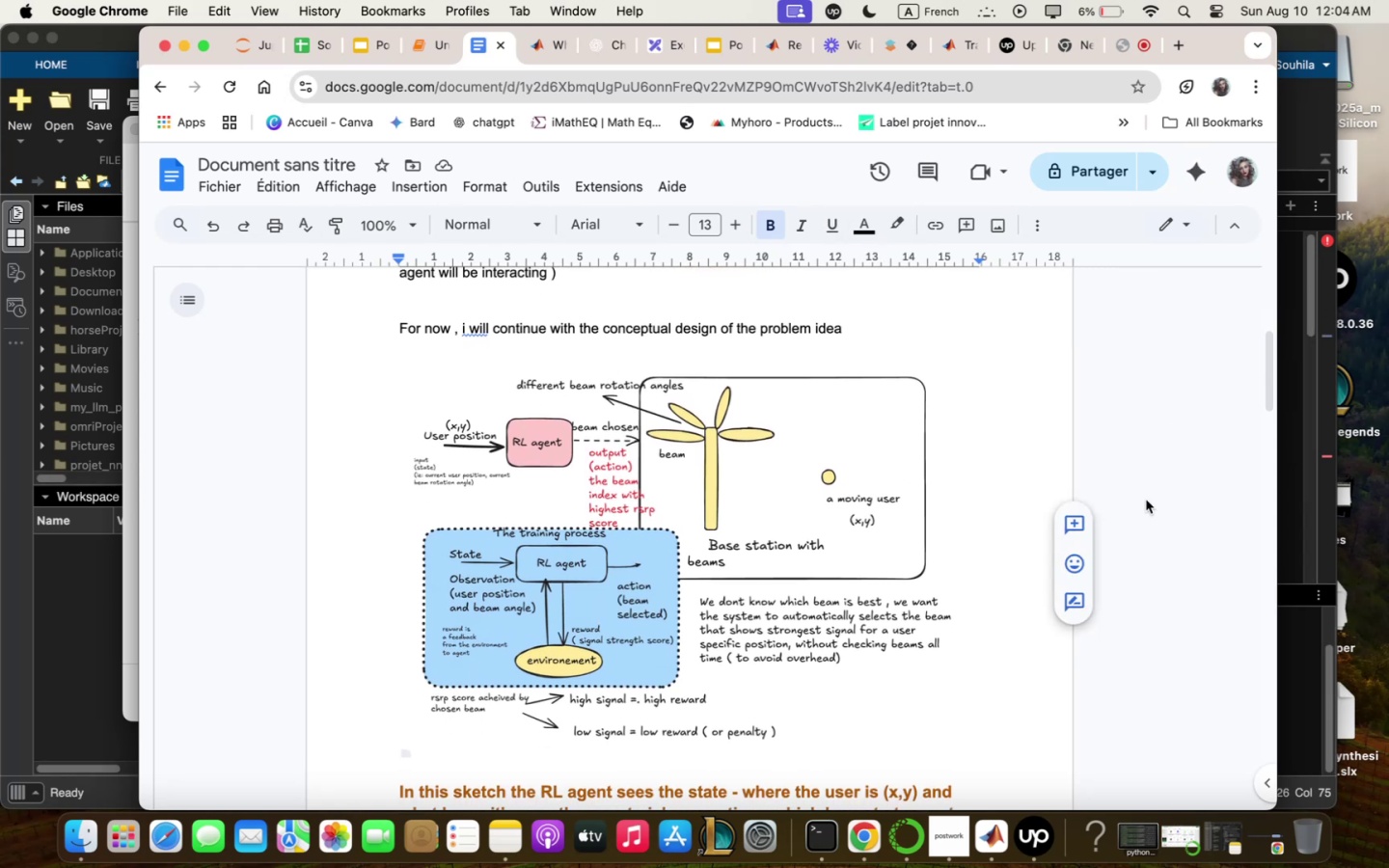 
wait(5.32)
 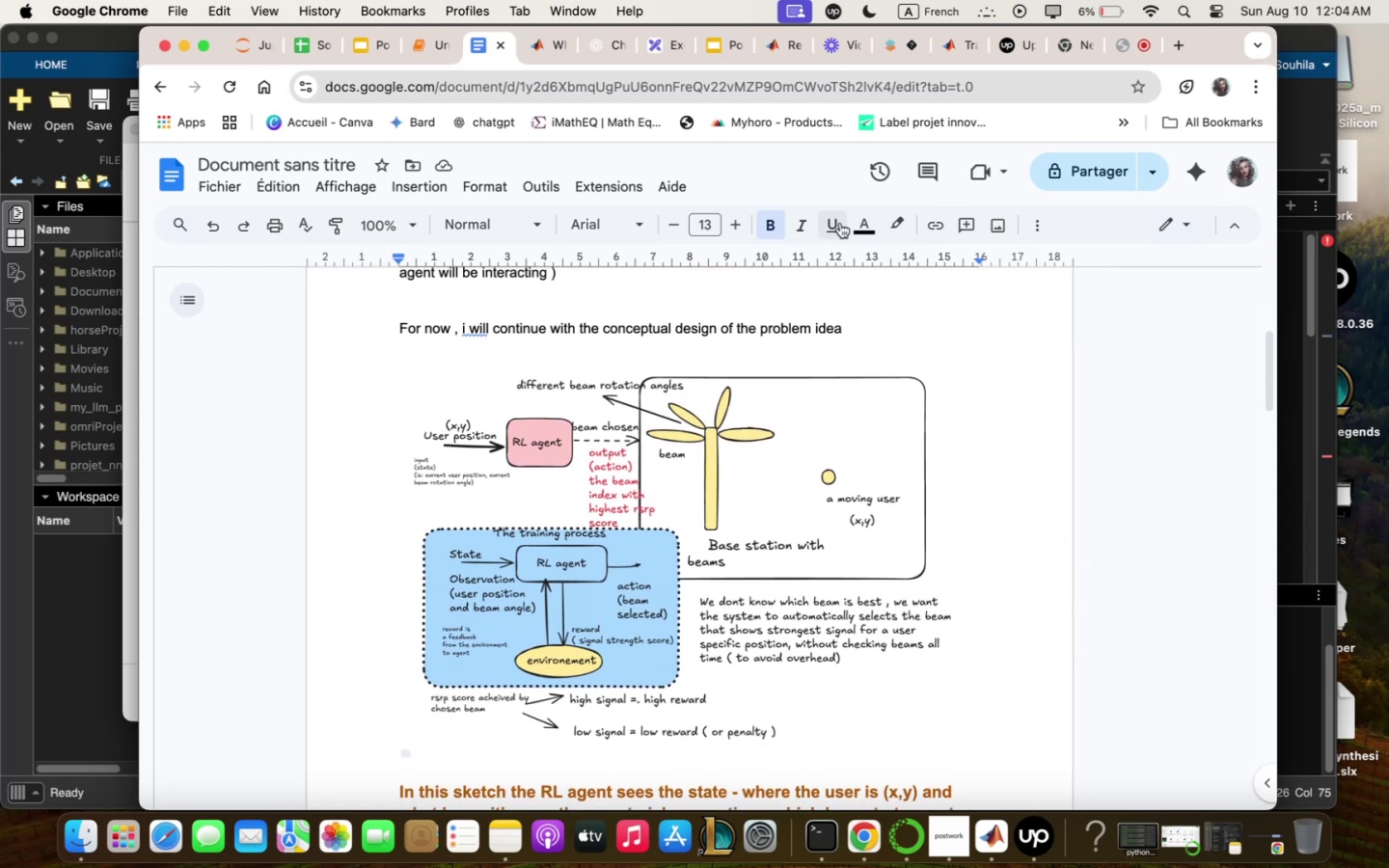 
mouse_move([820, 470])
 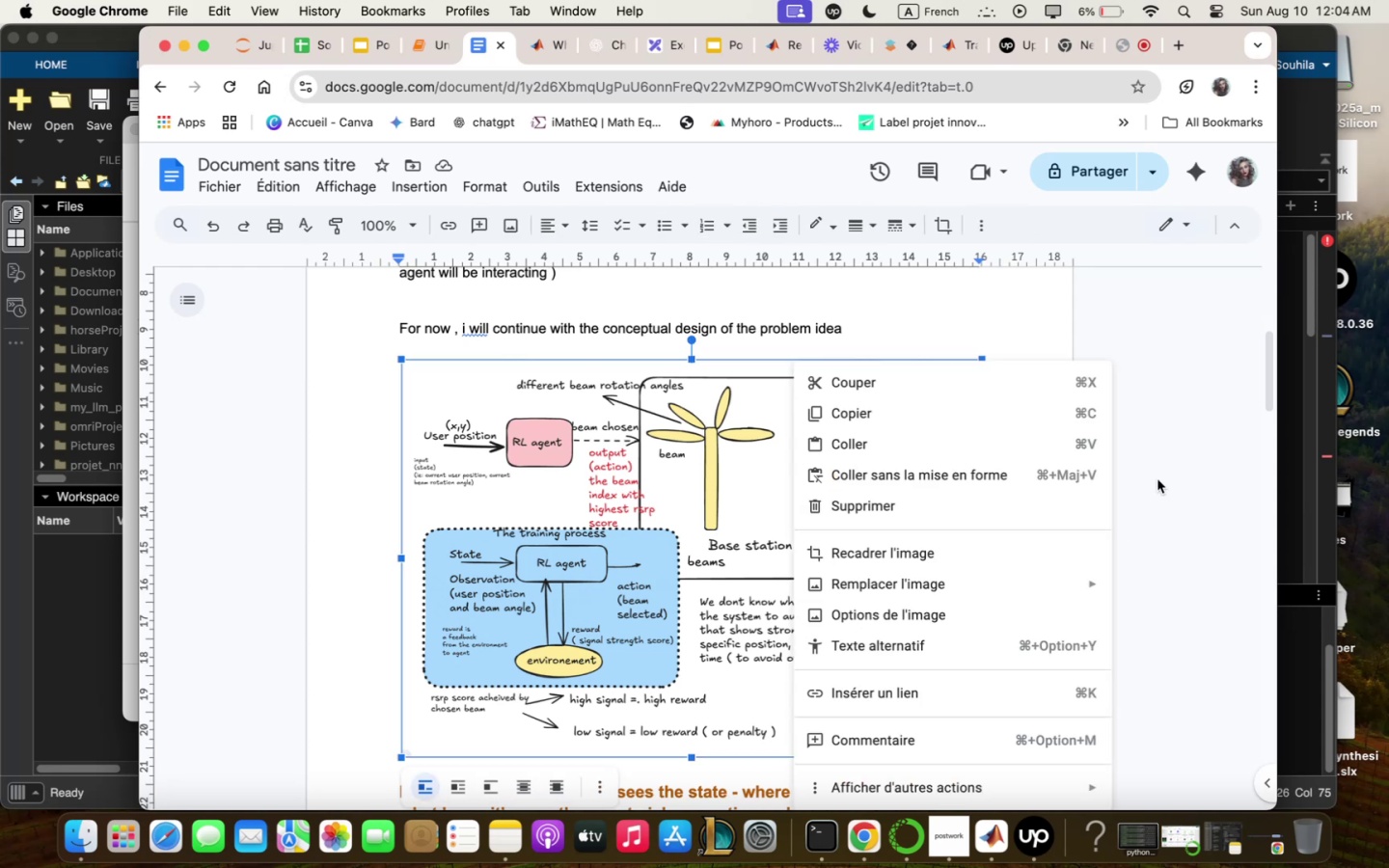 
left_click([1160, 481])
 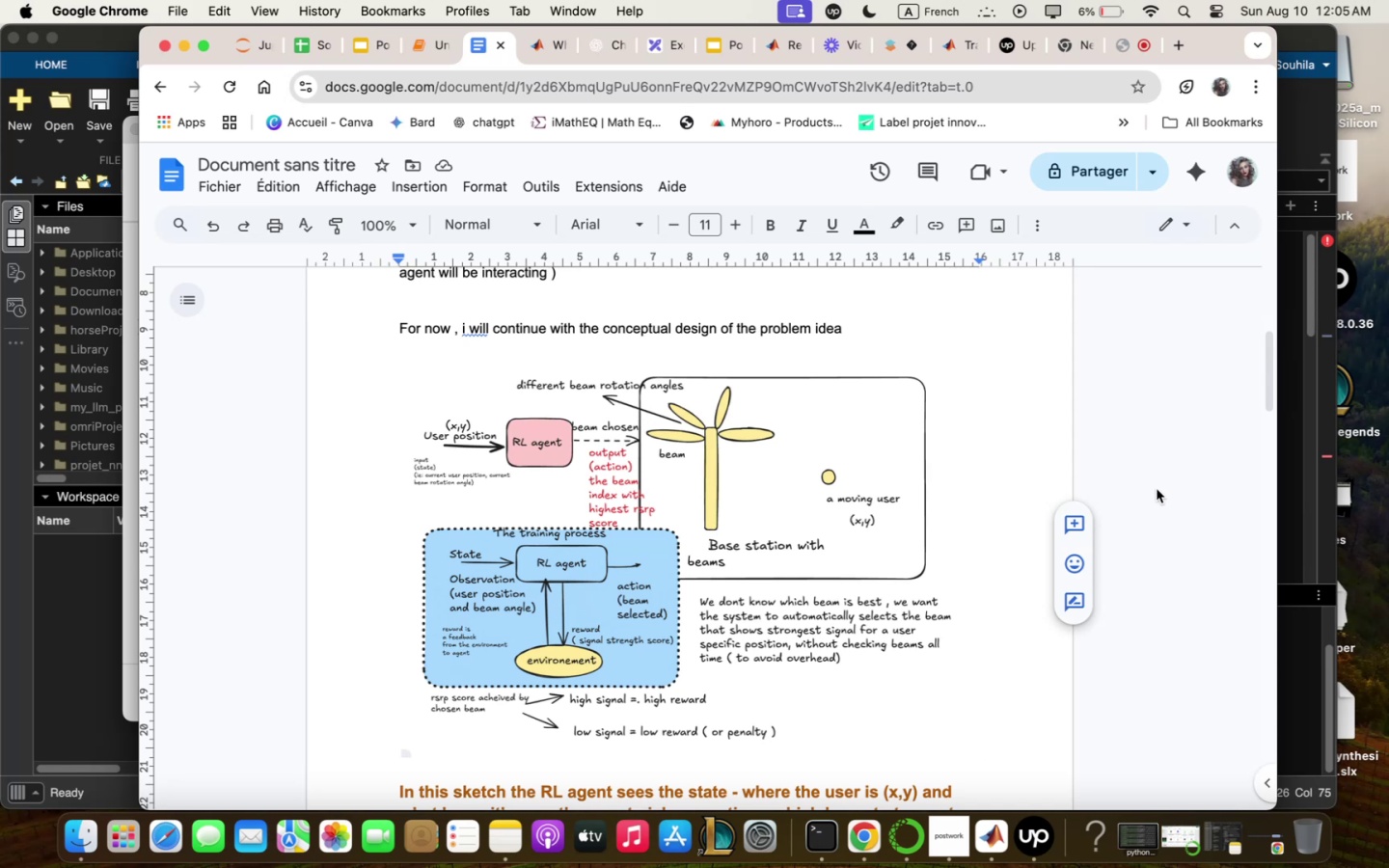 
wait(46.65)
 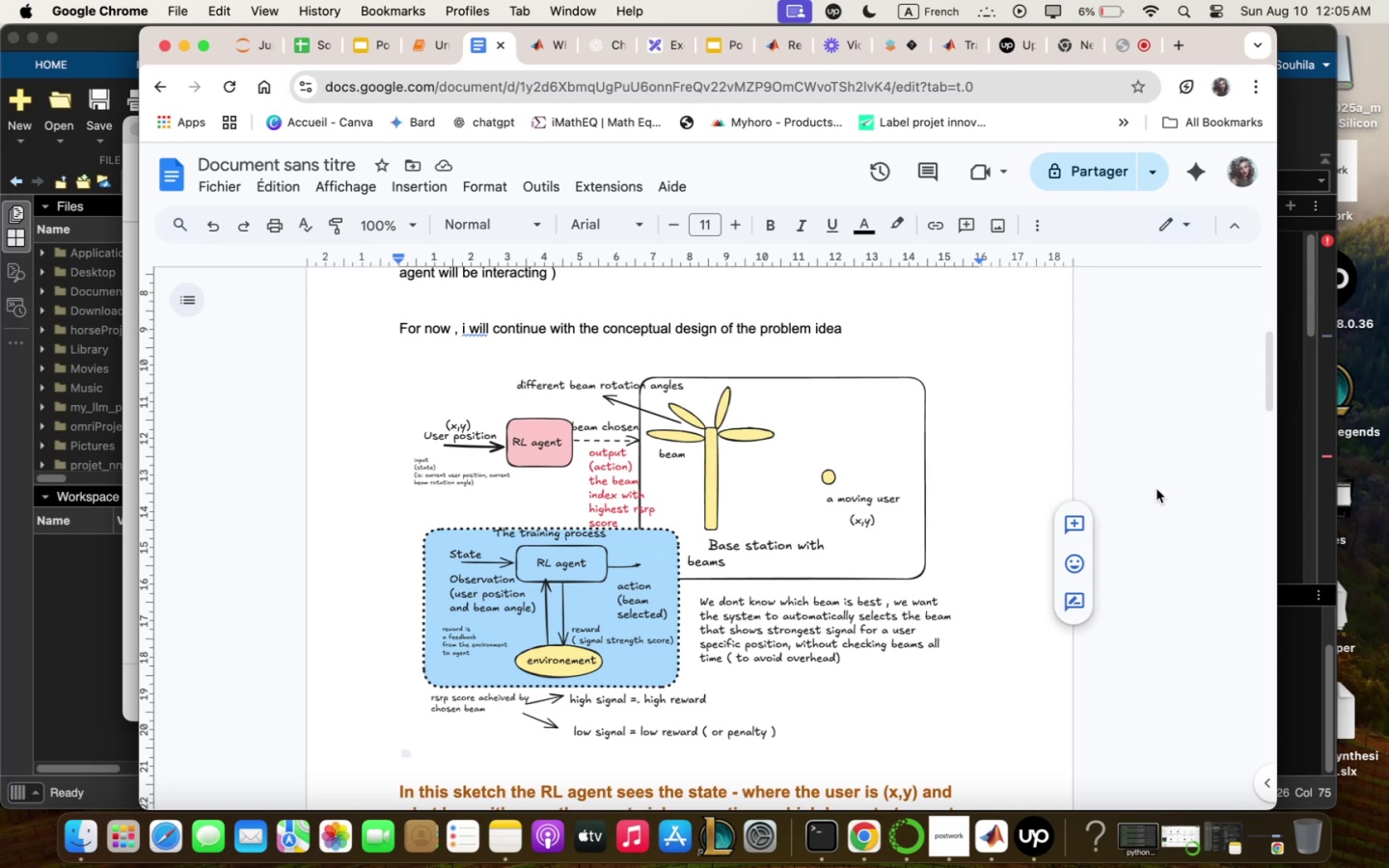 
left_click([95, 626])
 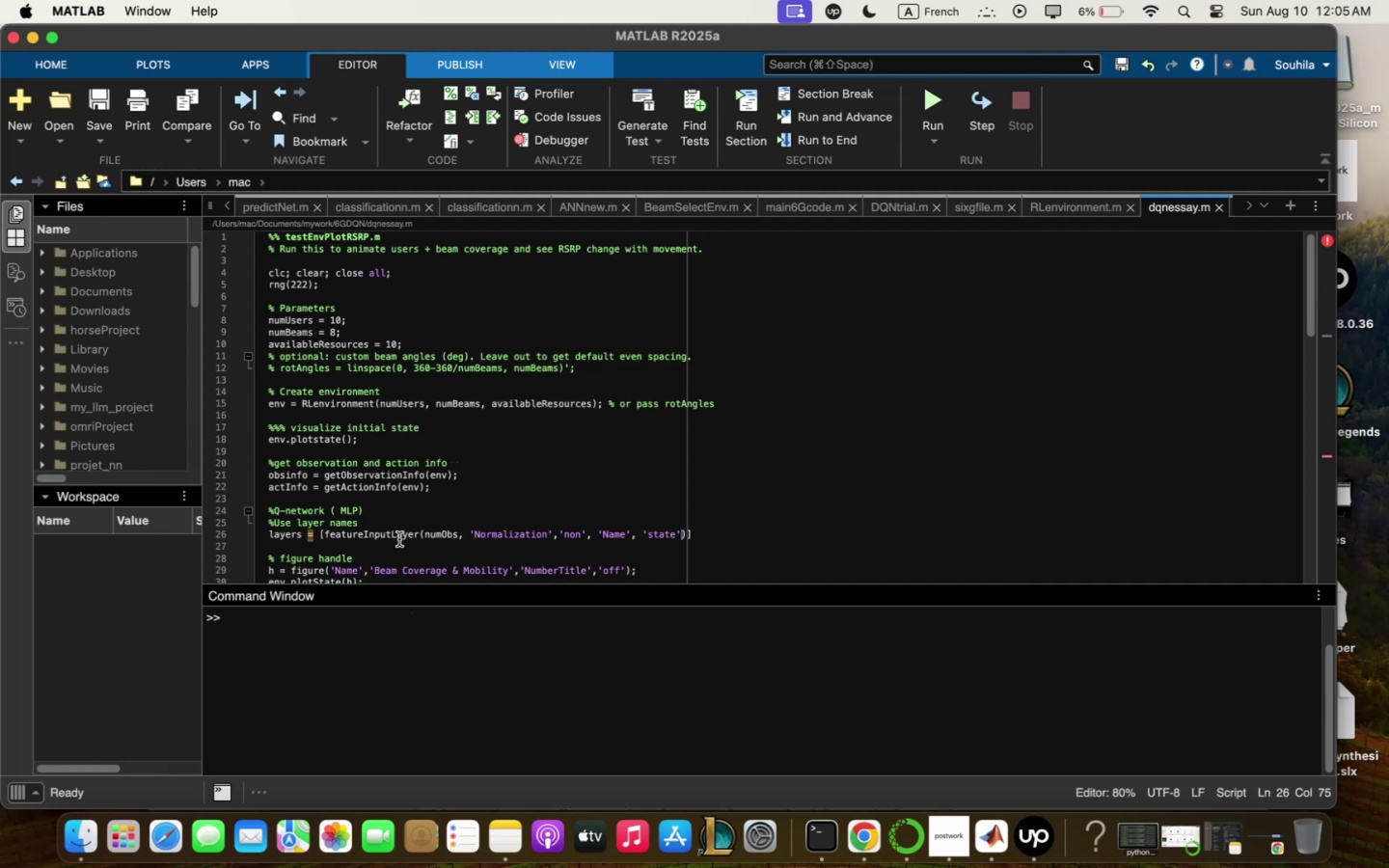 
left_click([399, 517])
 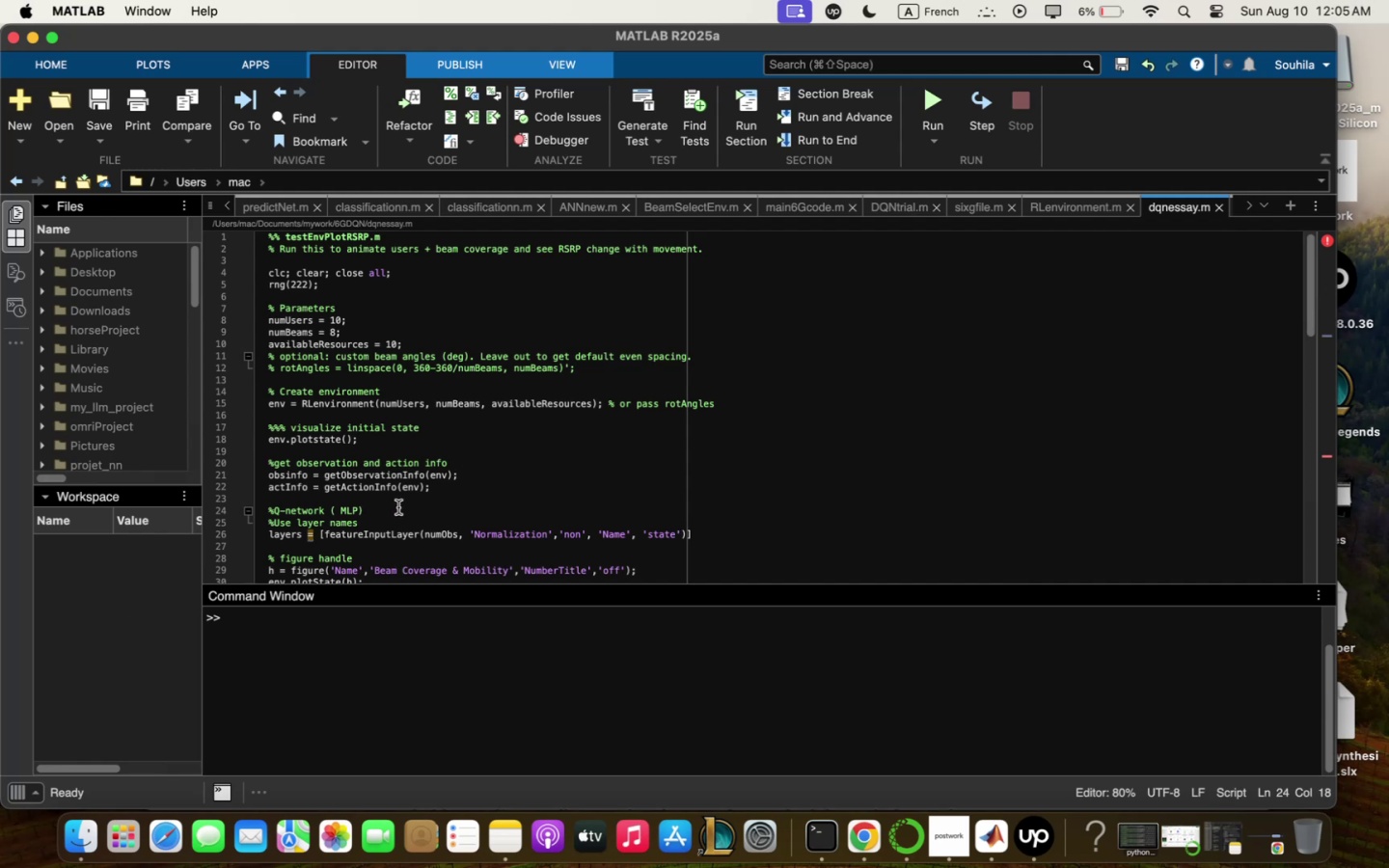 
key(Enter)
 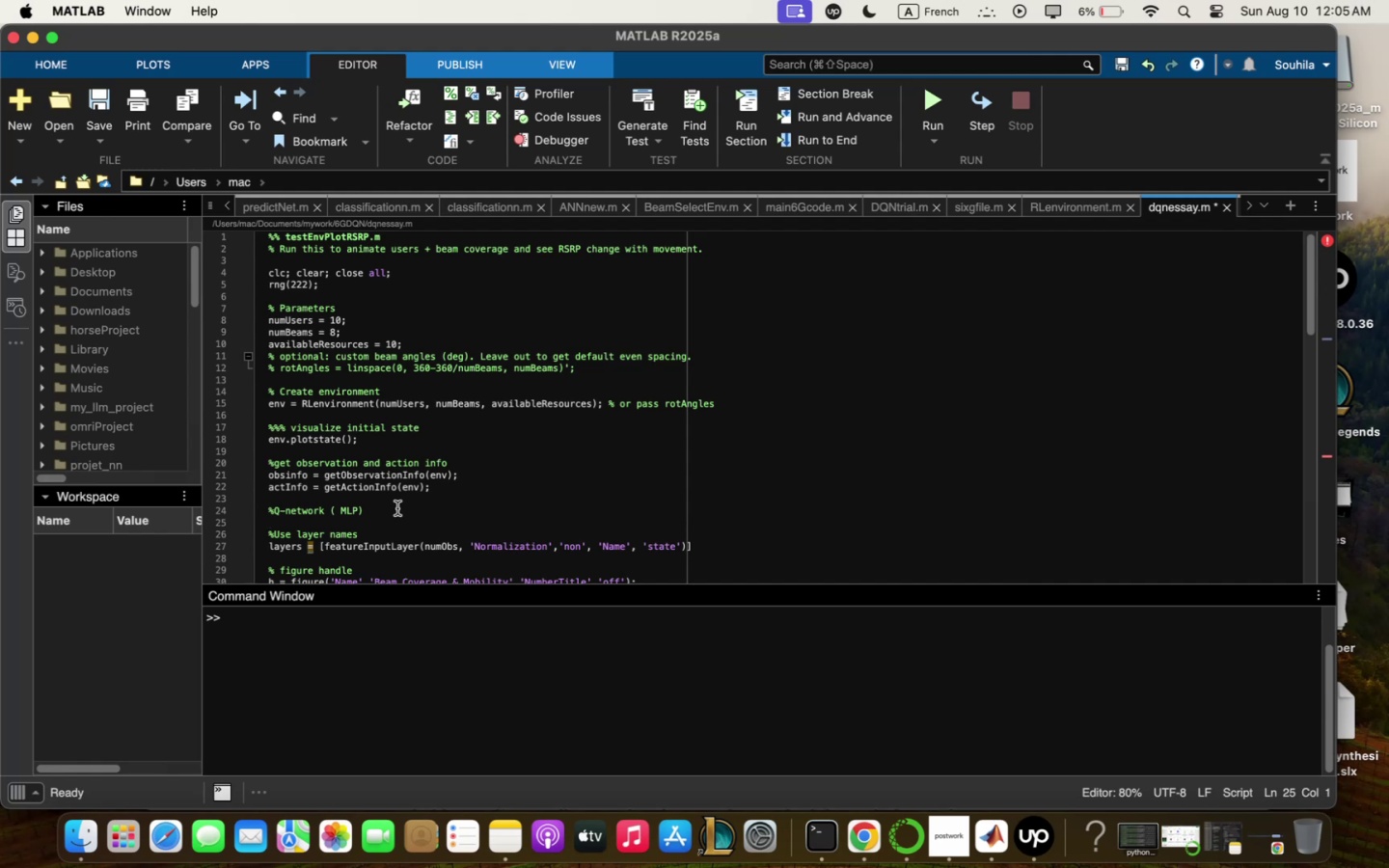 
wait(7.65)
 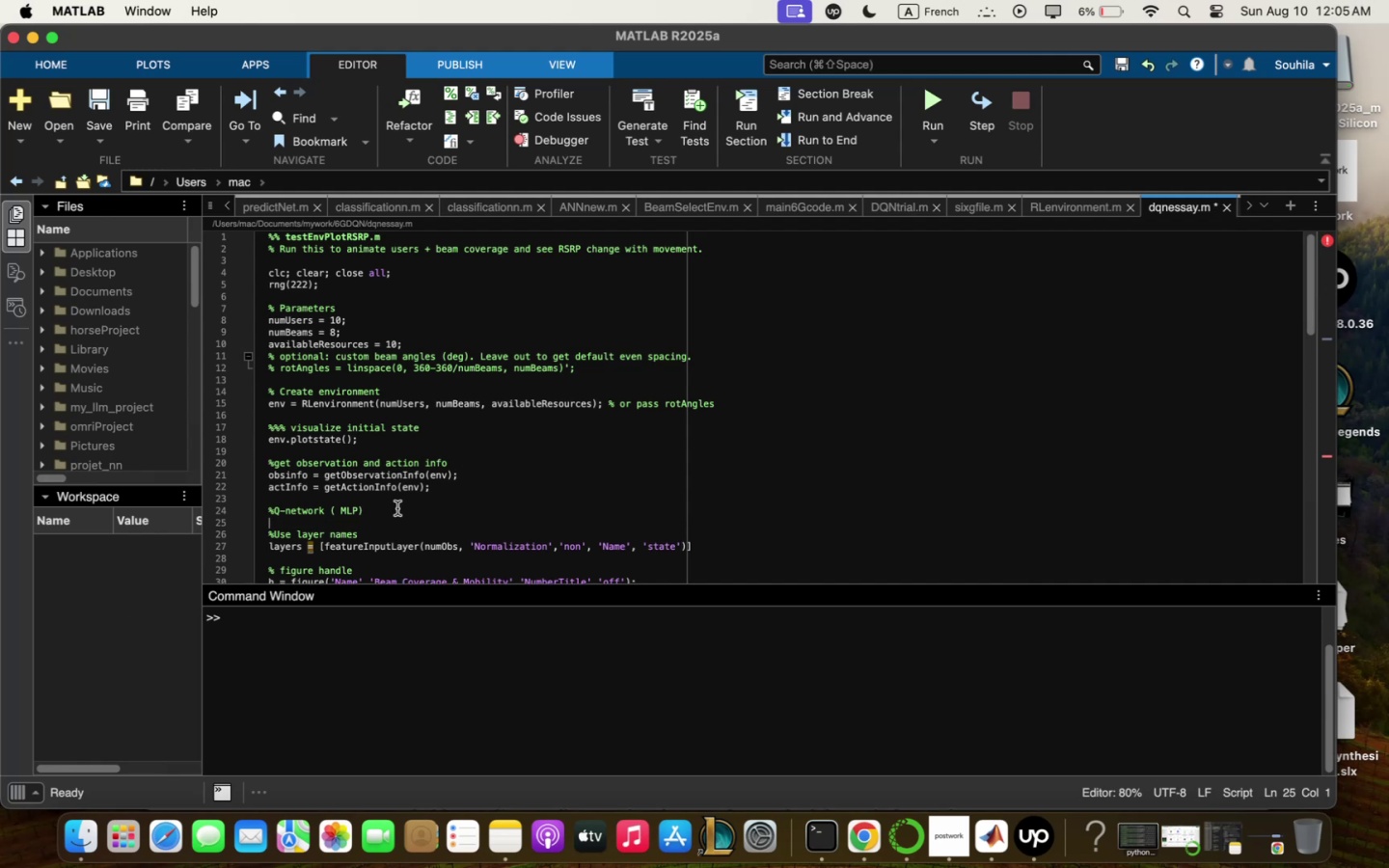 
scroll: coordinate [398, 508], scroll_direction: down, amount: 6.0
 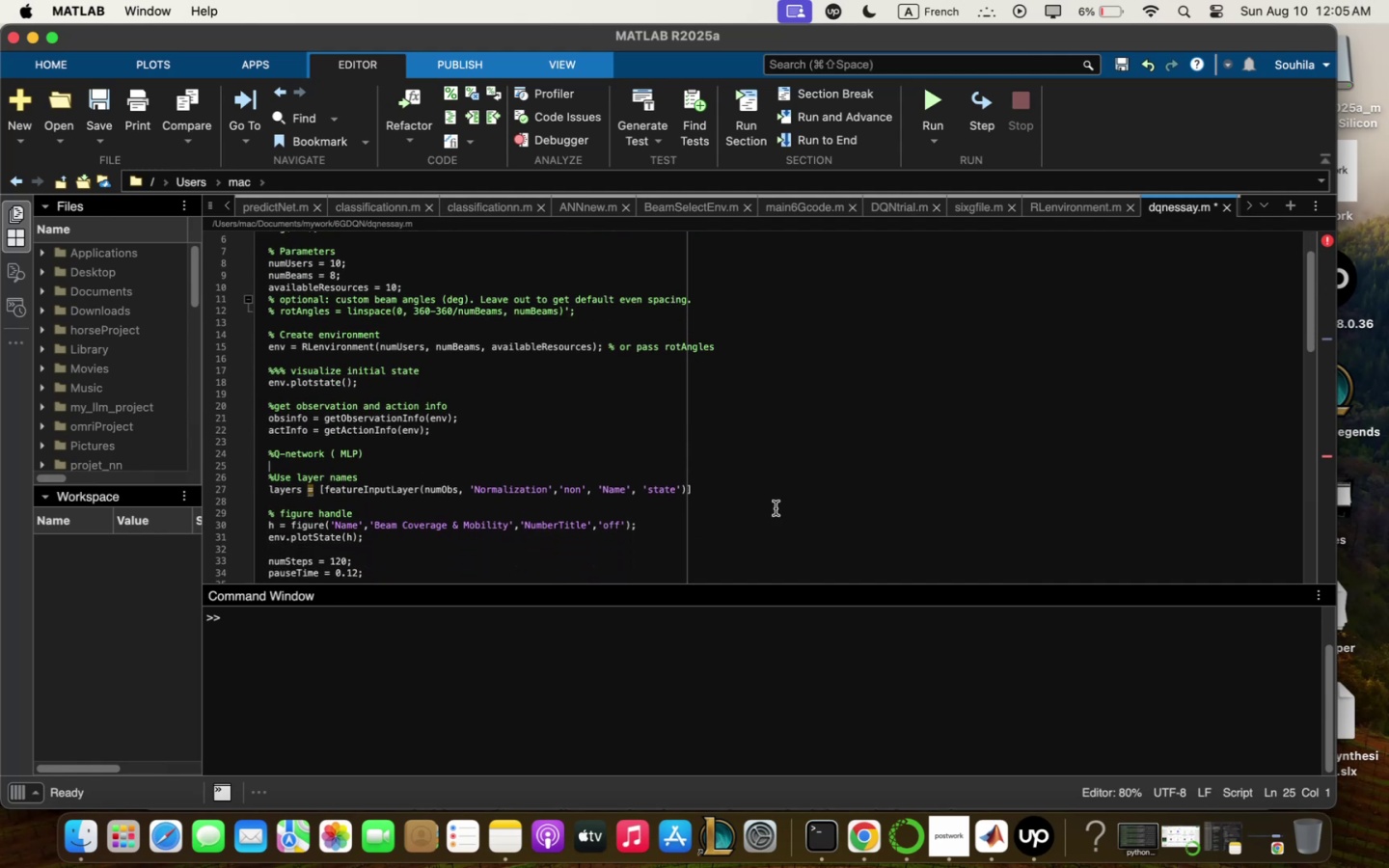 
left_click([775, 500])
 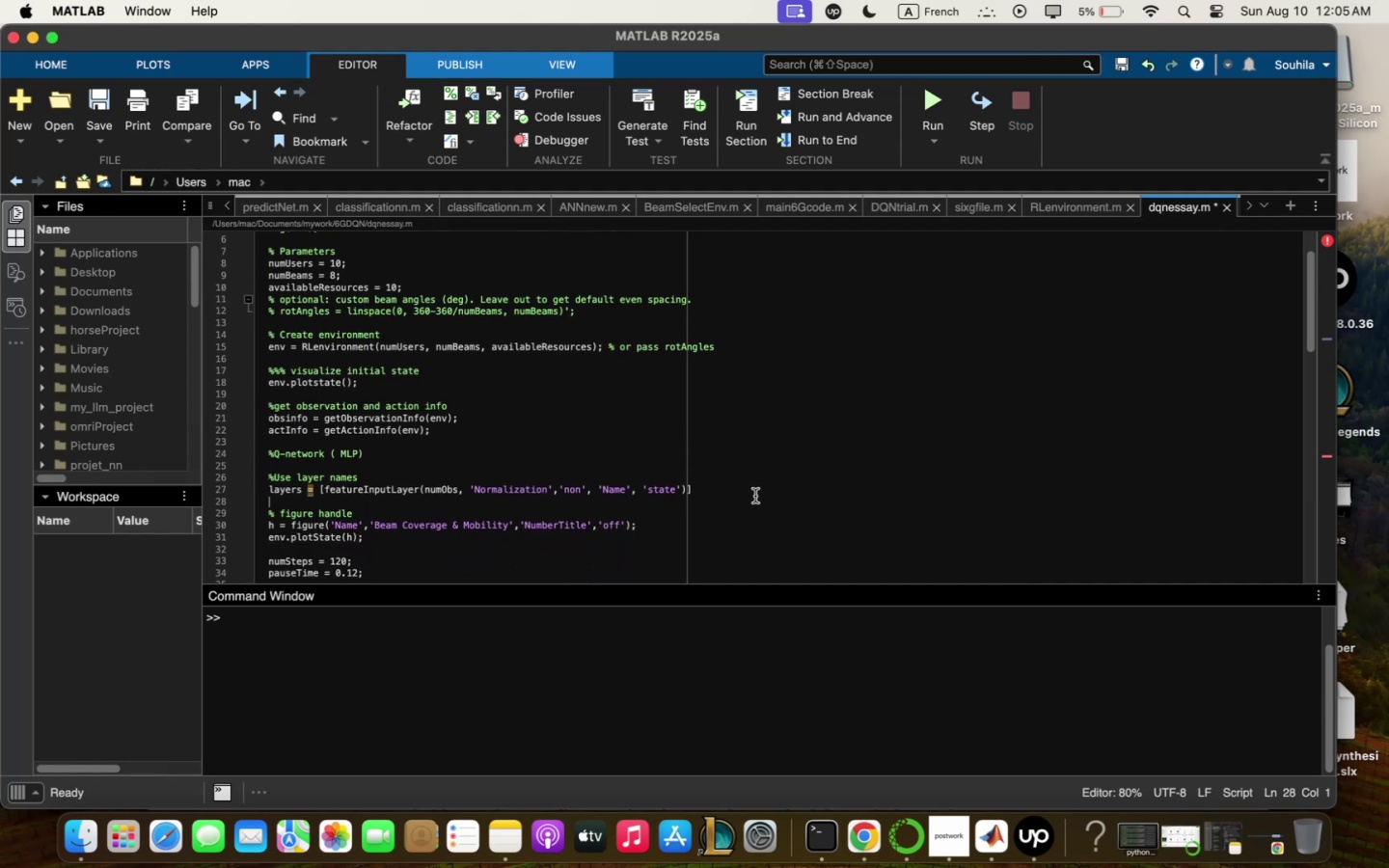 
left_click([753, 497])
 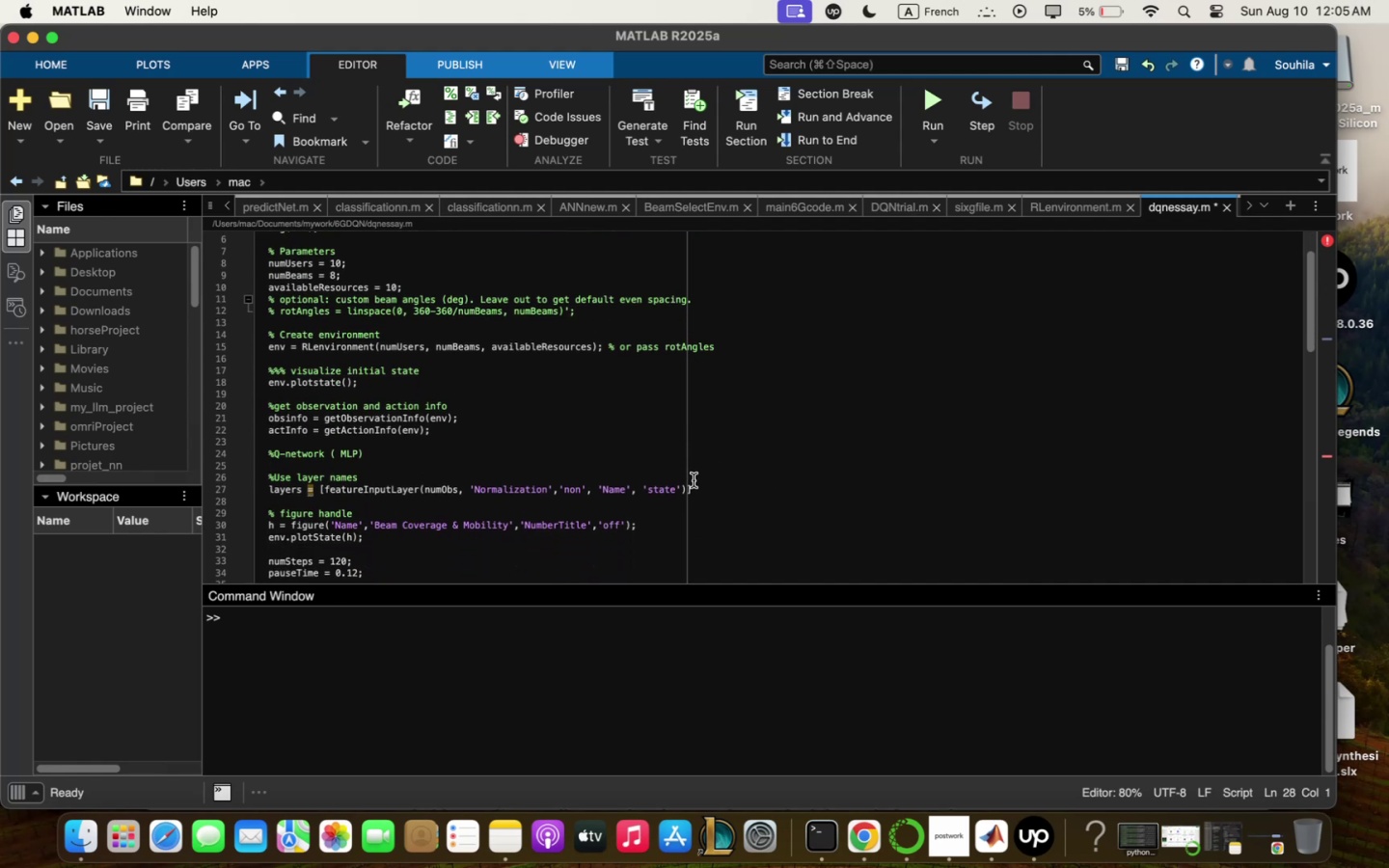 
left_click([702, 484])
 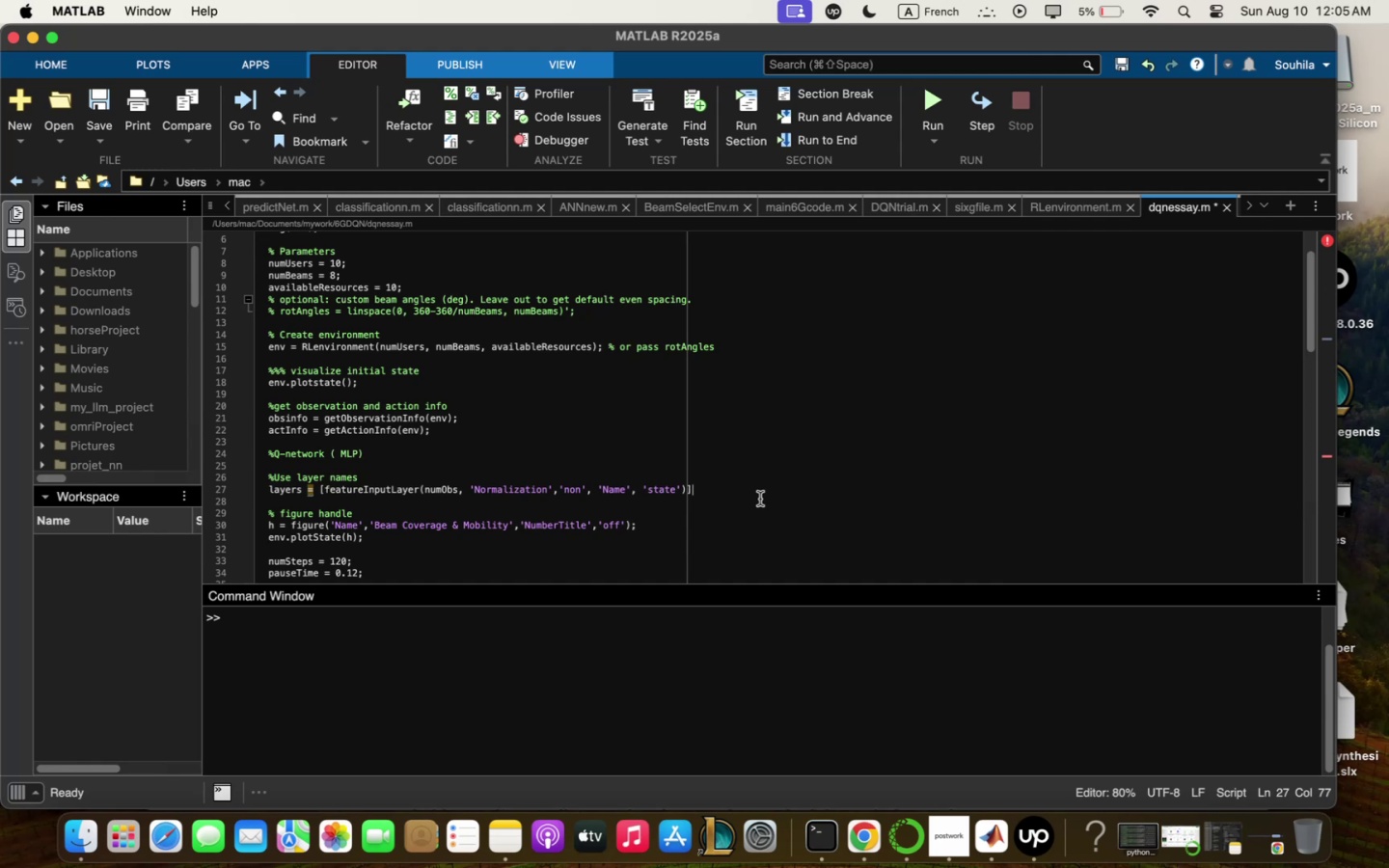 
wait(15.9)
 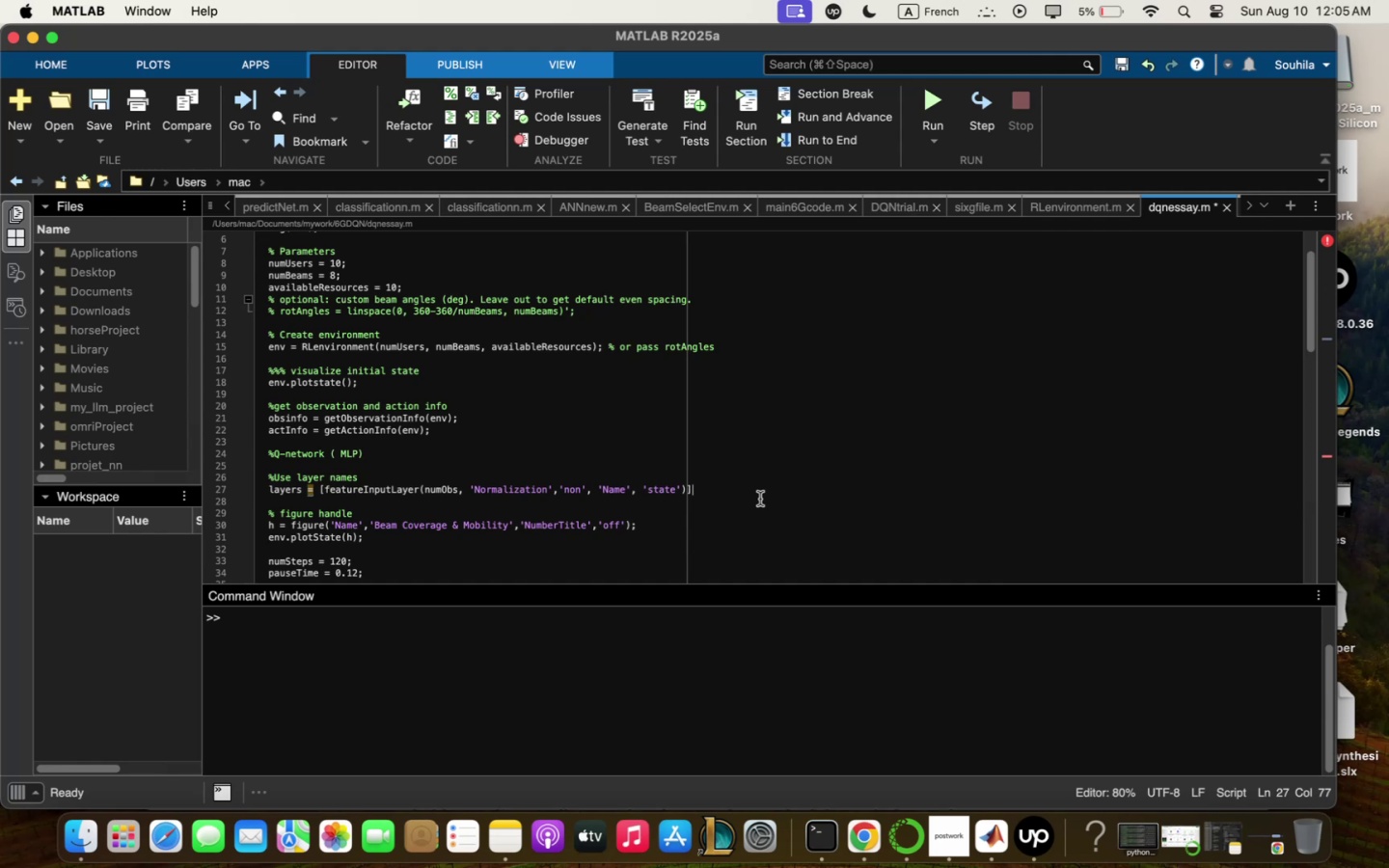 
key(ArrowLeft)
 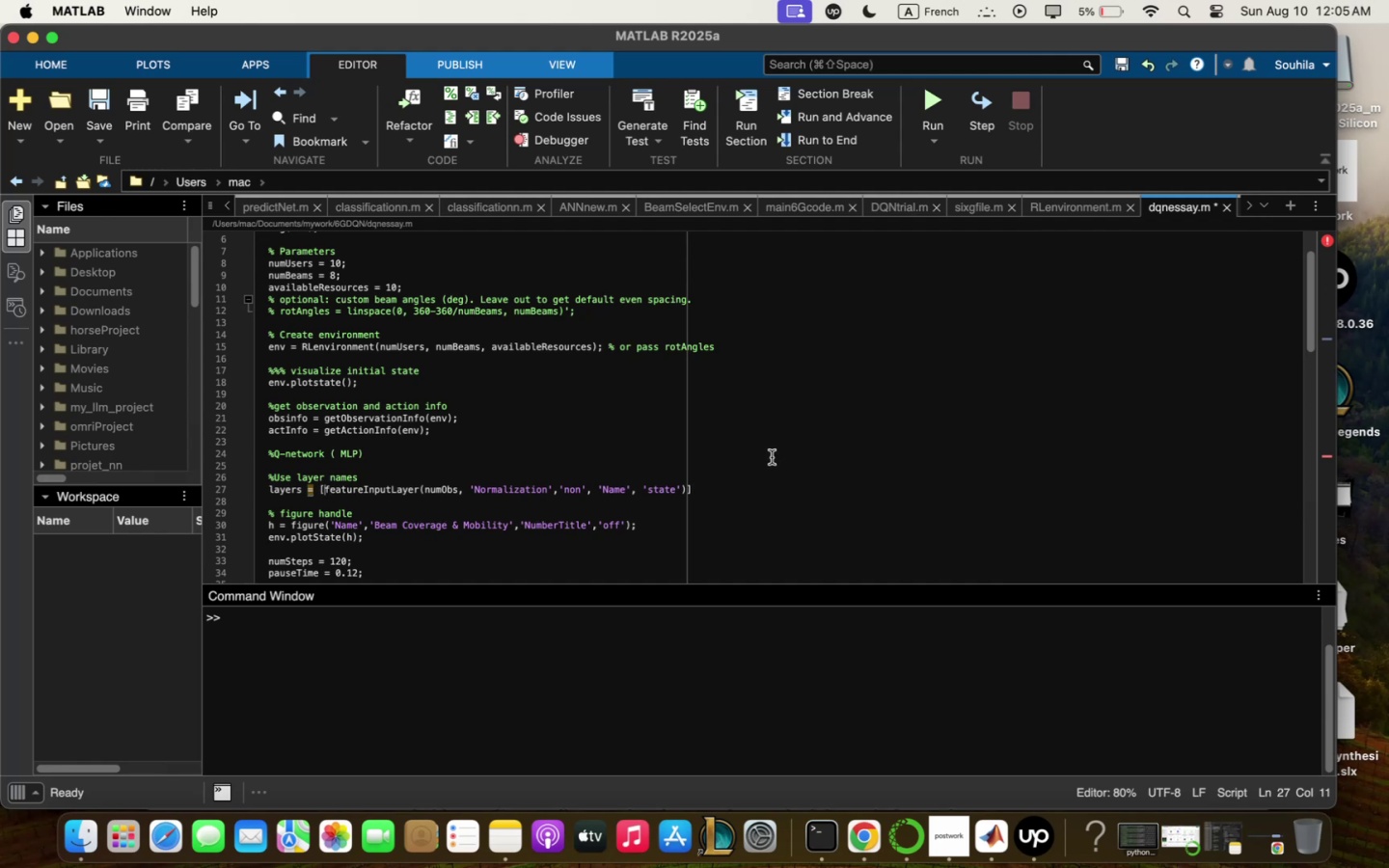 
key(Enter)
 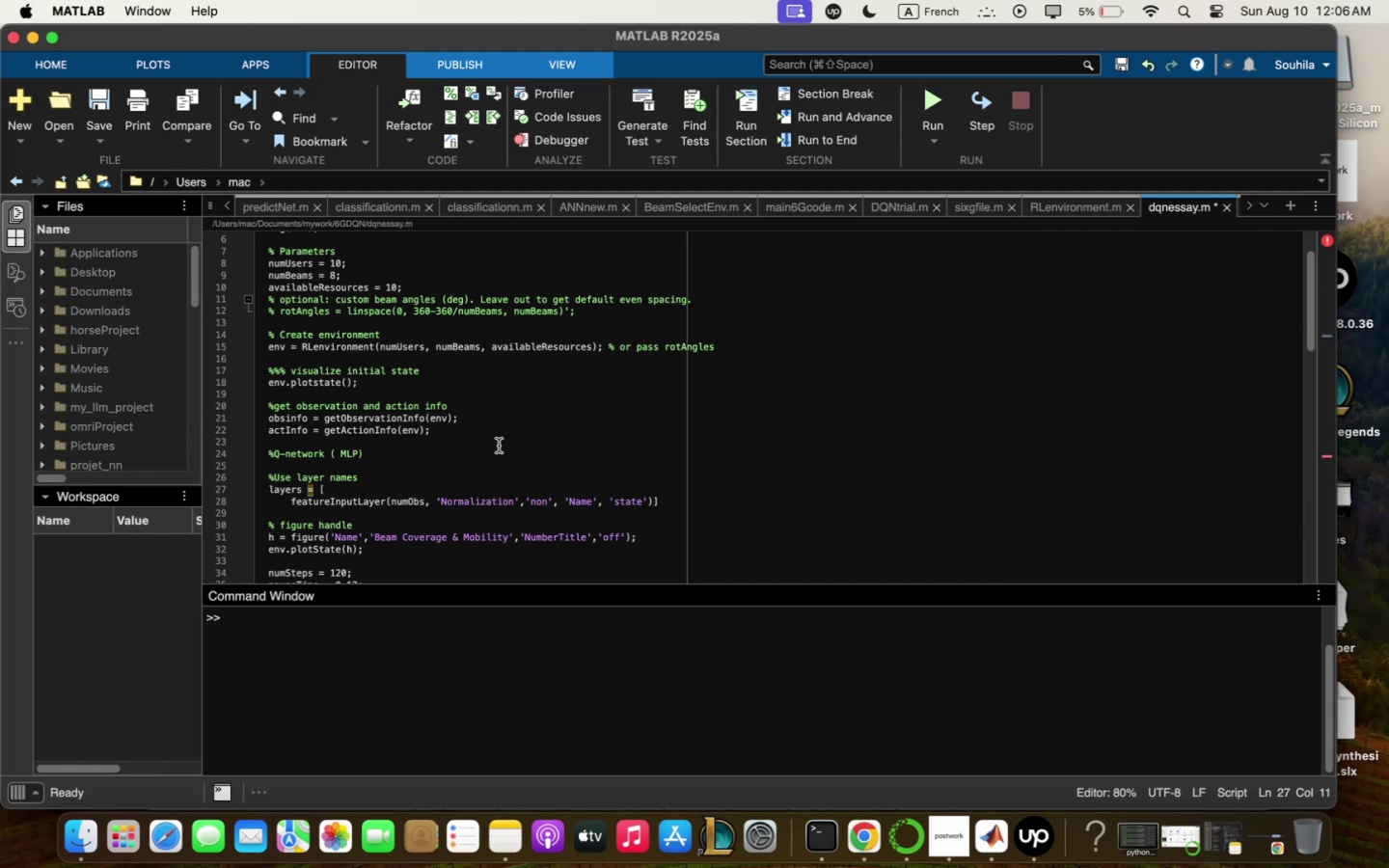 
wait(5.74)
 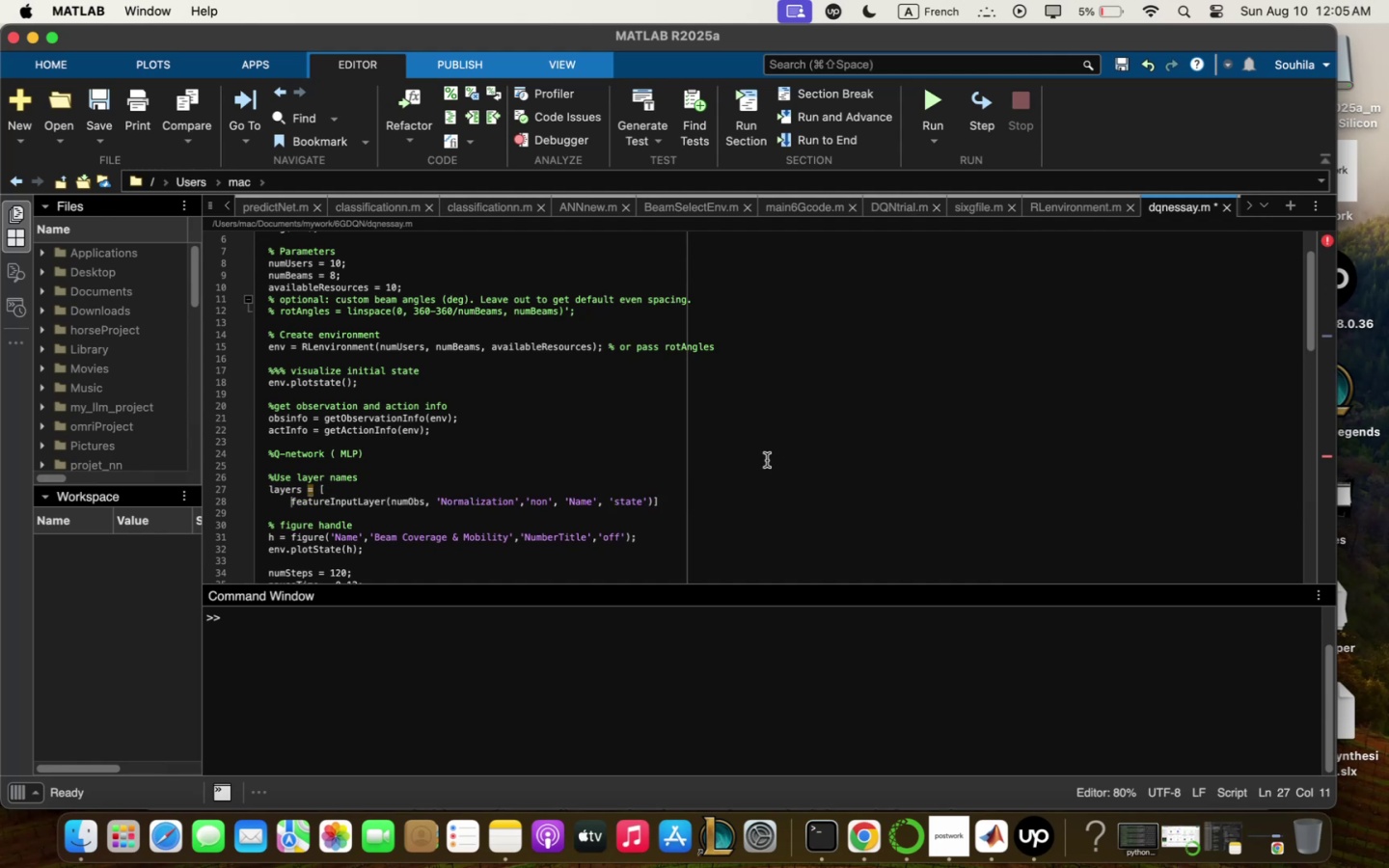 
left_click([667, 501])
 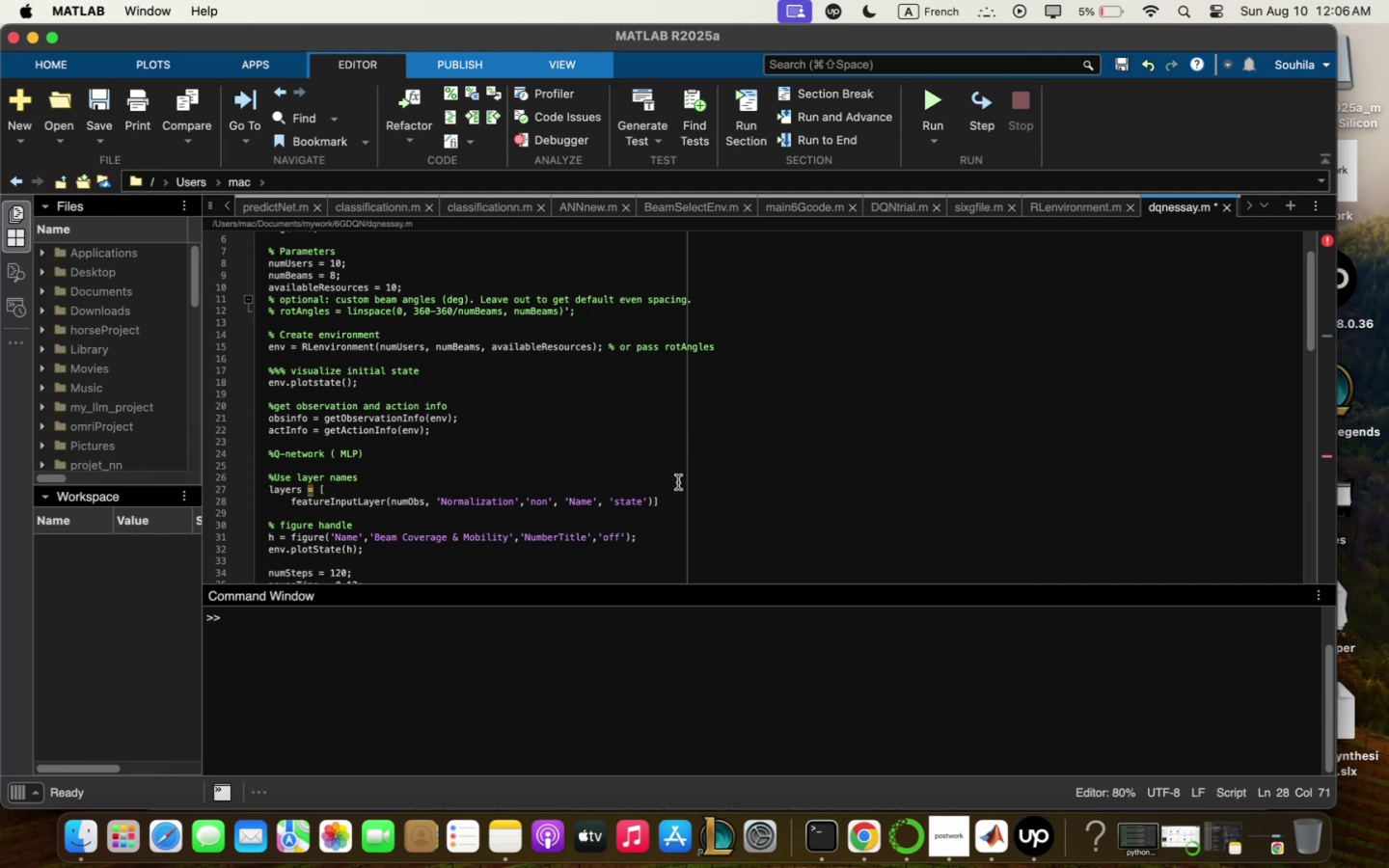 
key(ArrowLeft)
 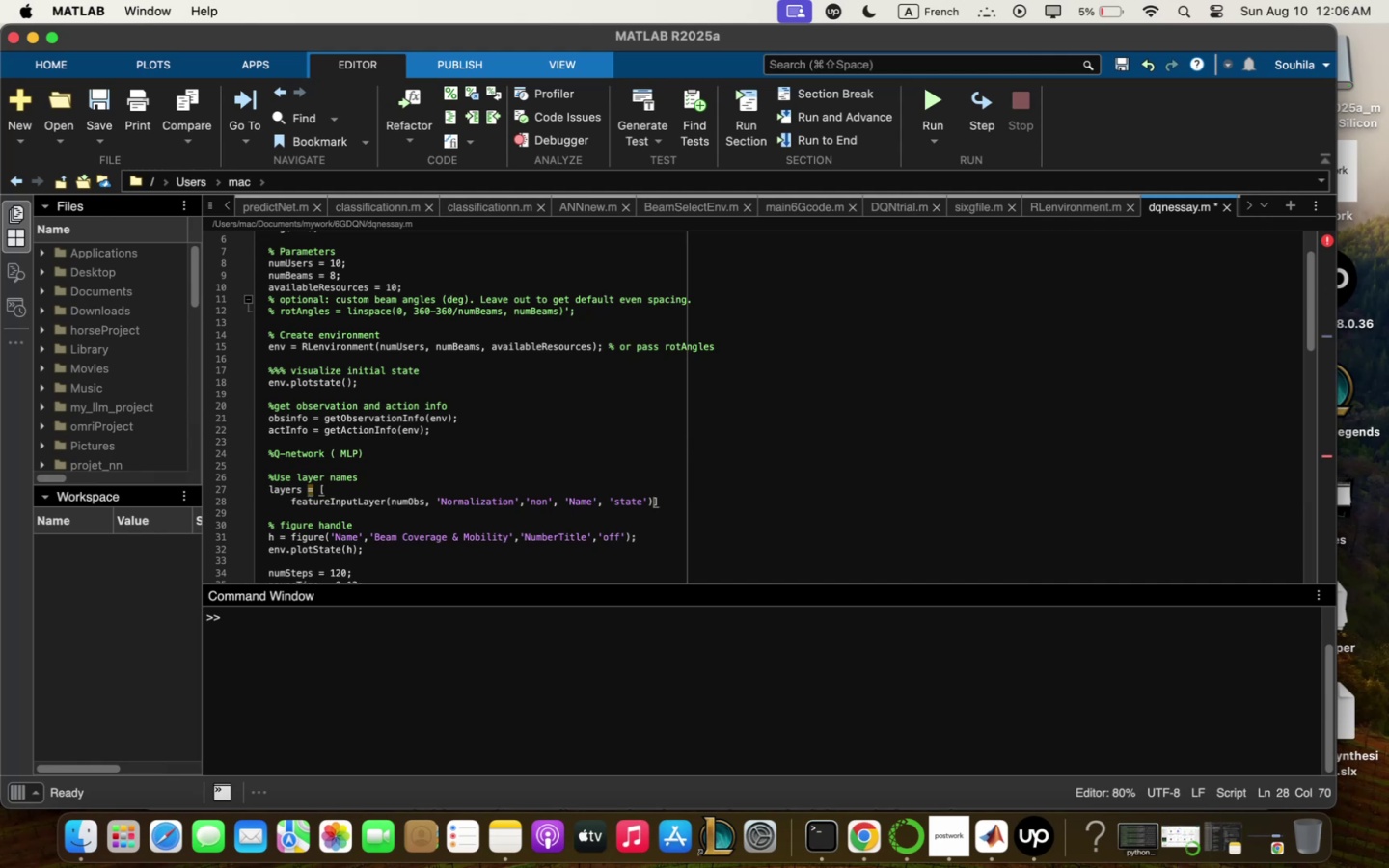 
key(Enter)
 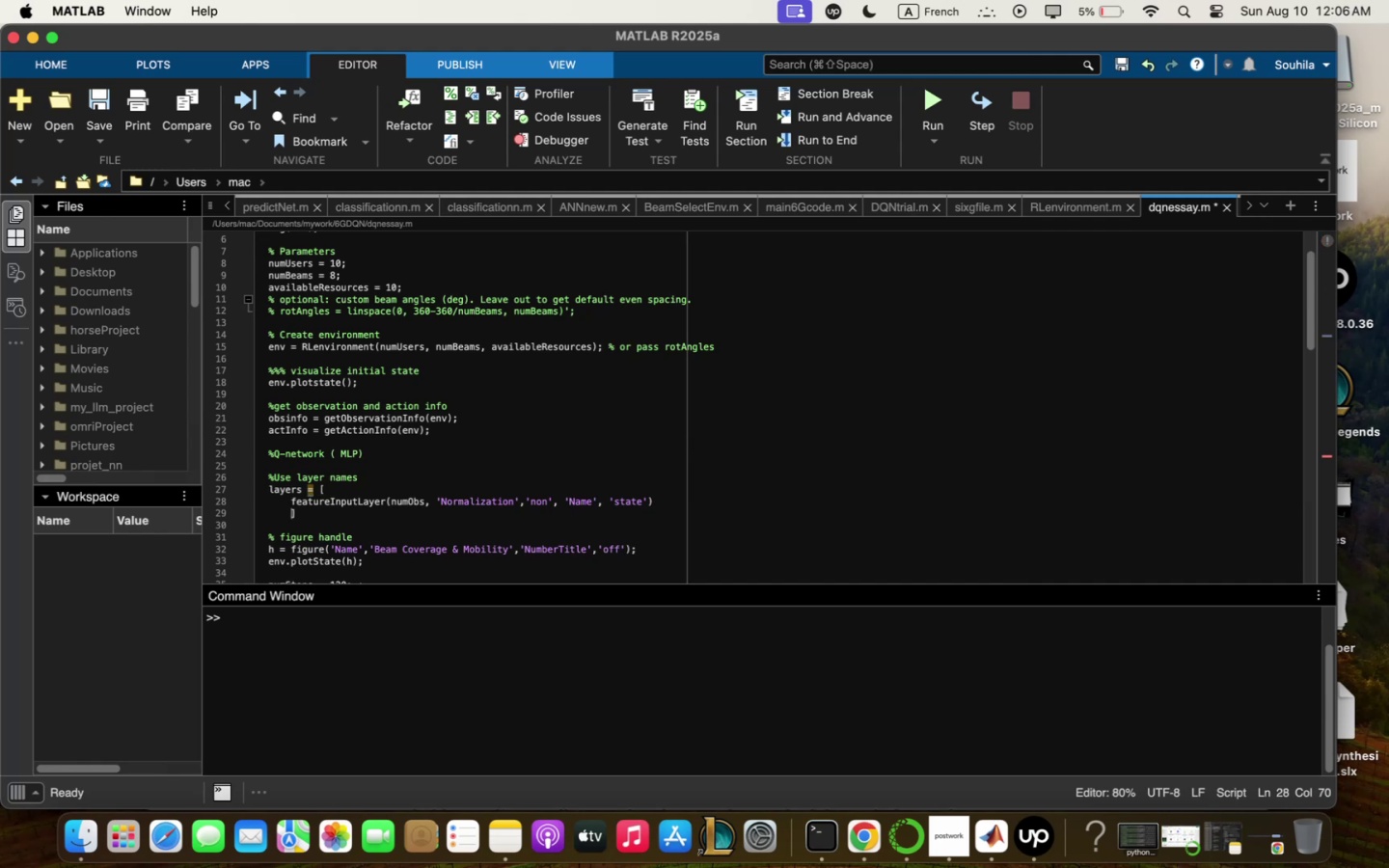 
key(Enter)
 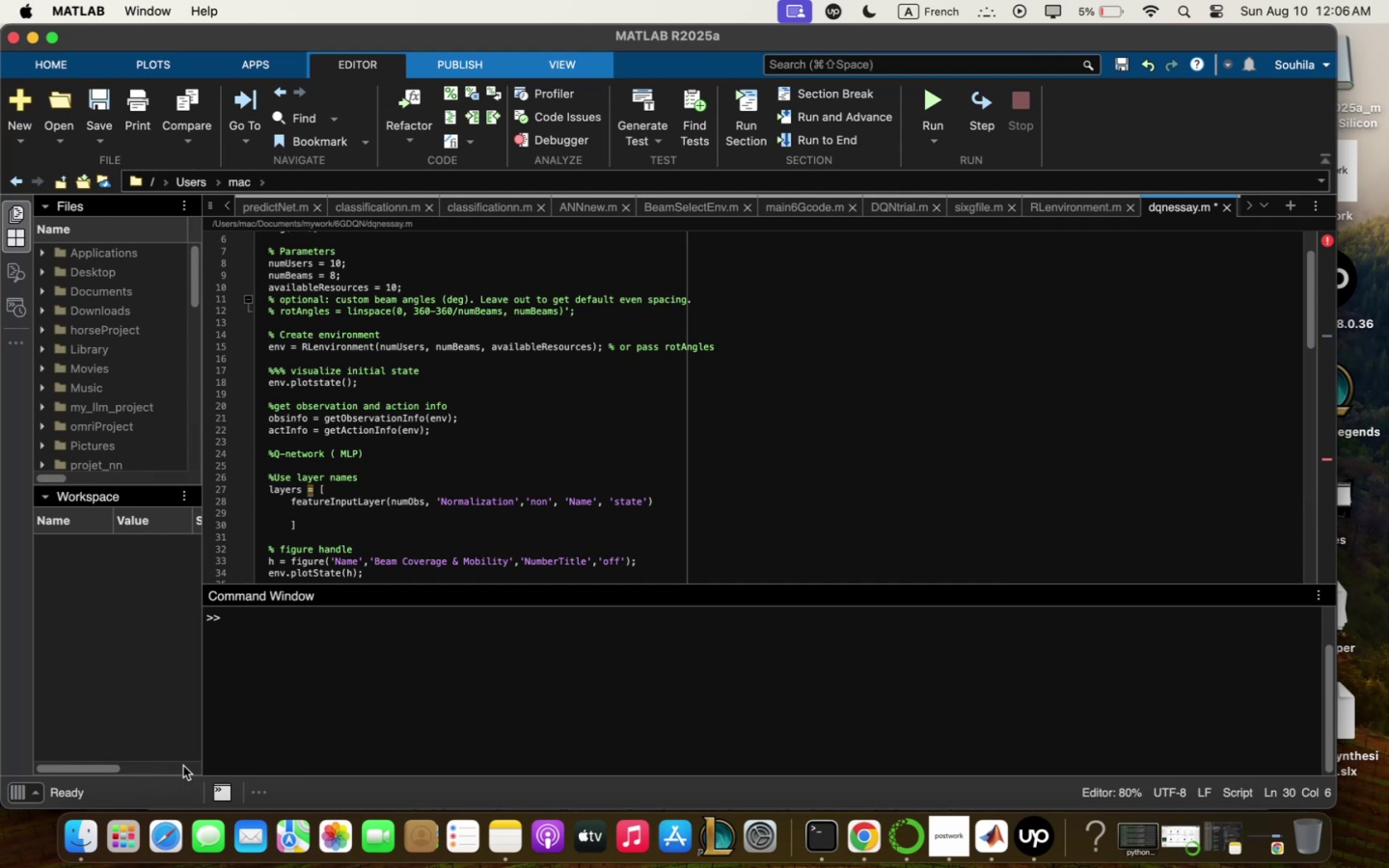 
wait(22.09)
 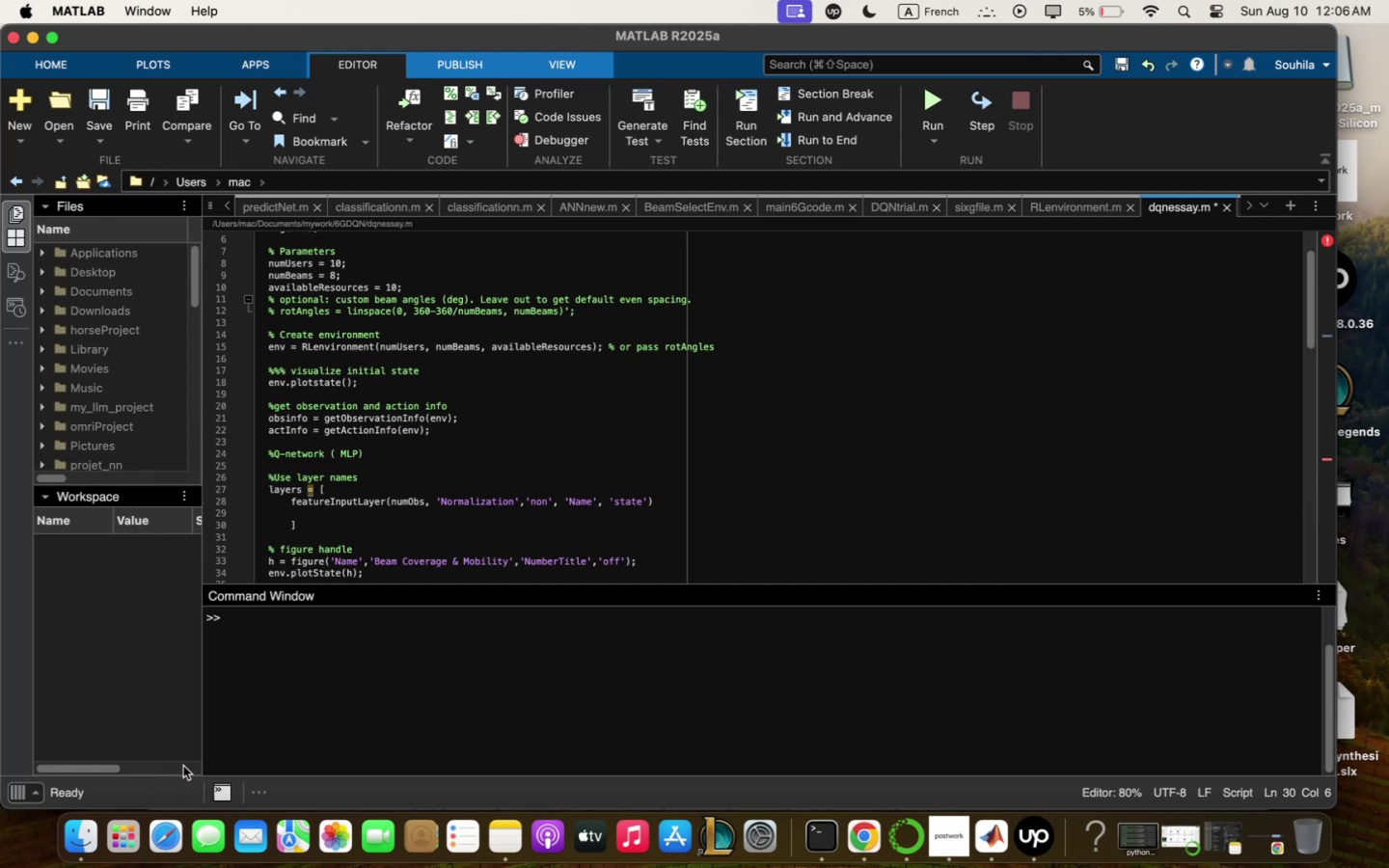 
left_click([670, 495])
 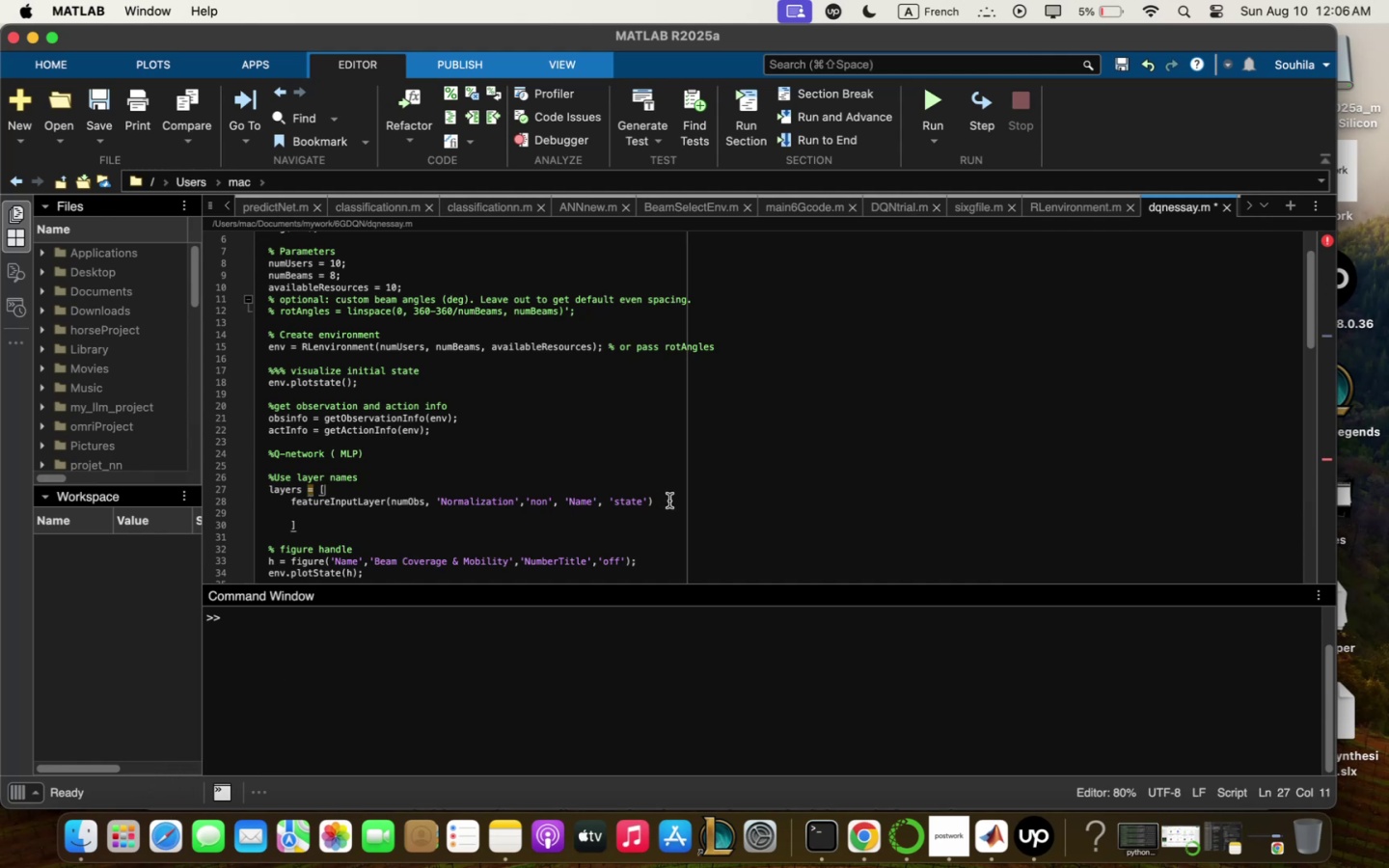 
left_click([670, 502])
 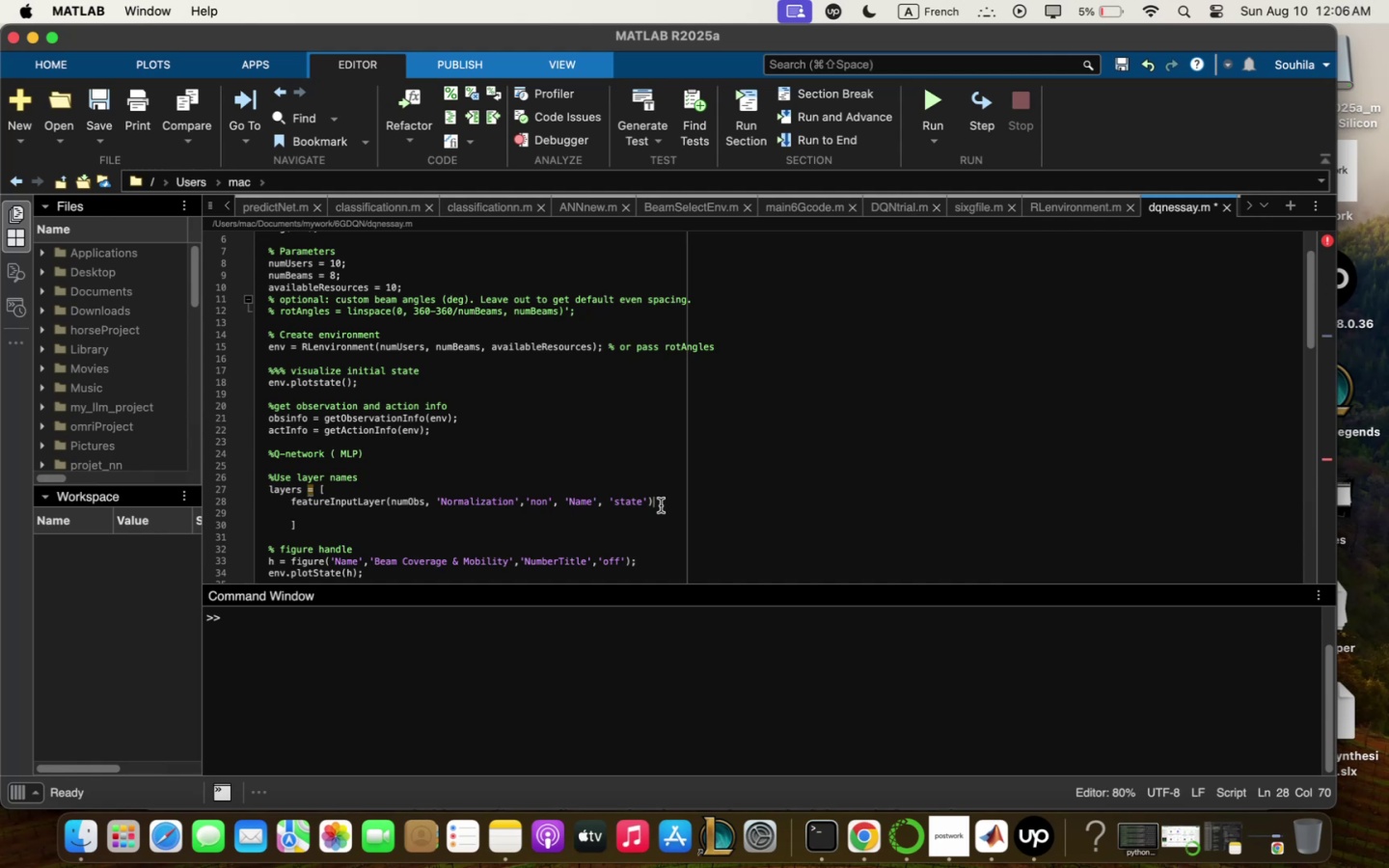 
key(Enter)
 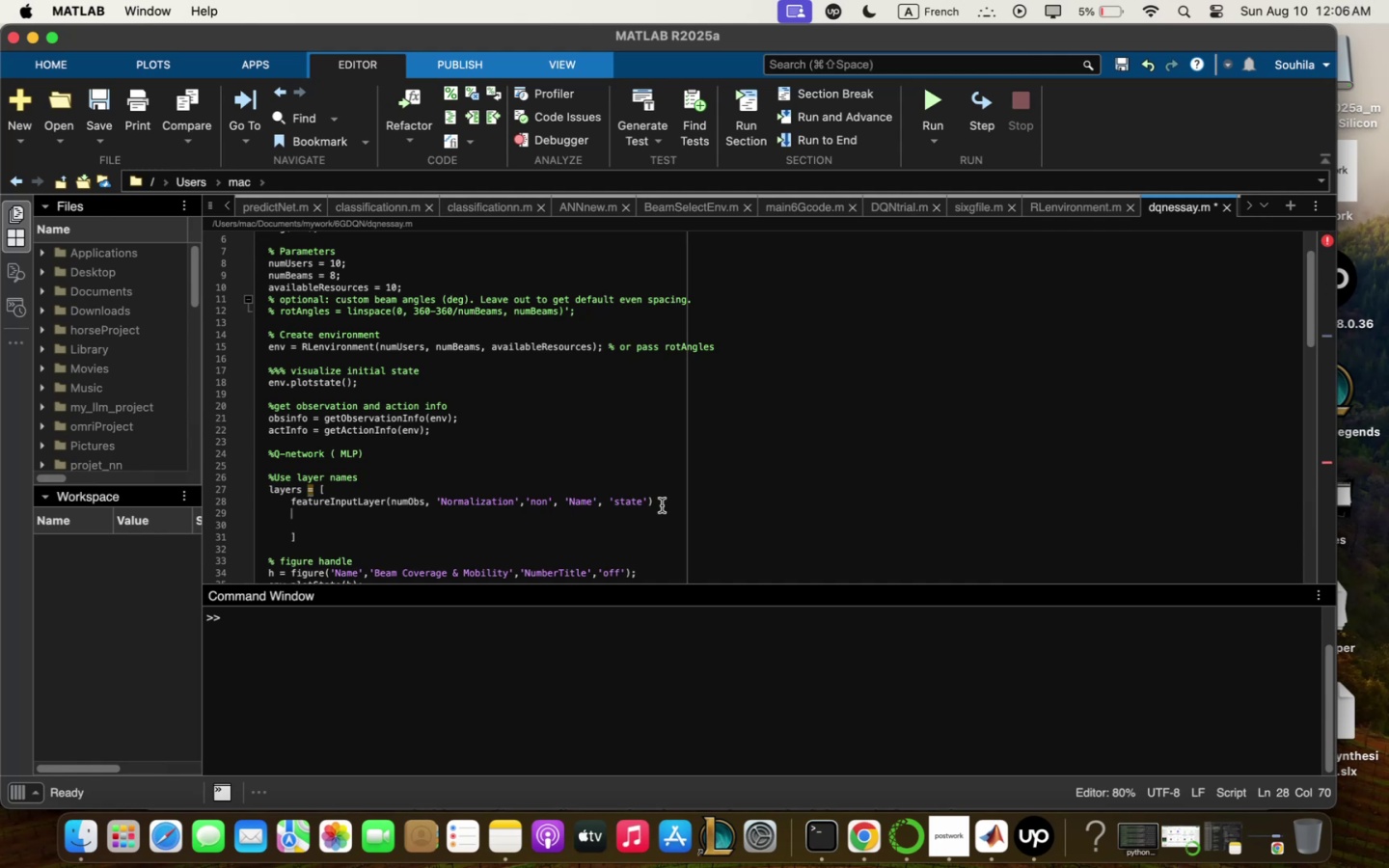 
type(fullyConnectedLqyer5!@*m)
 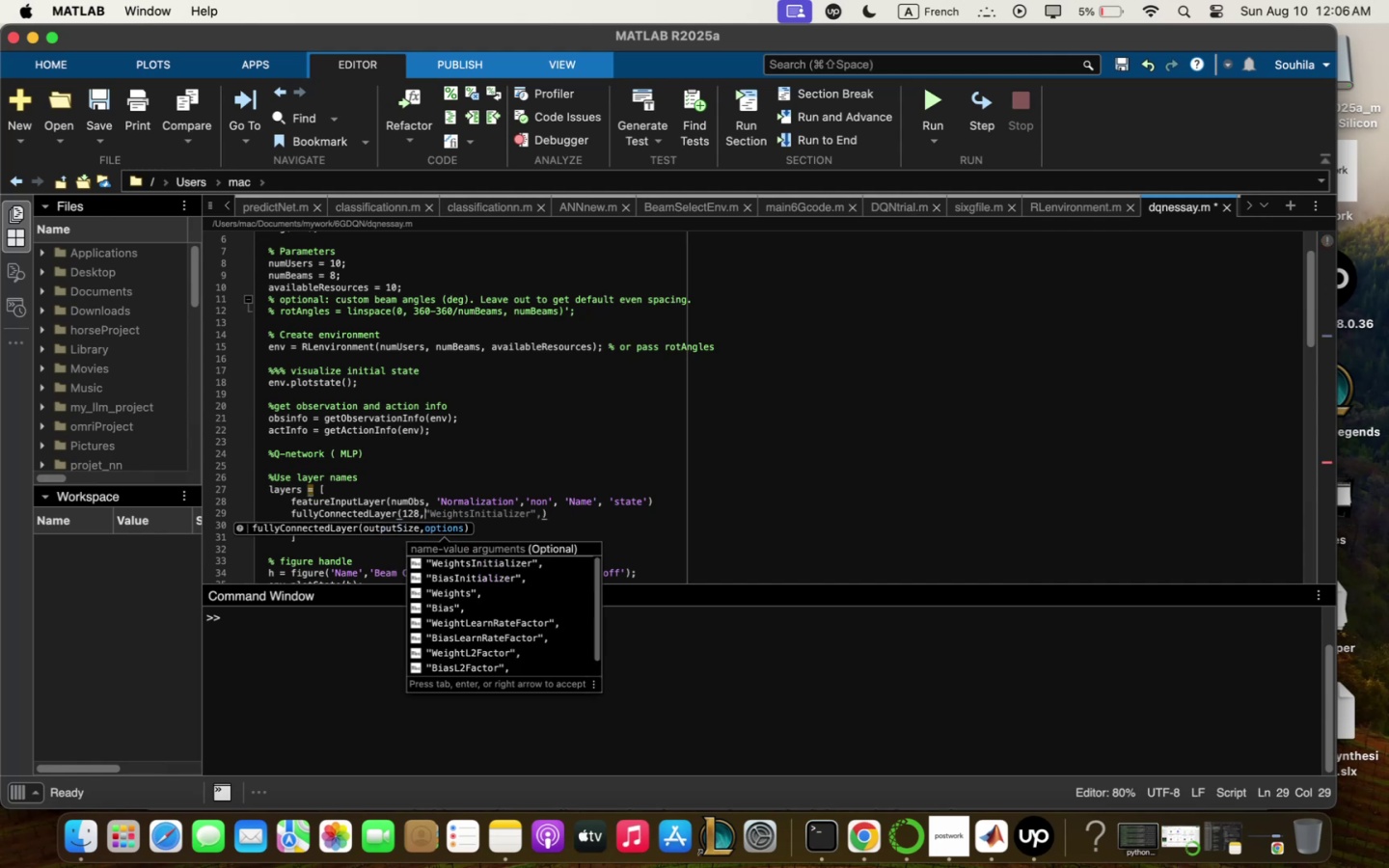 
type(4Nq;e4m44fc!44-)
 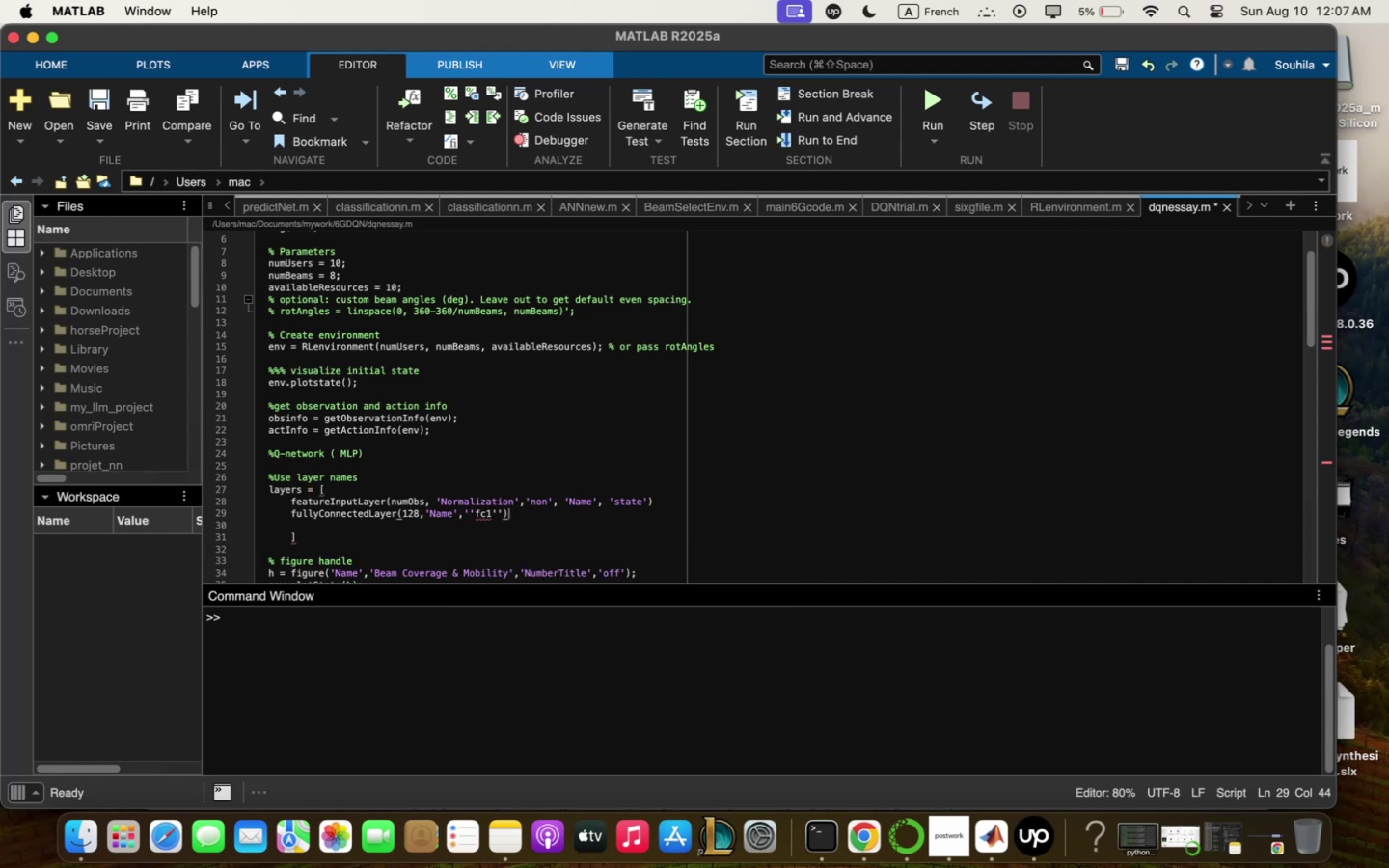 
key(ArrowLeft)
 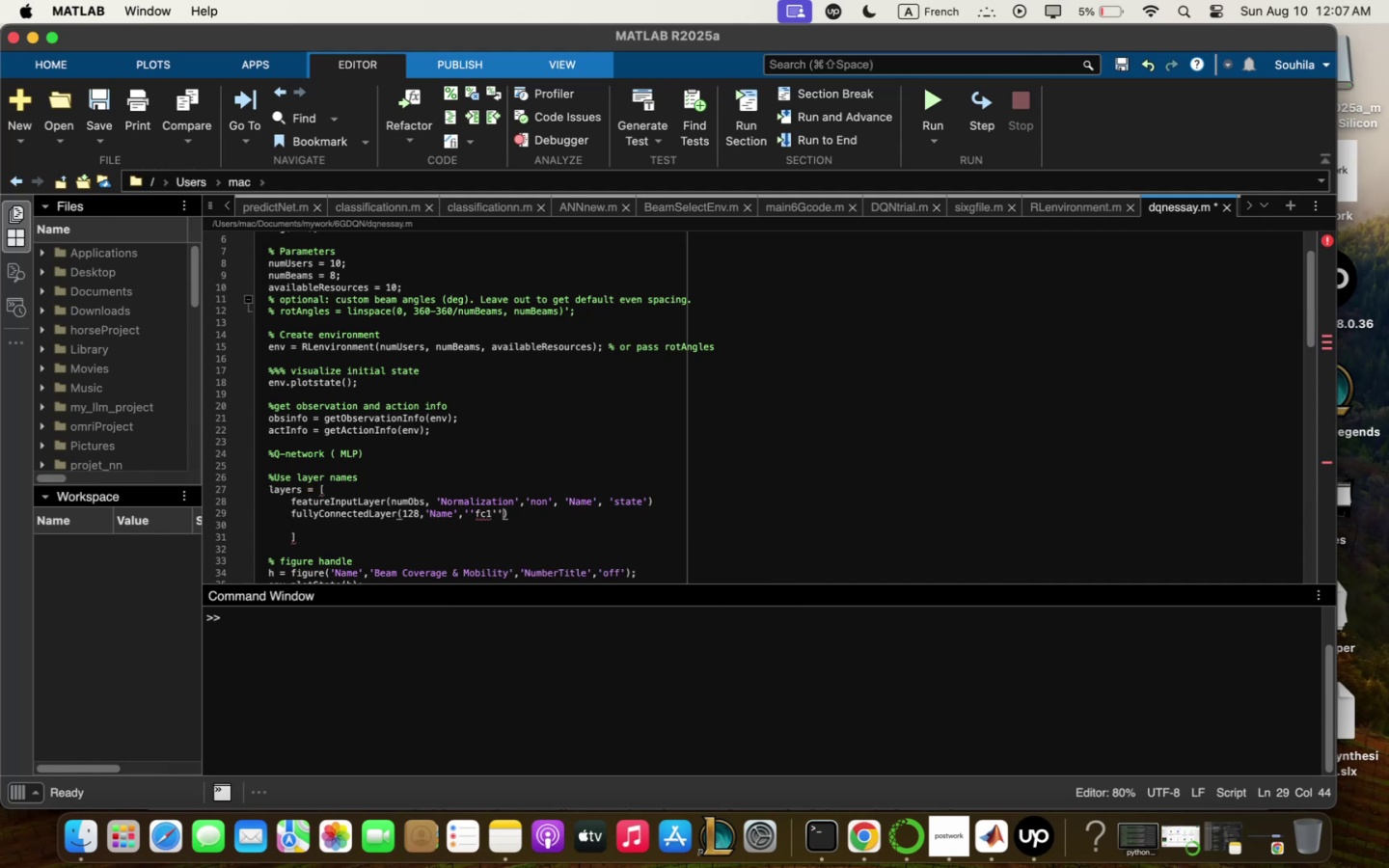 
key(ArrowLeft)
 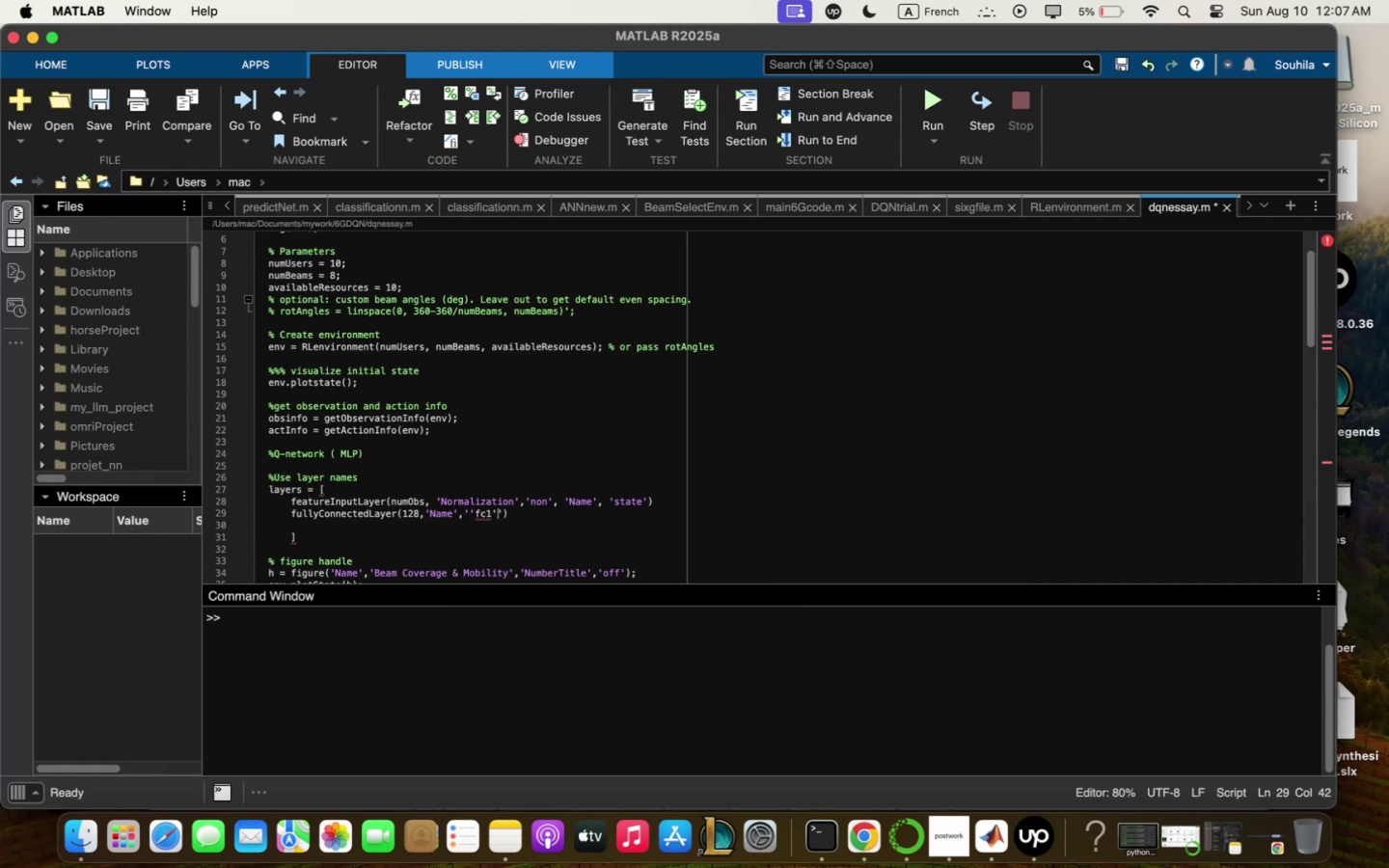 
key(Backspace)
 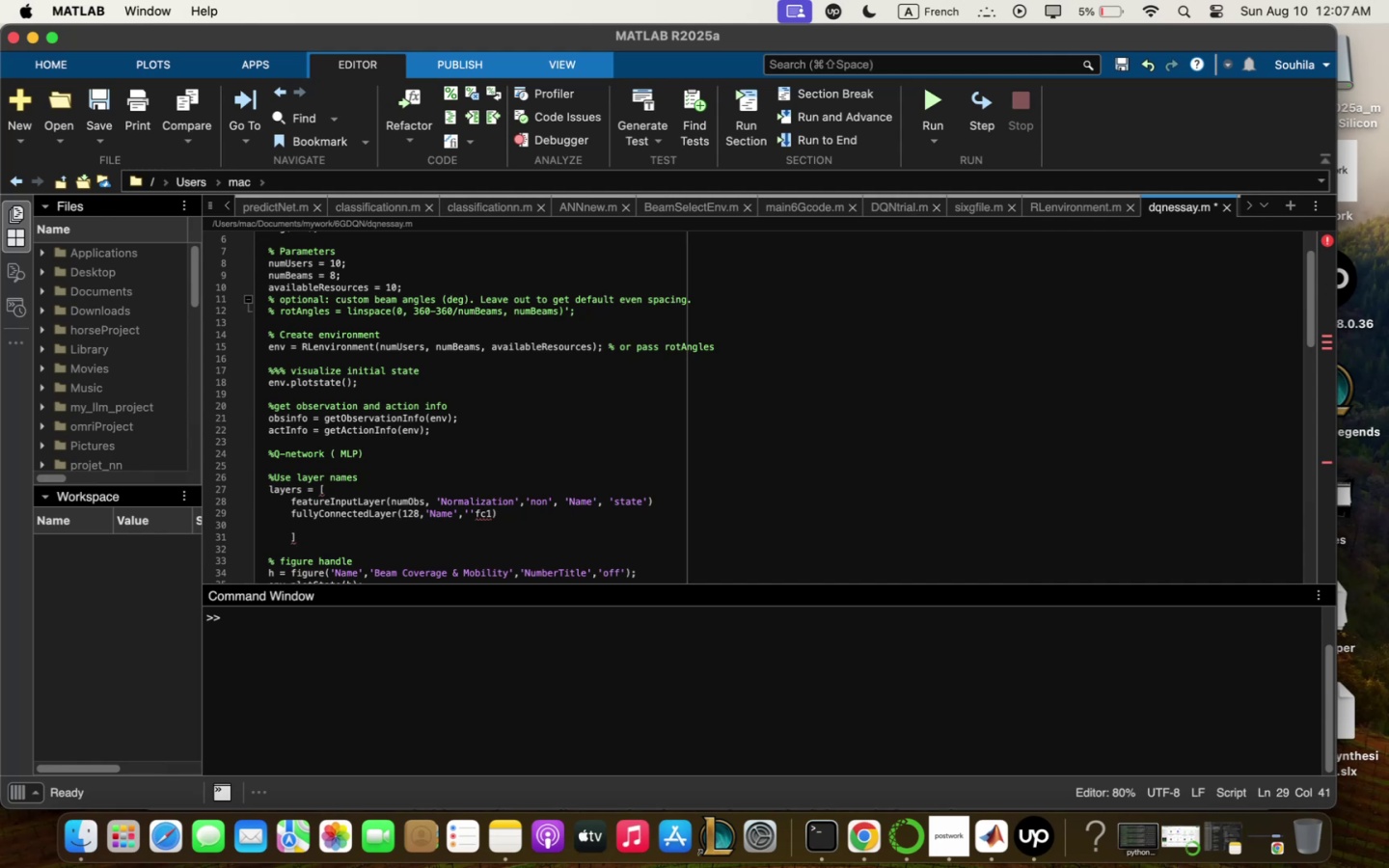 
key(4)
 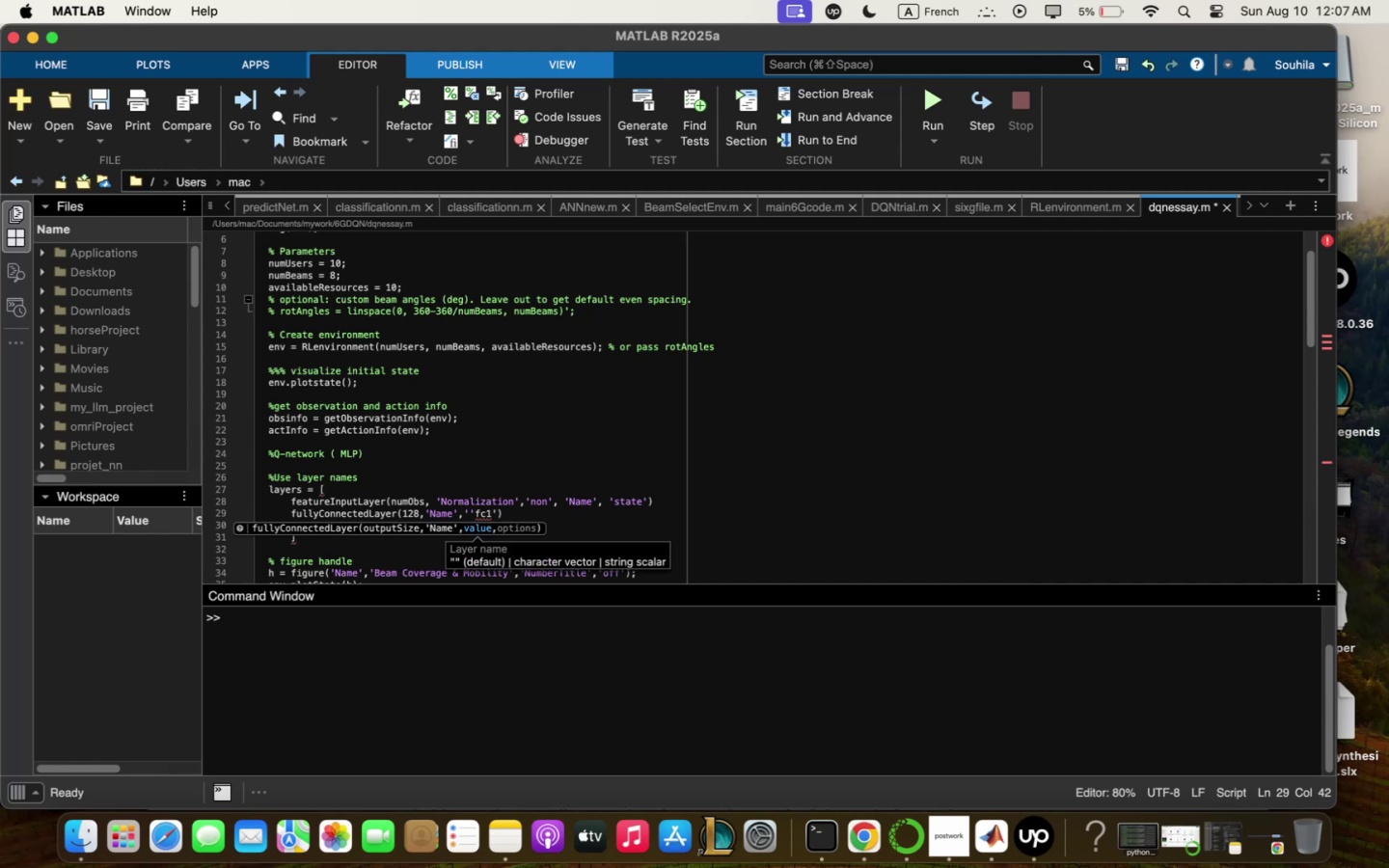 
key(ArrowLeft)
 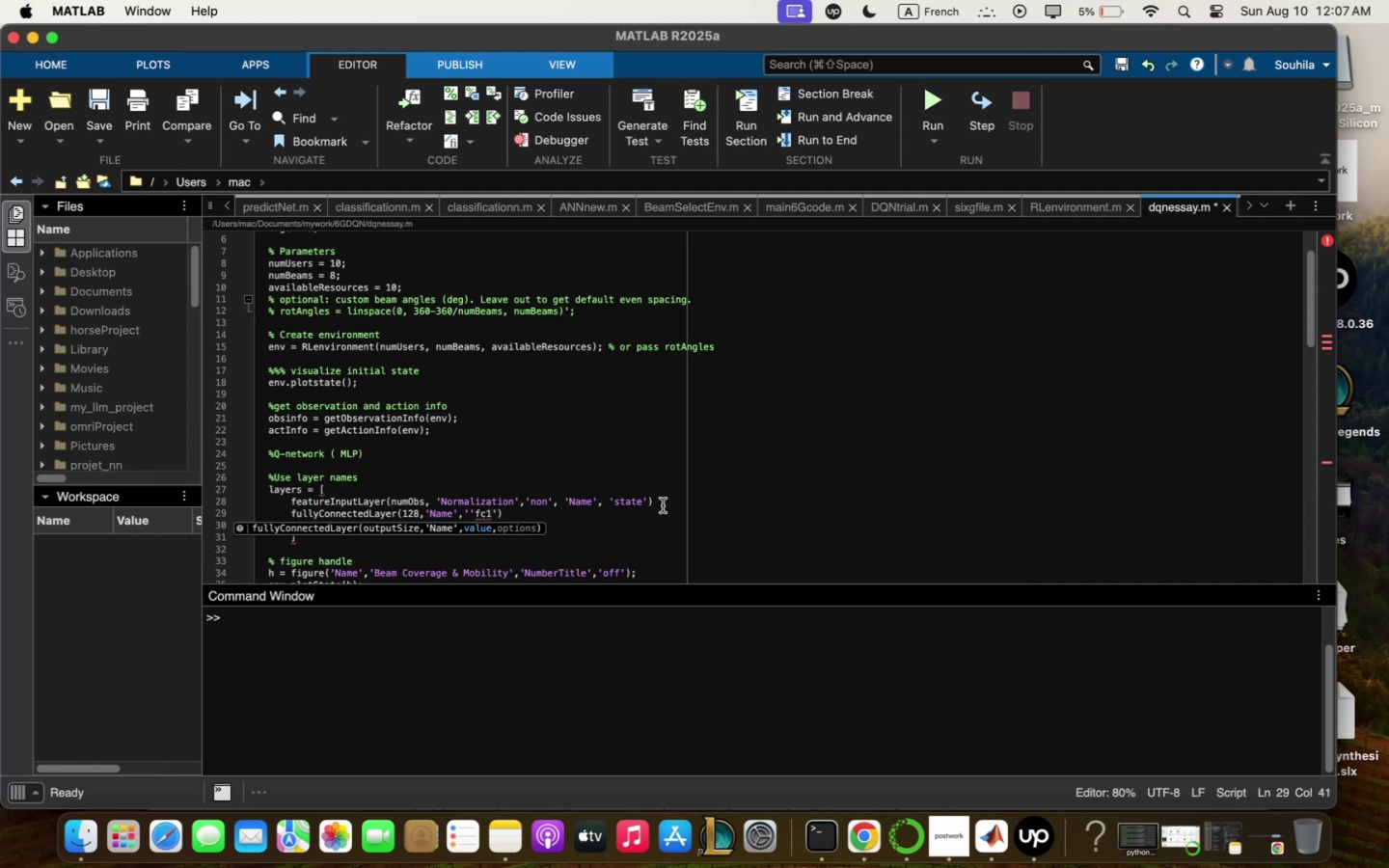 
key(ArrowLeft)
 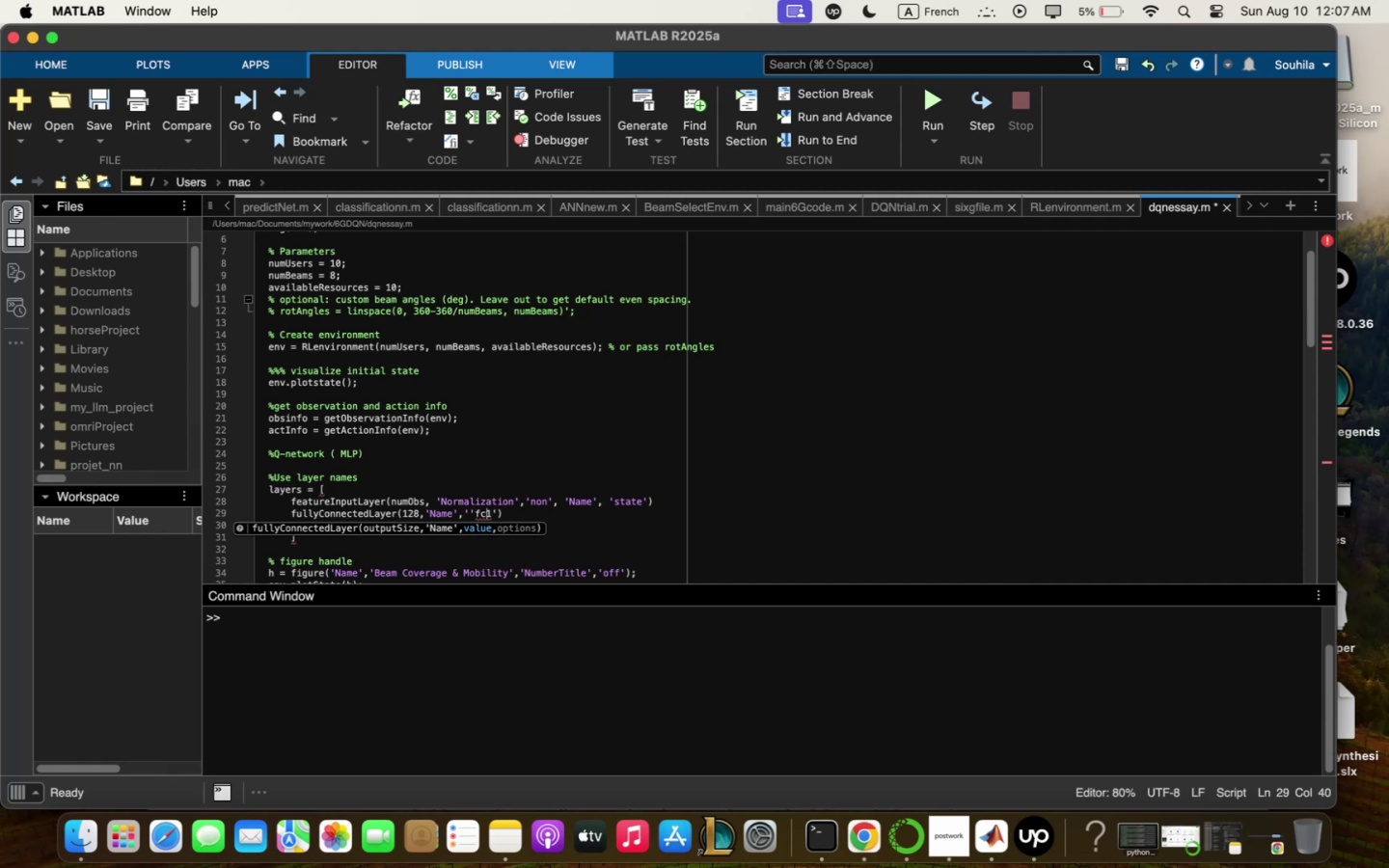 
key(ArrowLeft)
 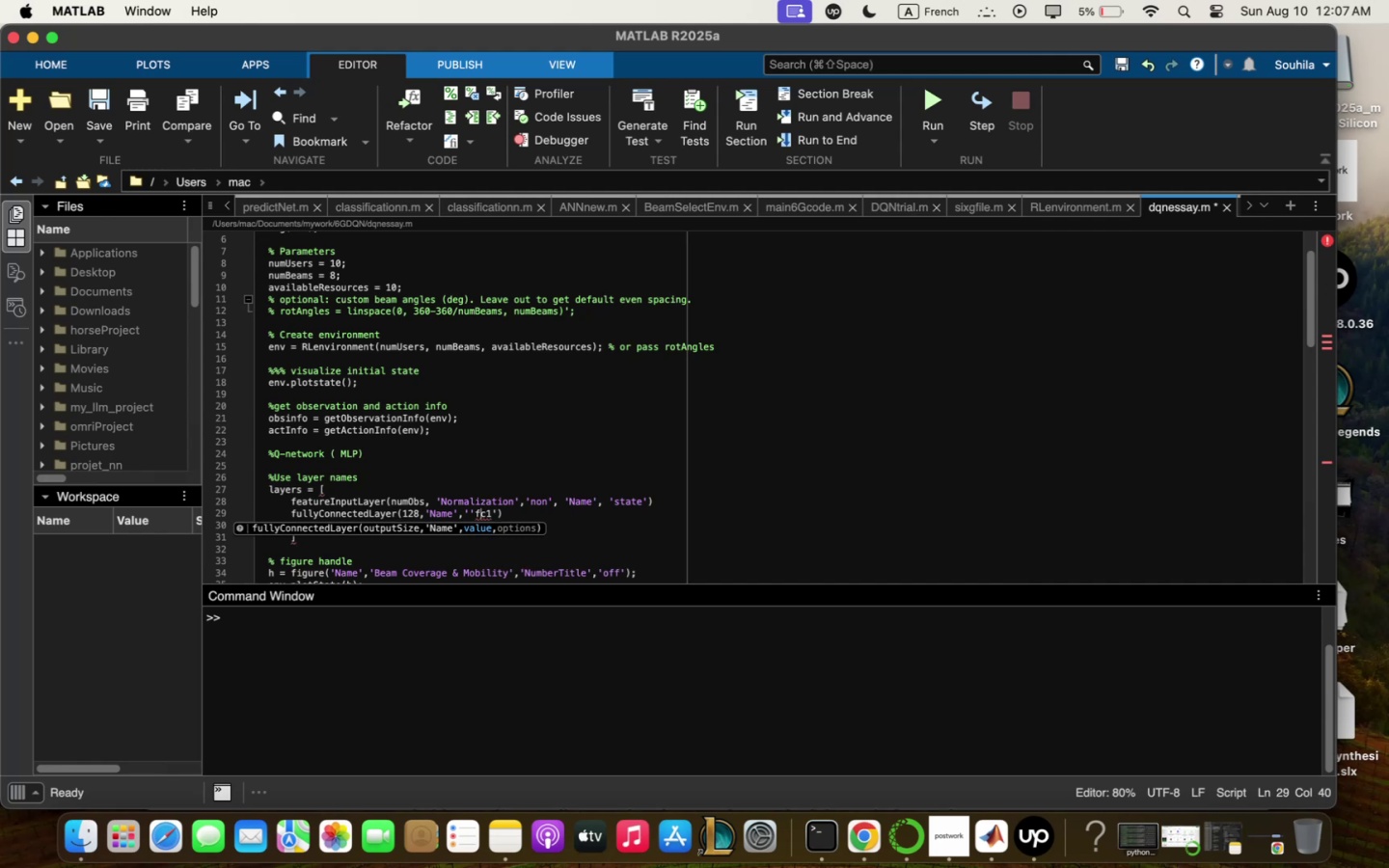 
key(ArrowLeft)
 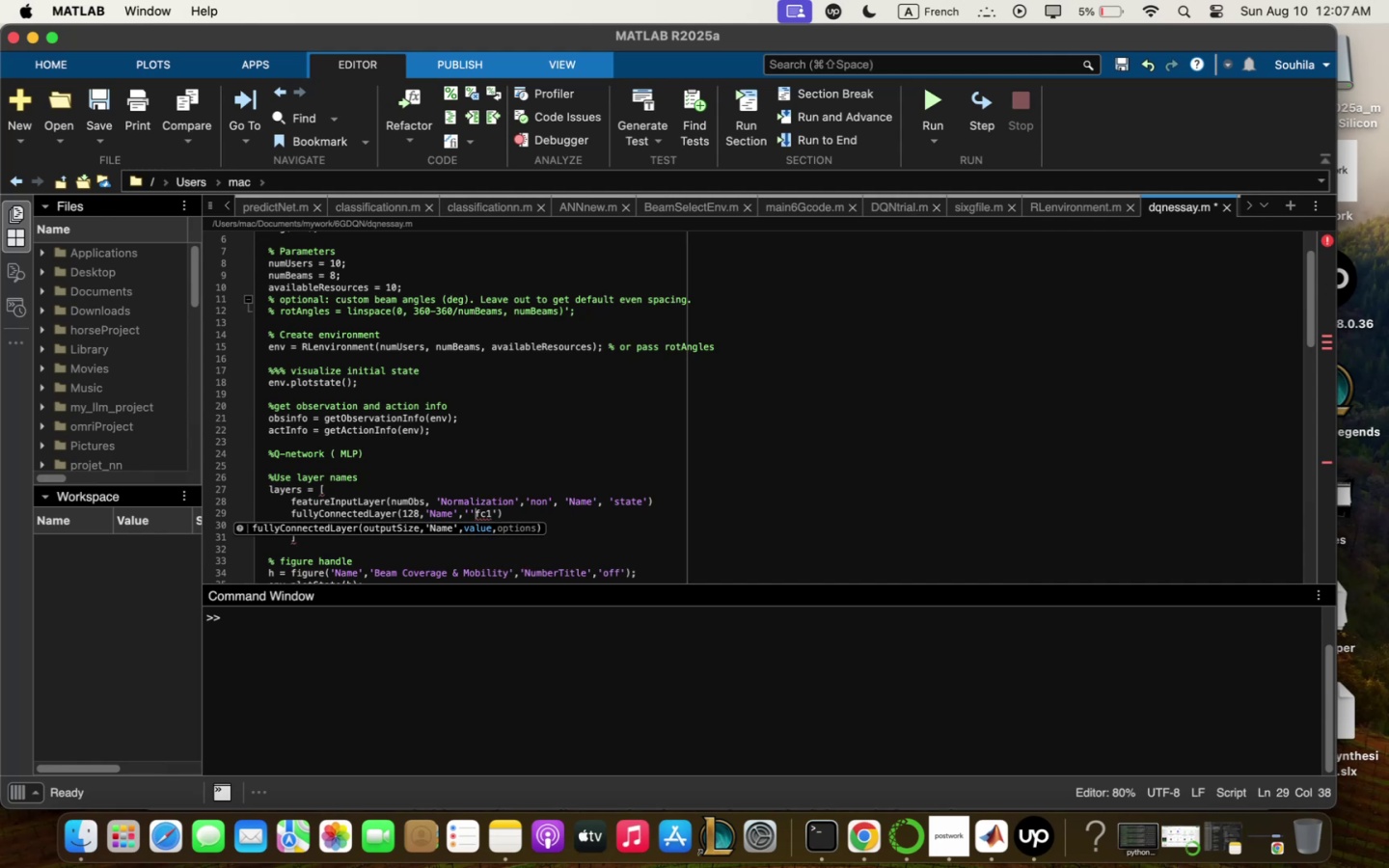 
key(Backspace)
 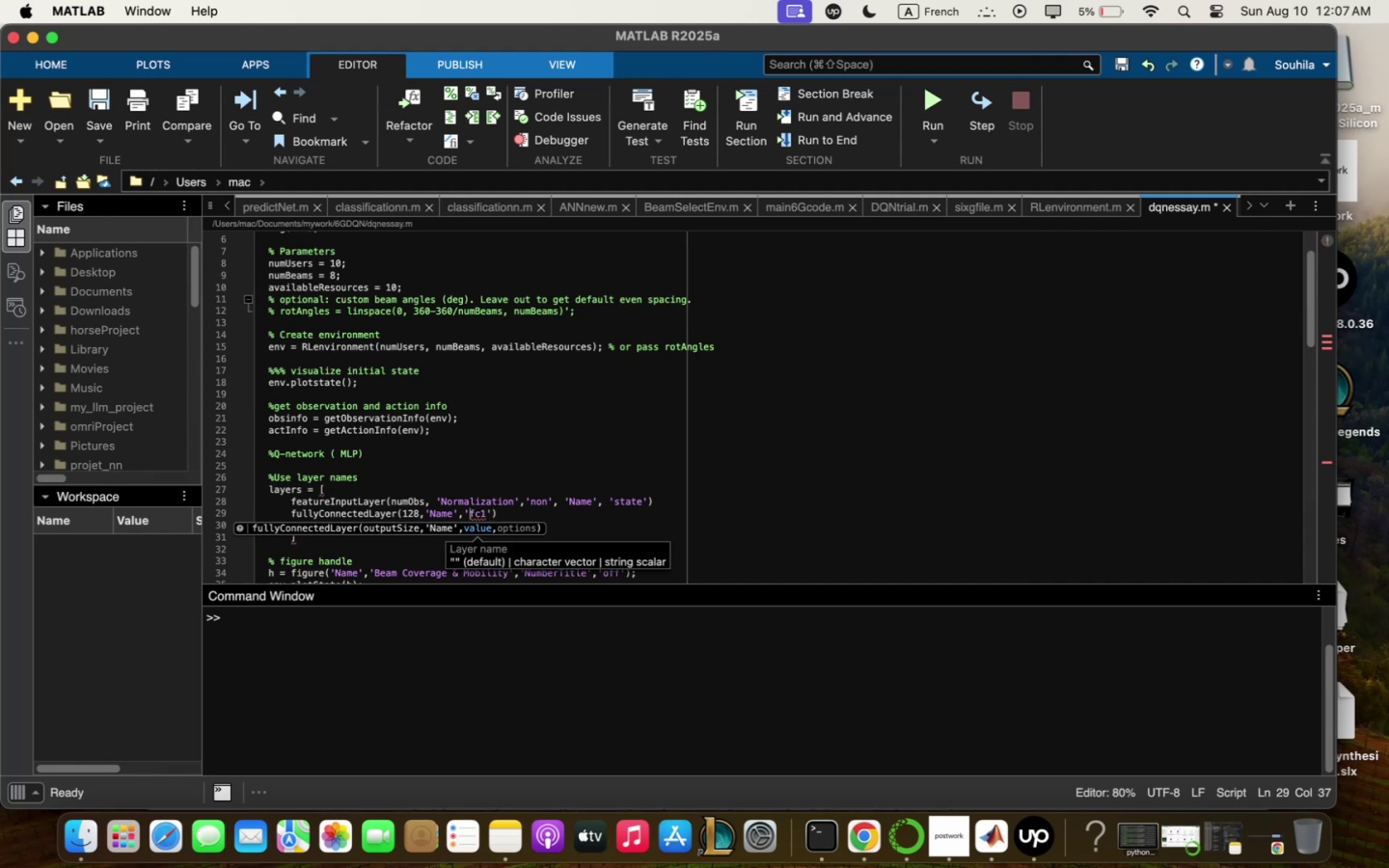 
key(ArrowRight)
 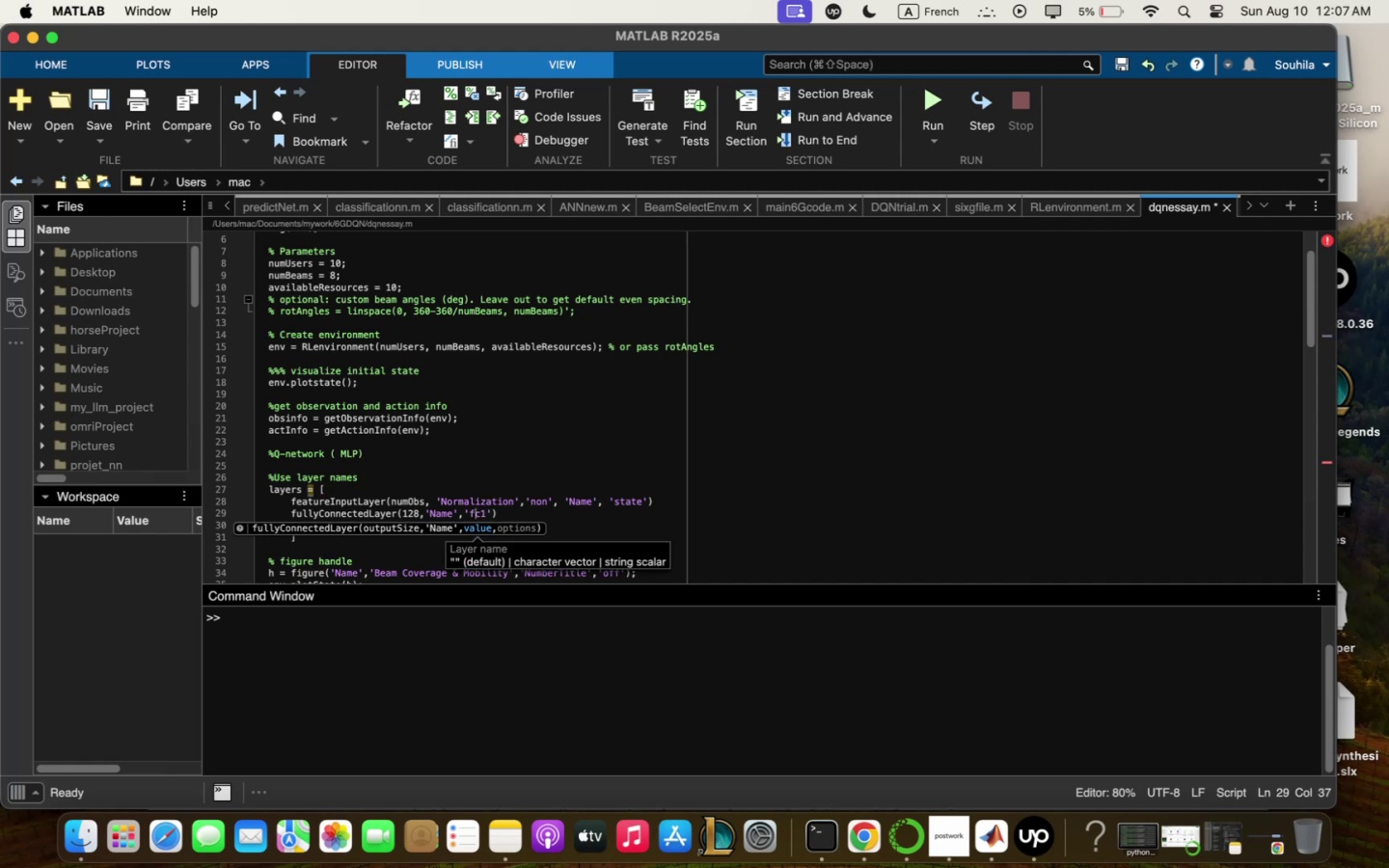 
key(ArrowRight)
 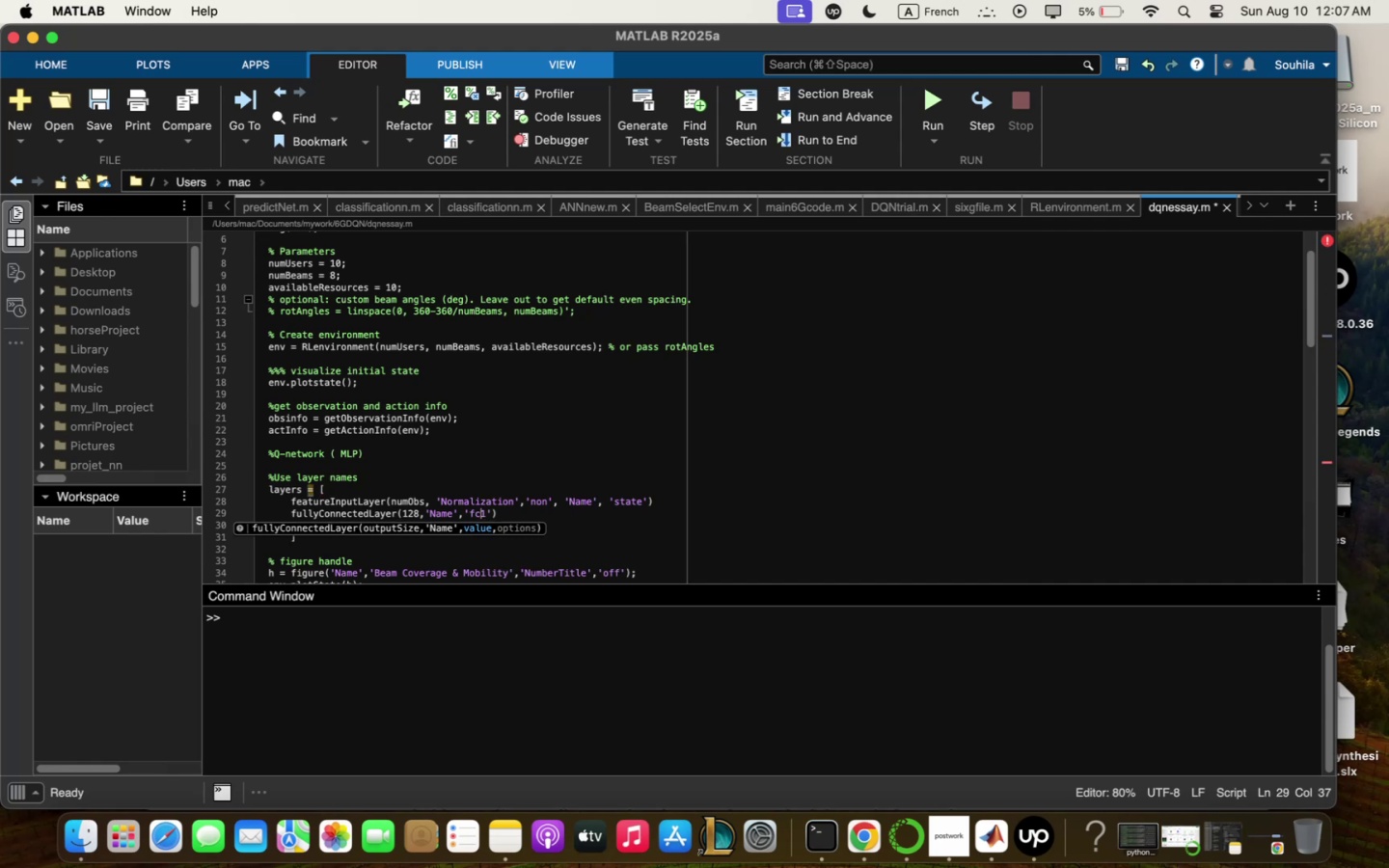 
key(ArrowRight)
 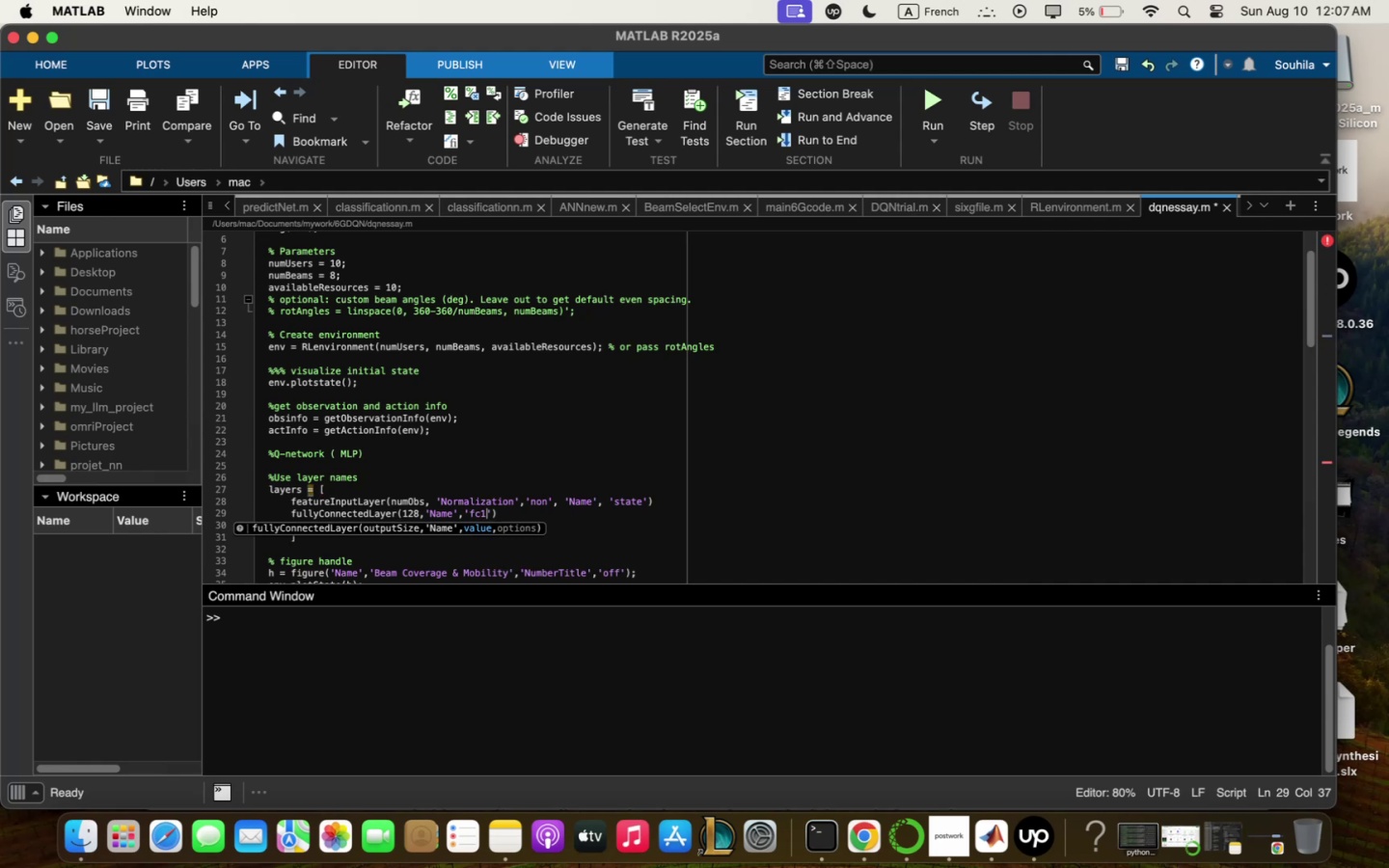 
key(ArrowRight)
 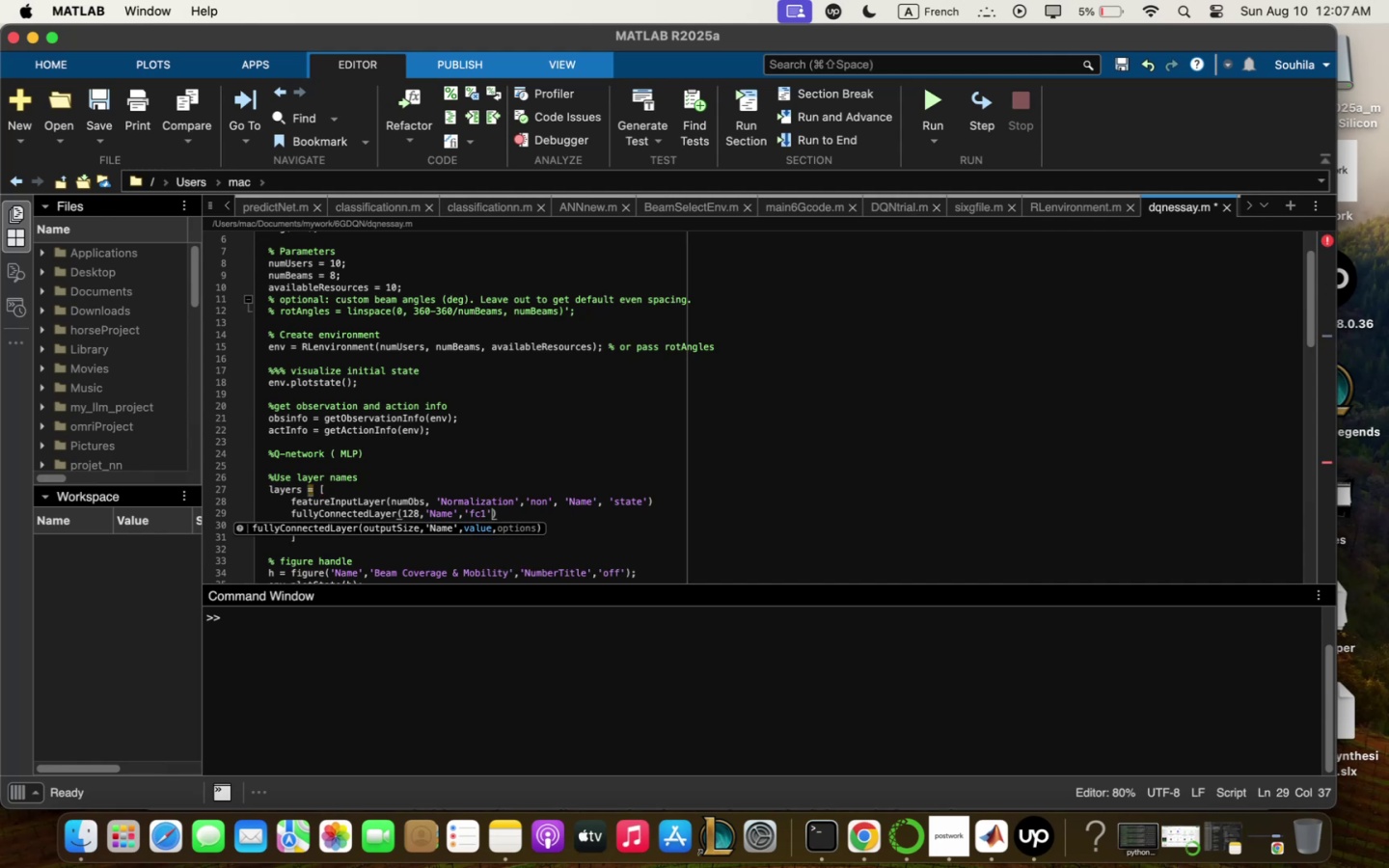 
key(ArrowRight)
 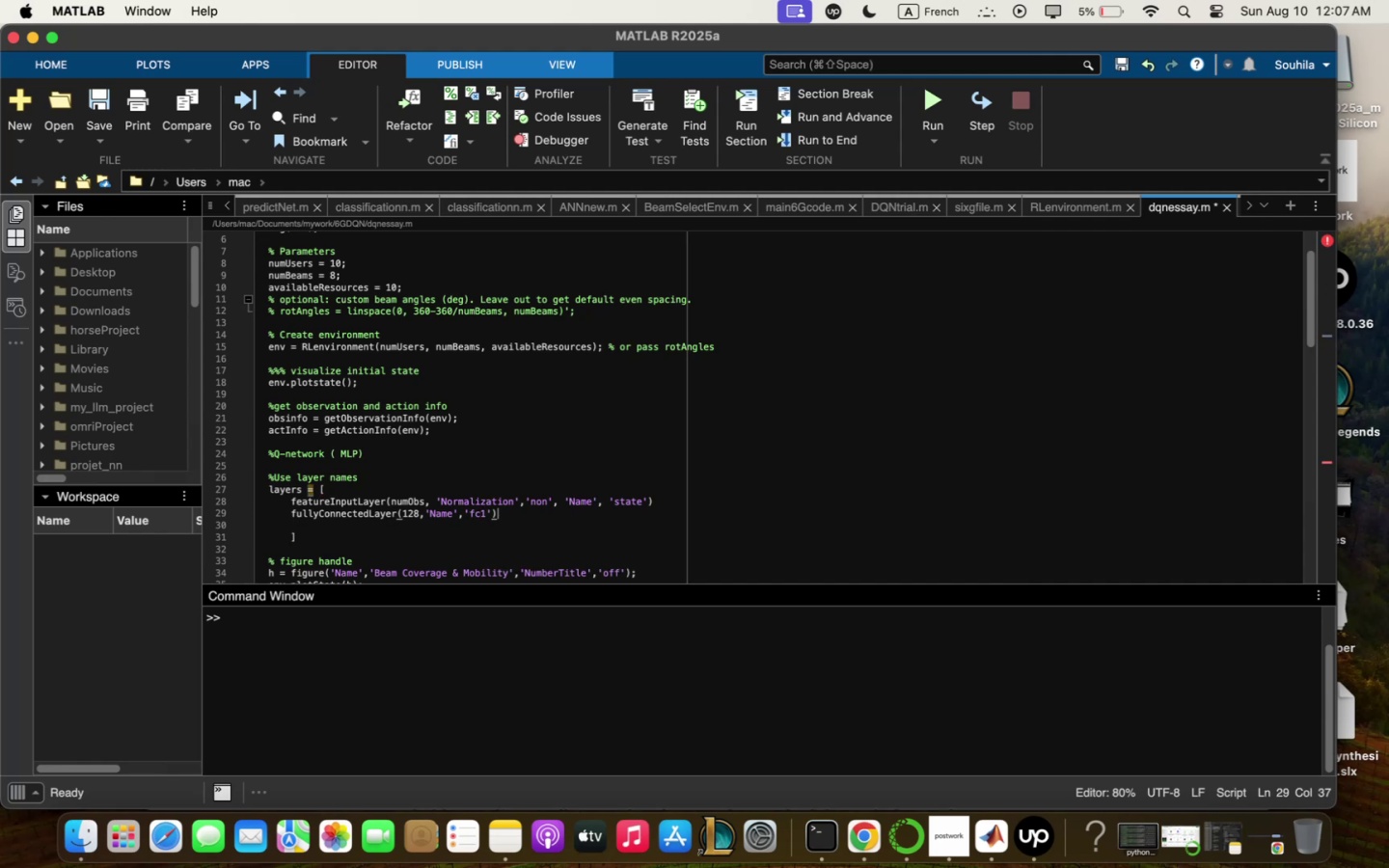 
key(ArrowRight)
 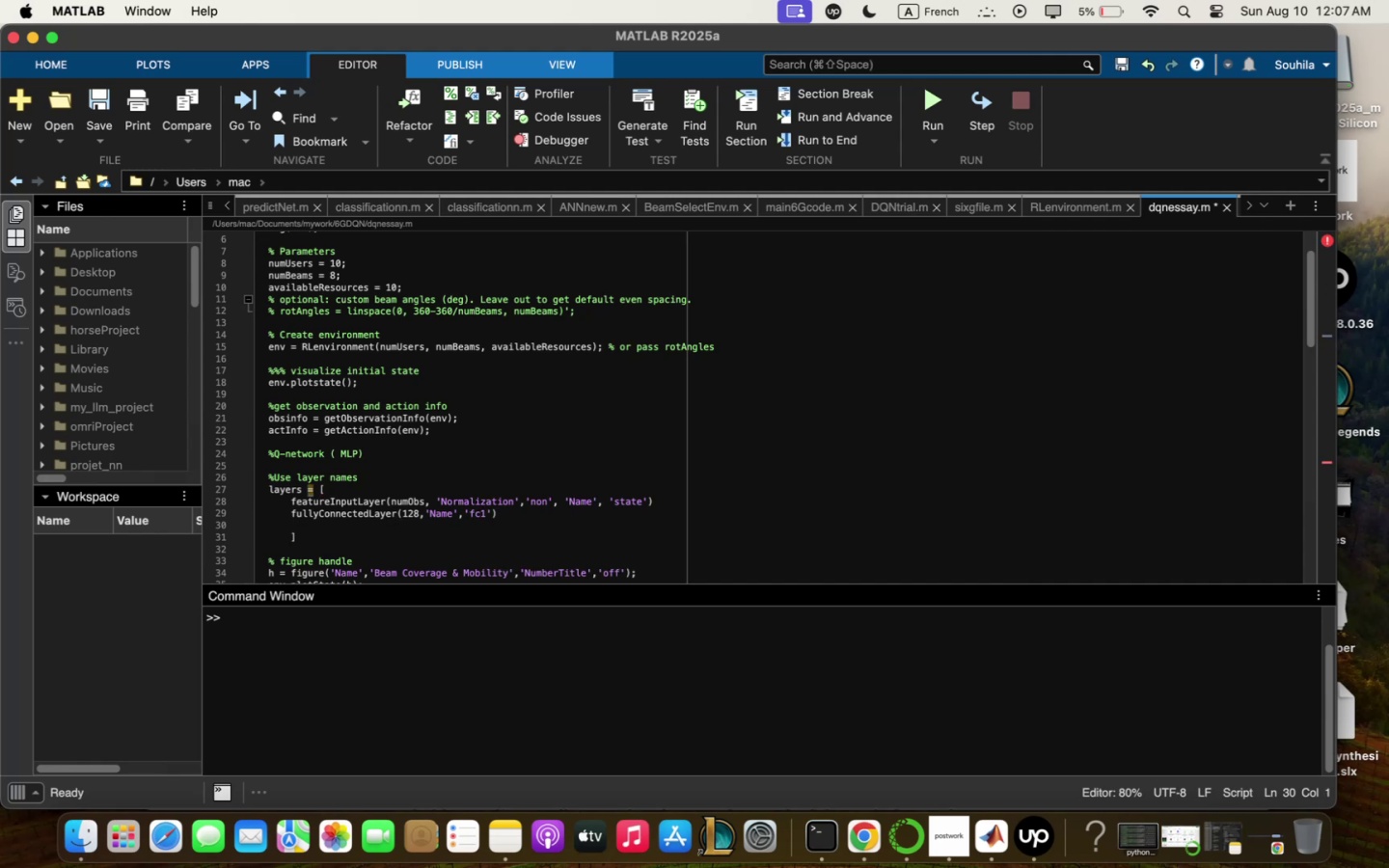 
key(ArrowLeft)
 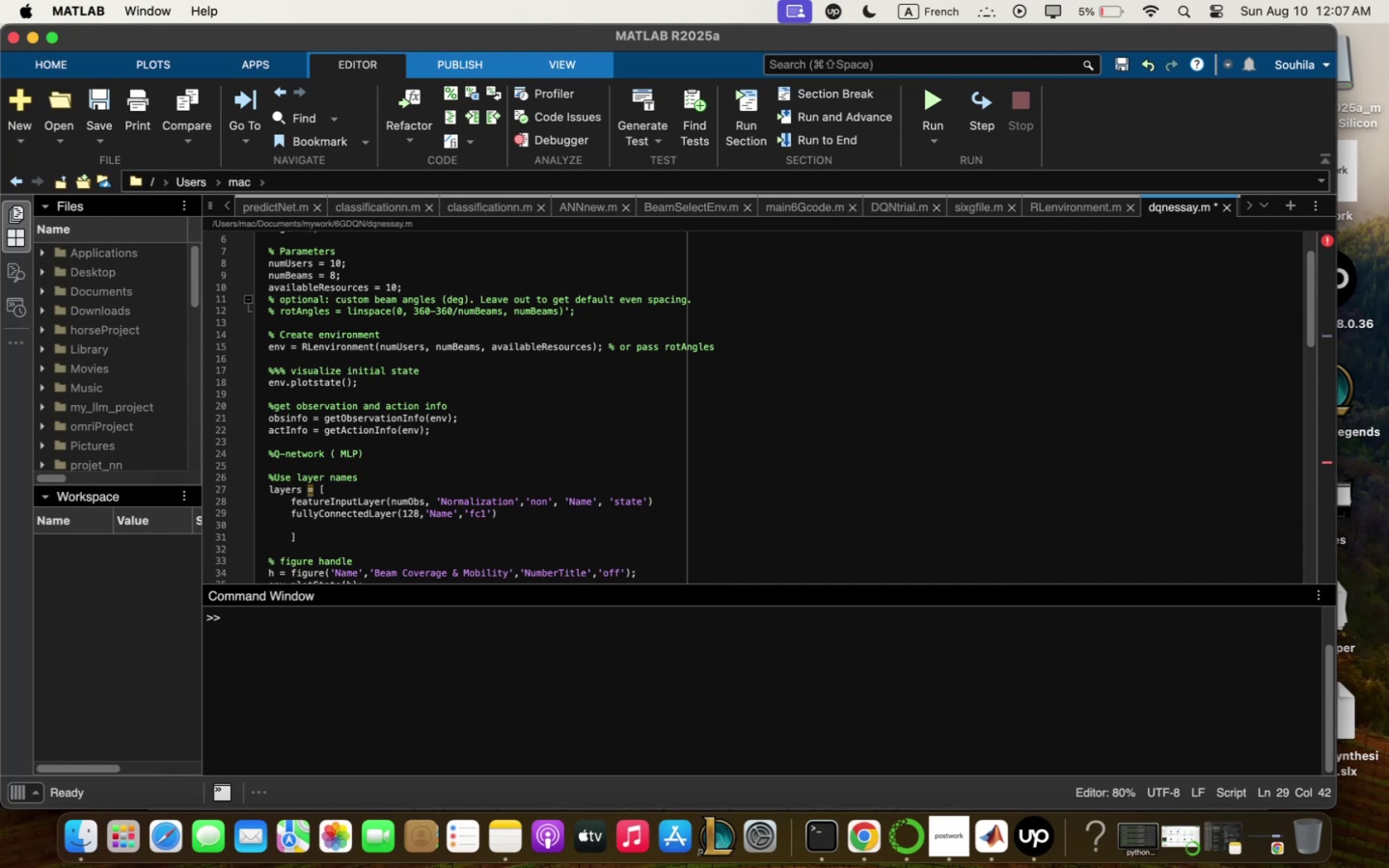 
key(Enter)
 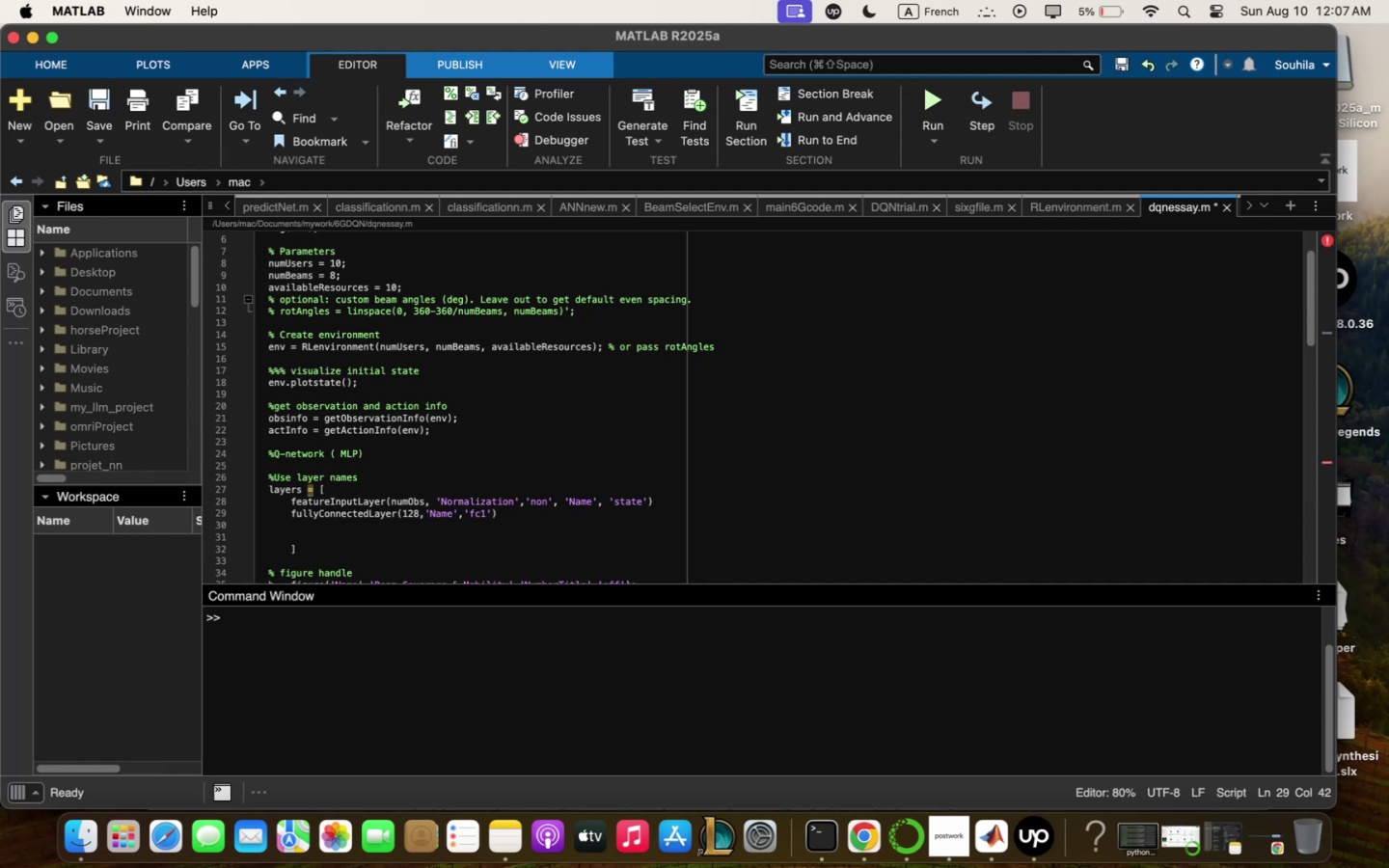 
type(reluLqyer54Nq;e4m4relu!4-)
 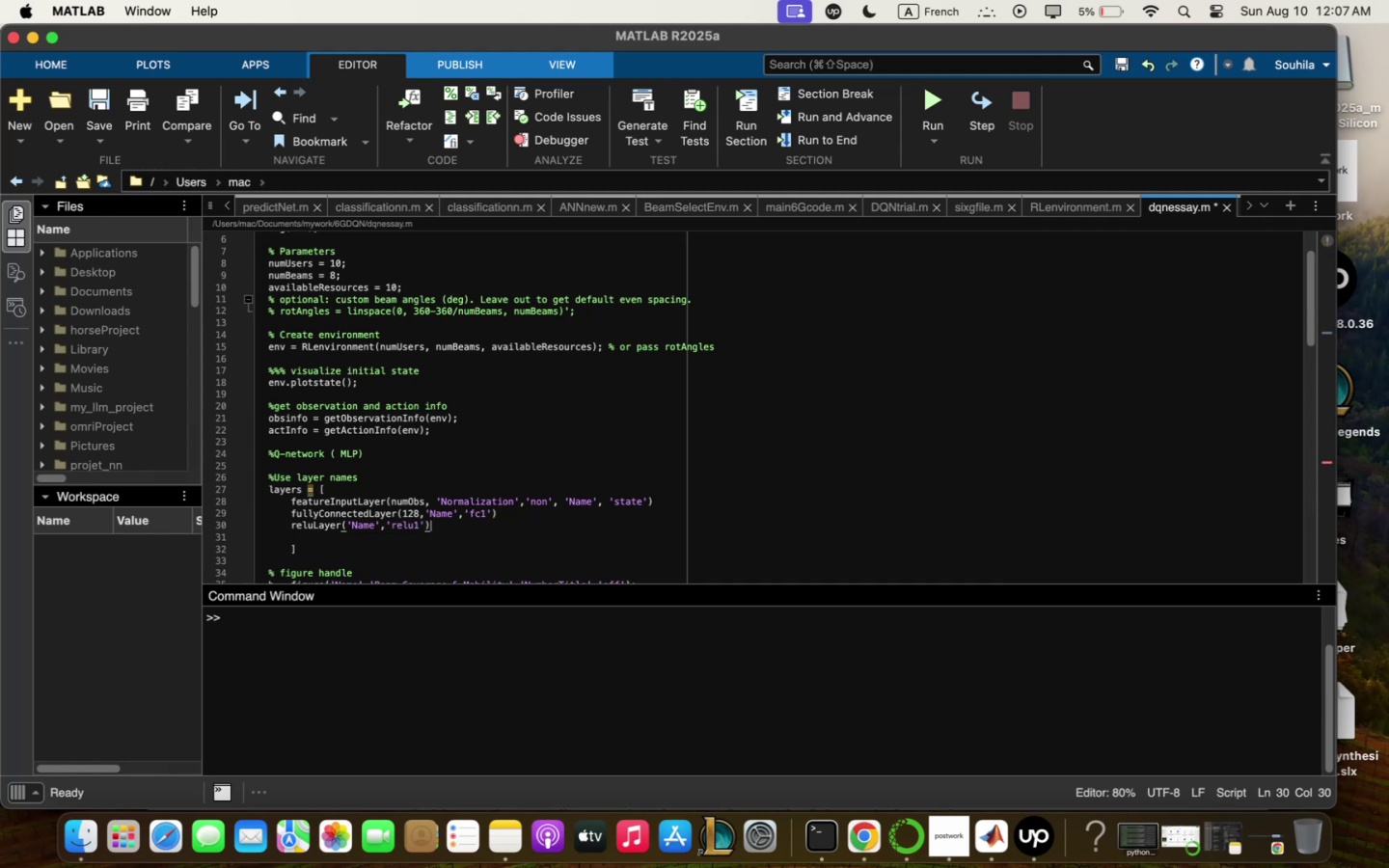 
key(Enter)
 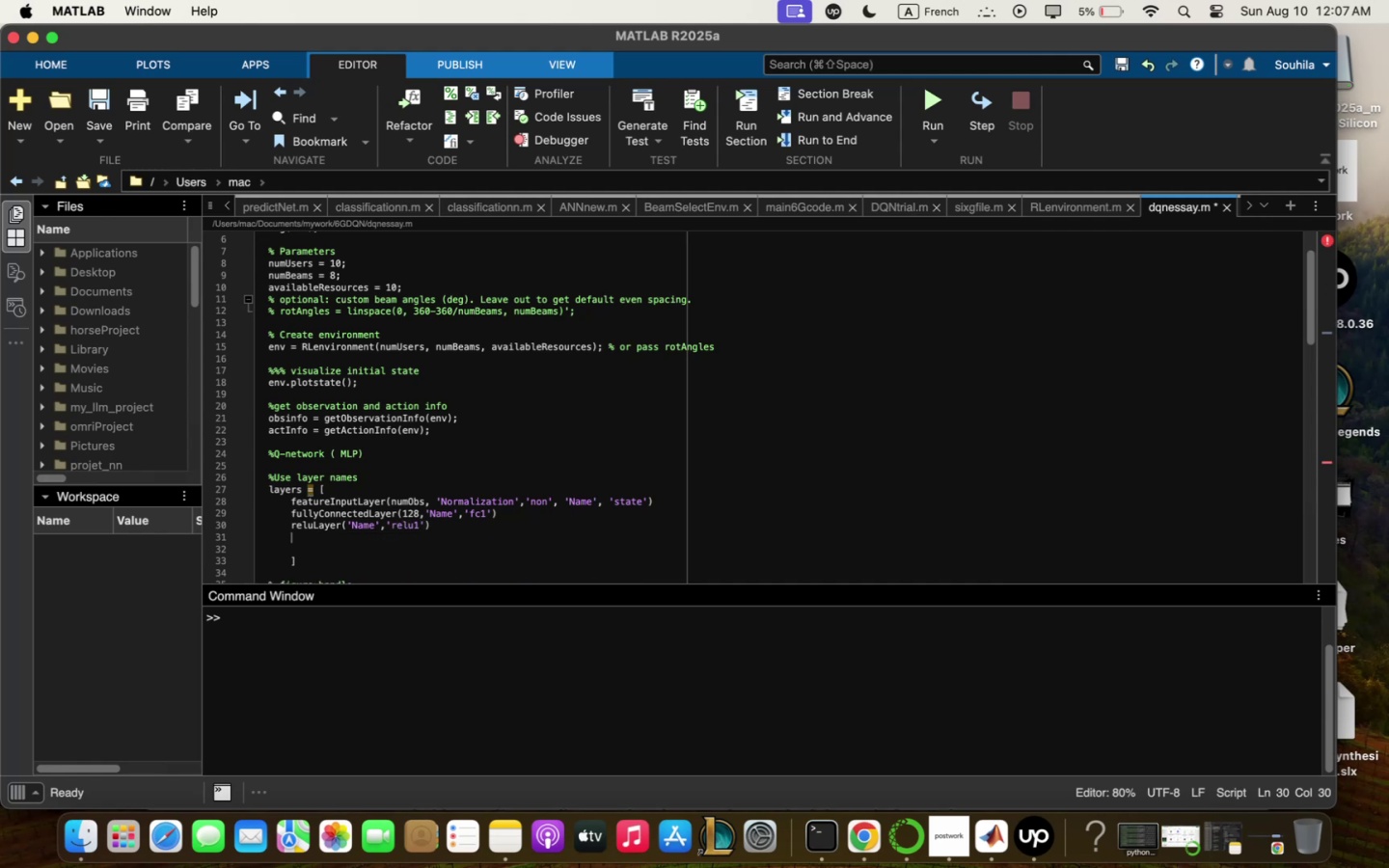 
type(fullyconnectedLqyer5!@*m4Nq;e4)
 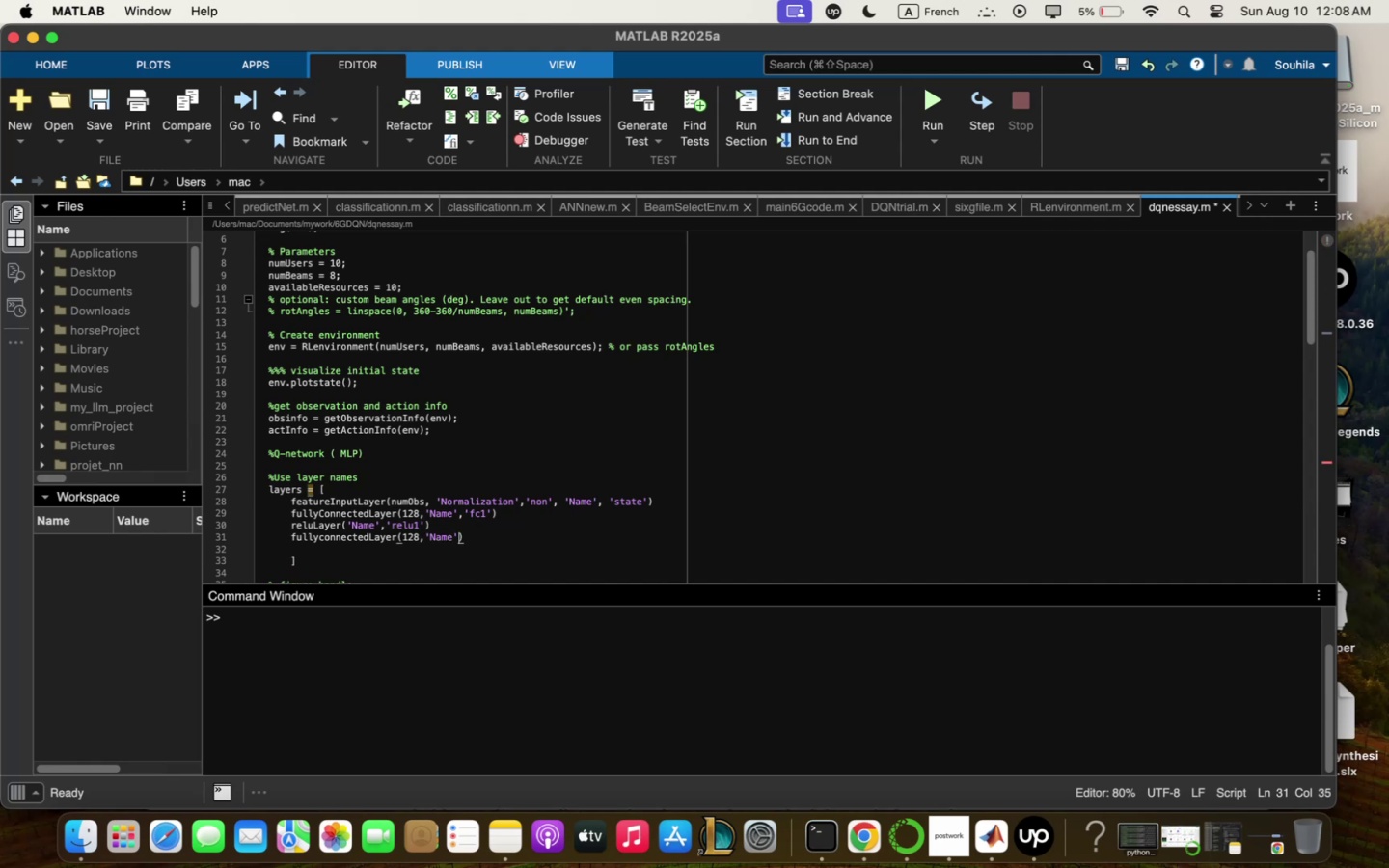 
type(m4fc@)
 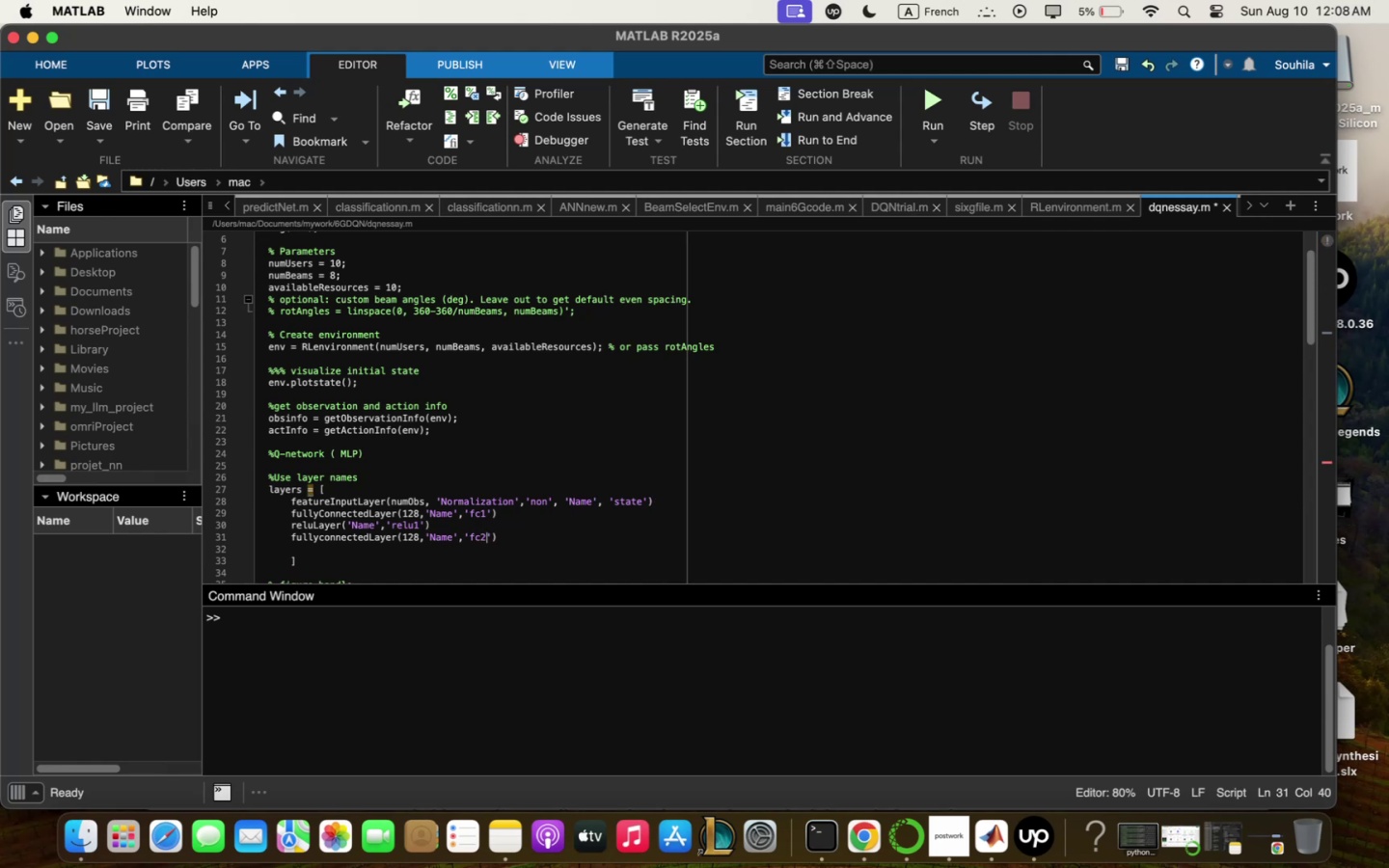 
scroll: coordinate [602, 499], scroll_direction: down, amount: 4.0
 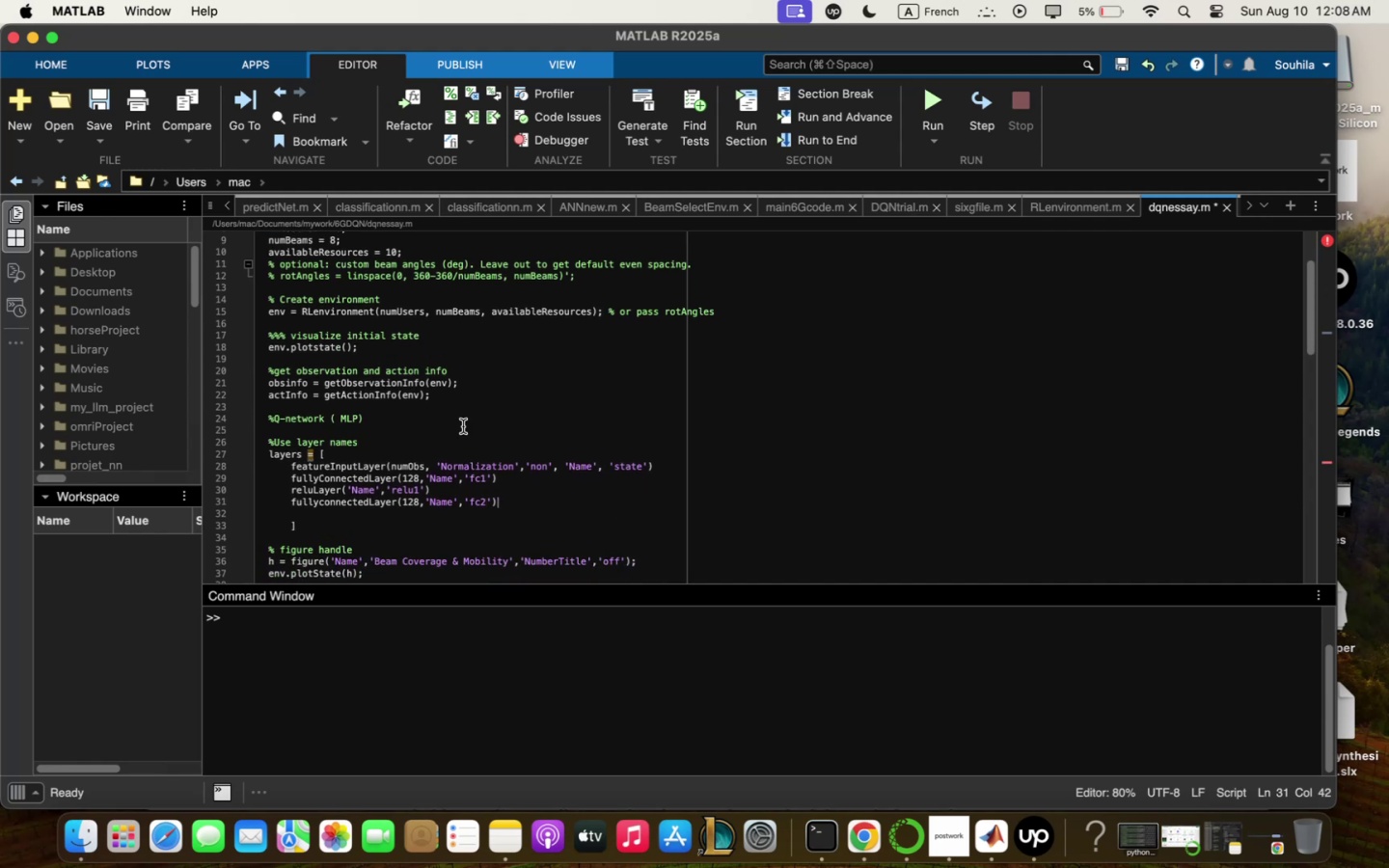 
left_click([460, 432])
 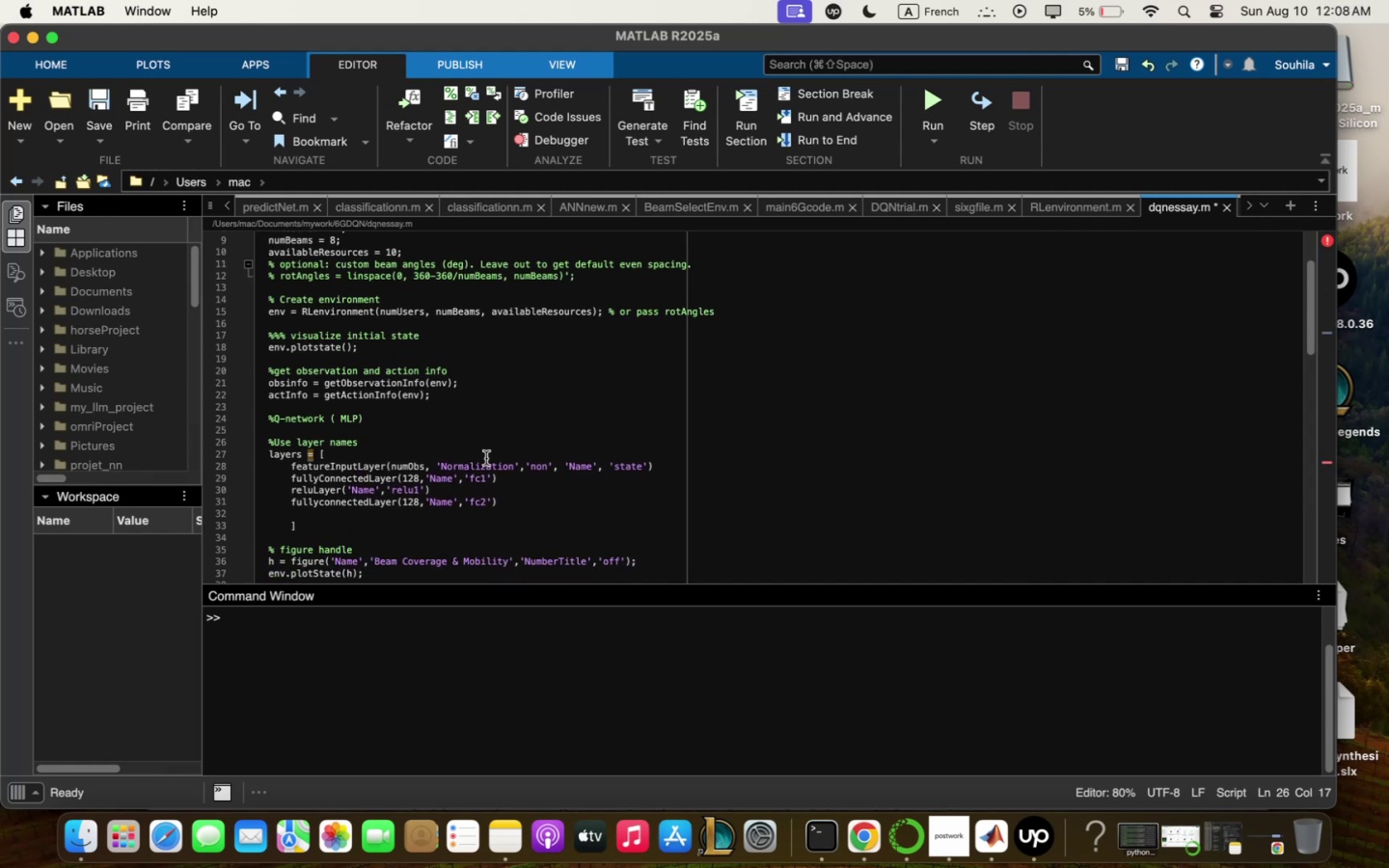 
type( zith representqtion)
 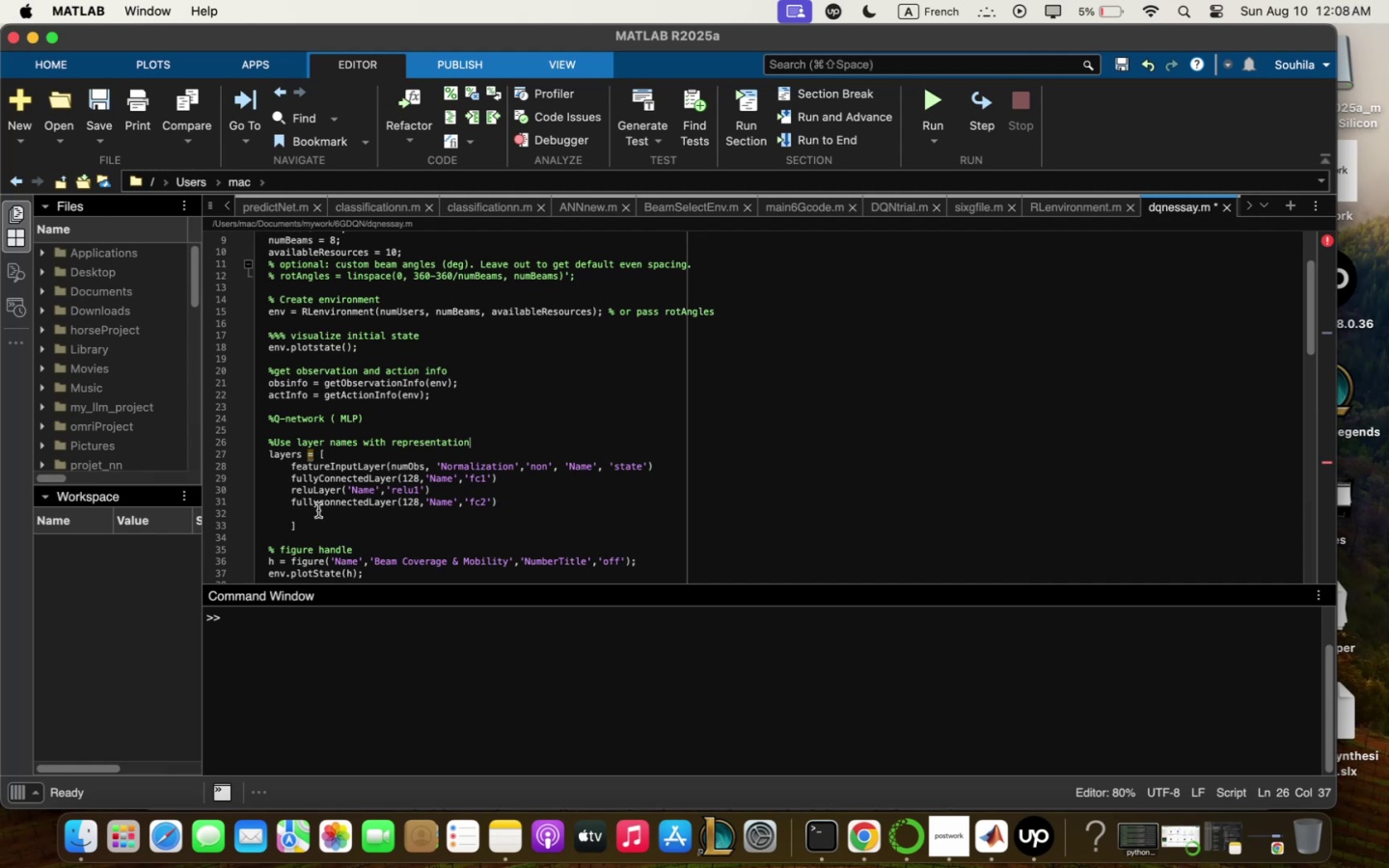 
left_click([509, 493])
 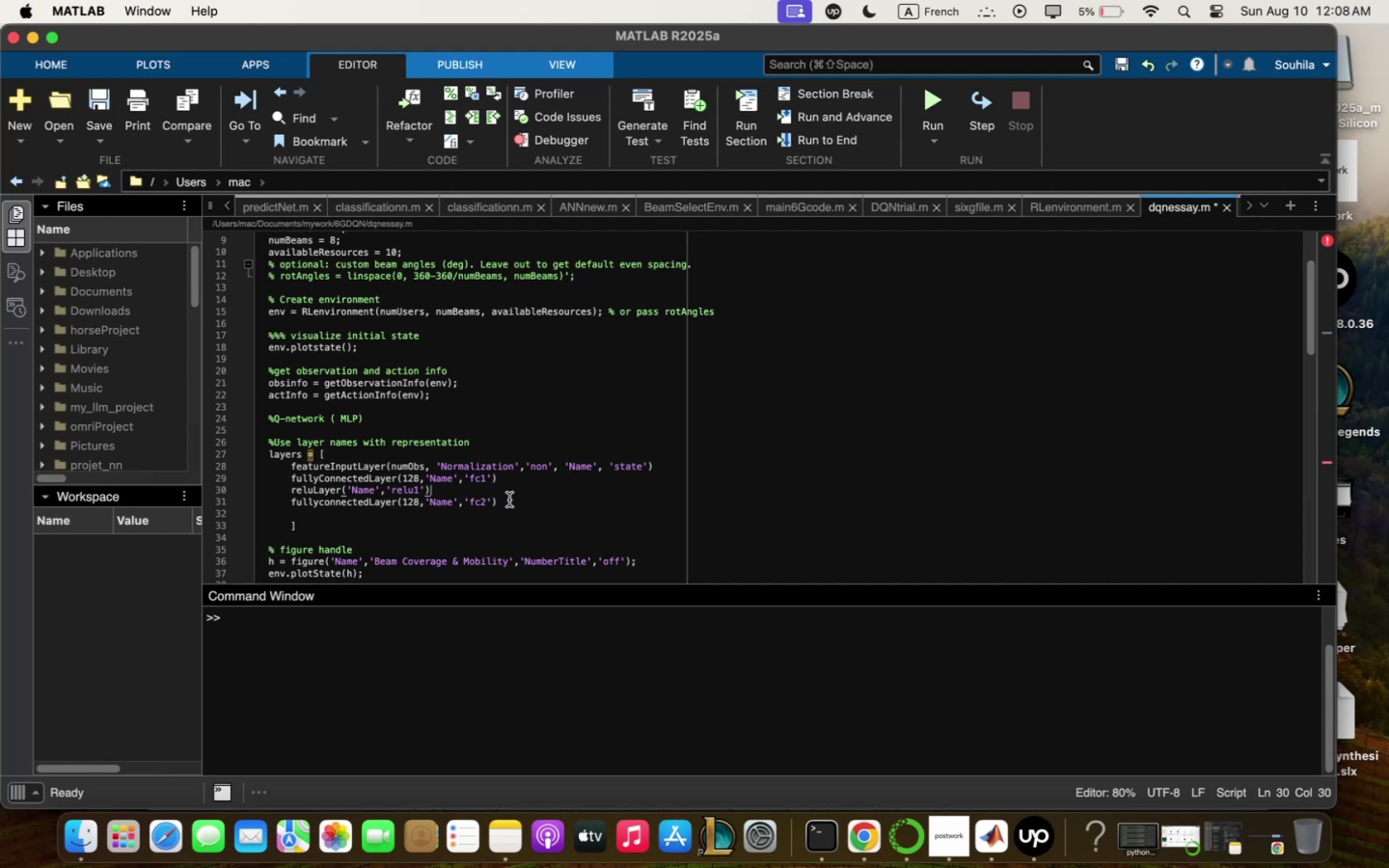 
left_click([509, 501])
 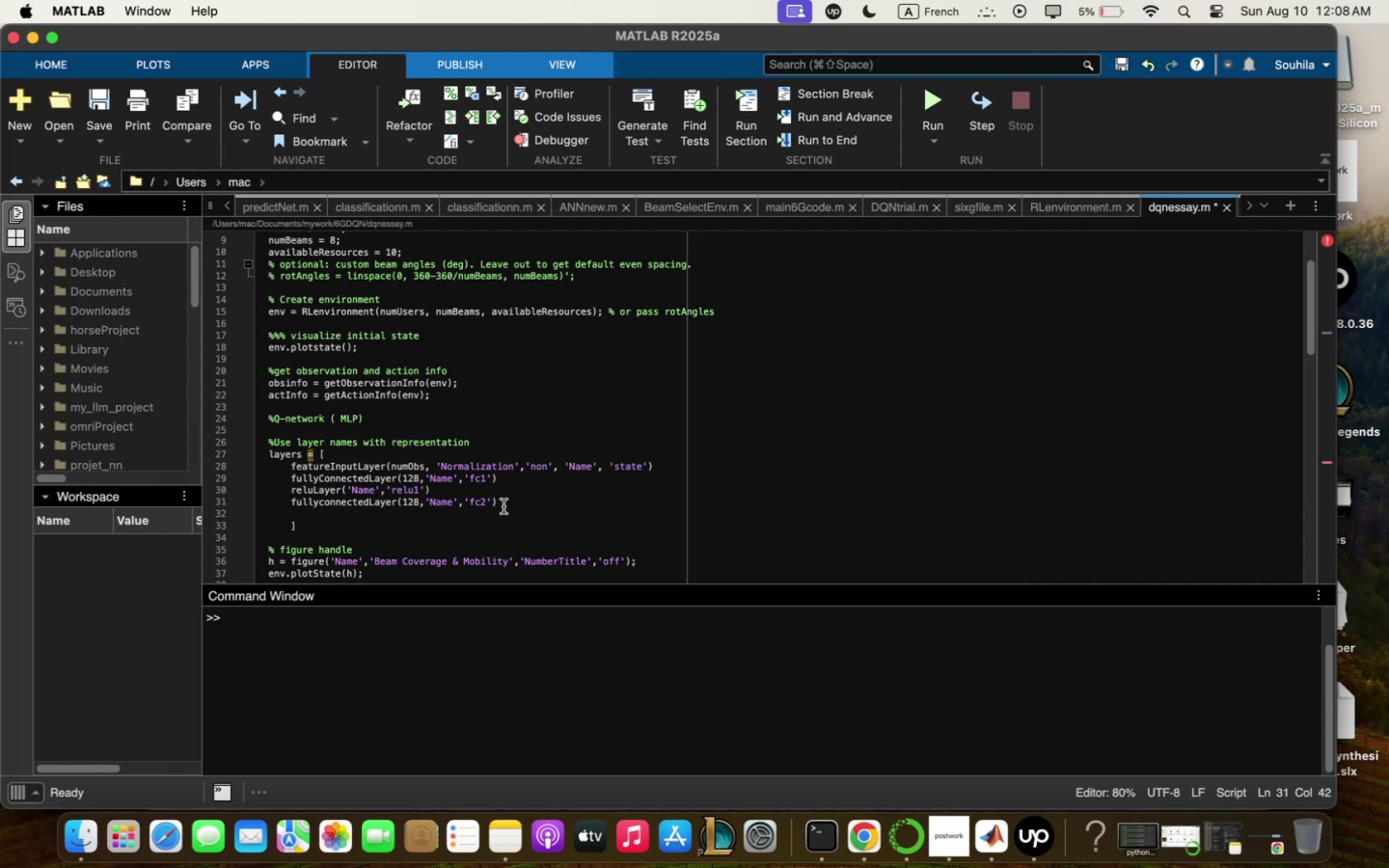 
key(Enter)
 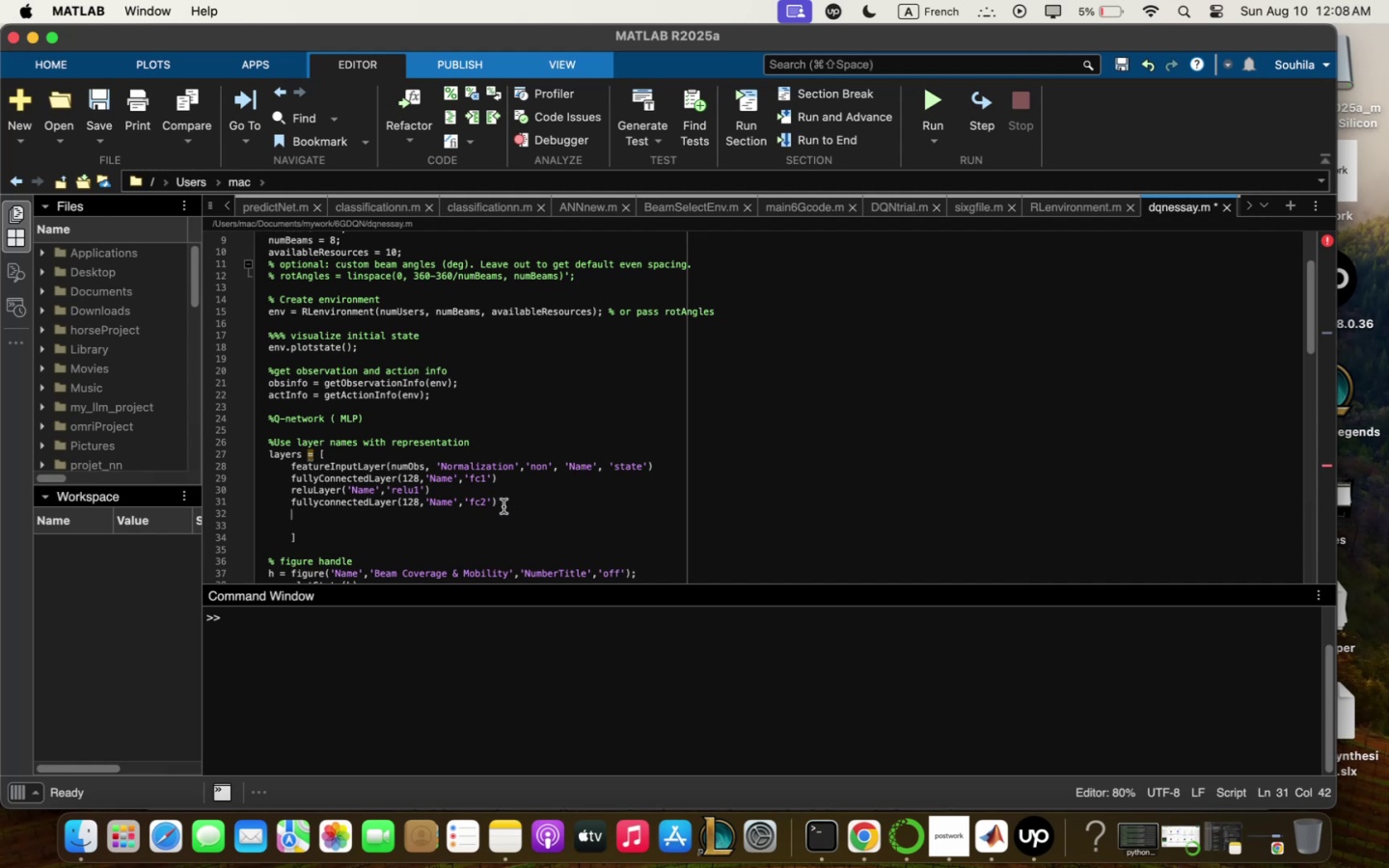 
wait(6.62)
 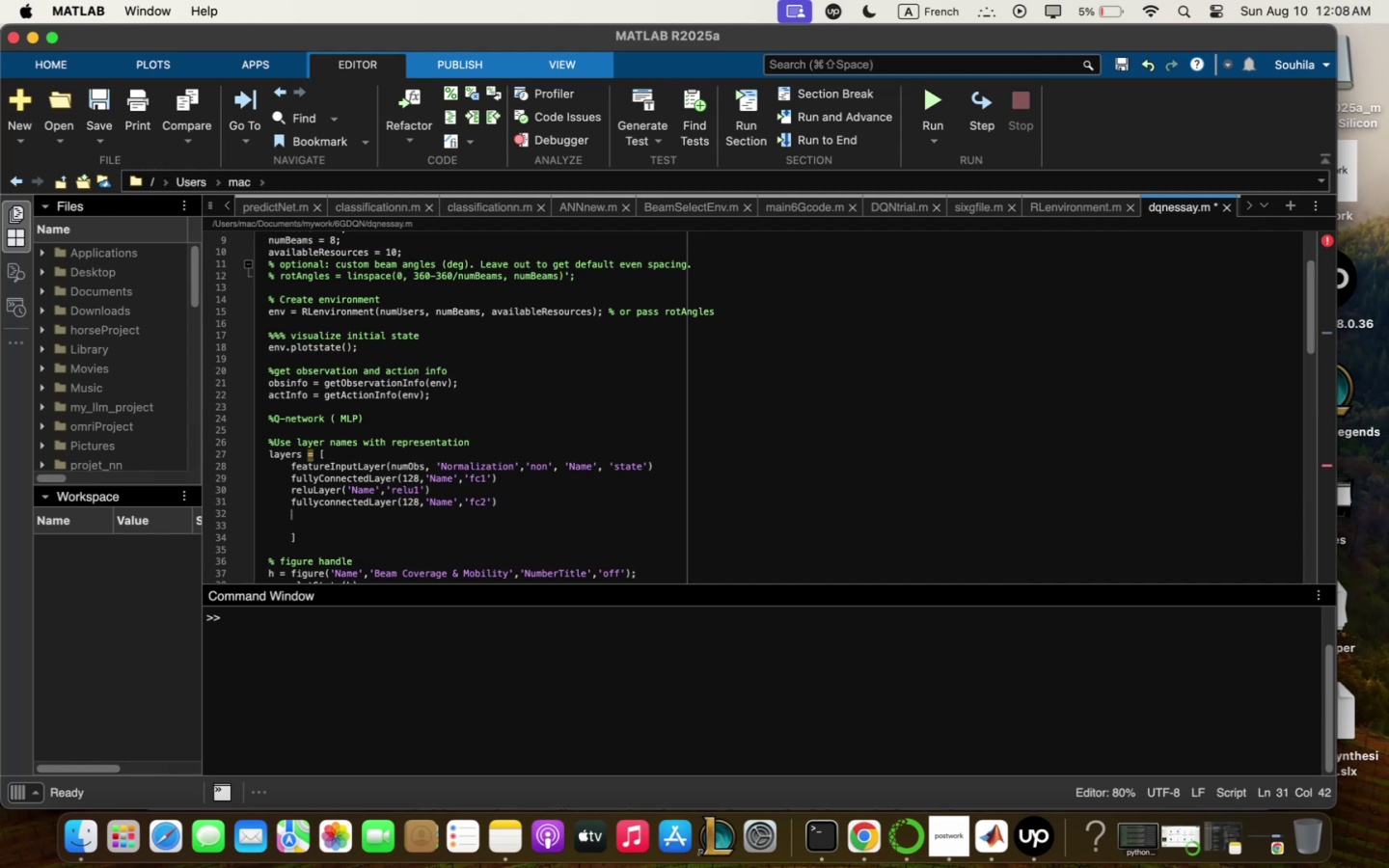 
type(reluLqt)
key(Backspace)
type(yer54Nq;e4m4relu)
 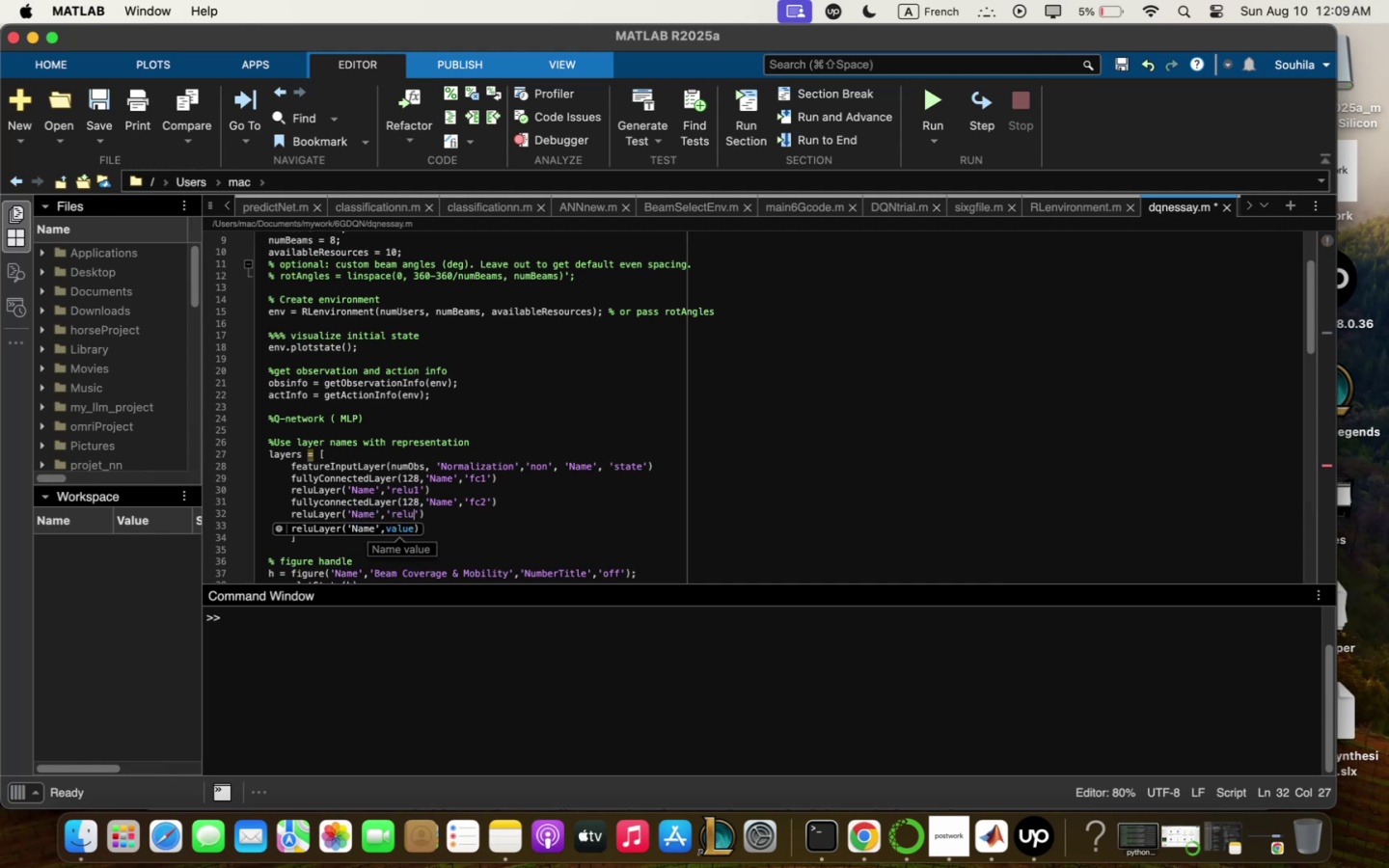 
key(Shift+2)
 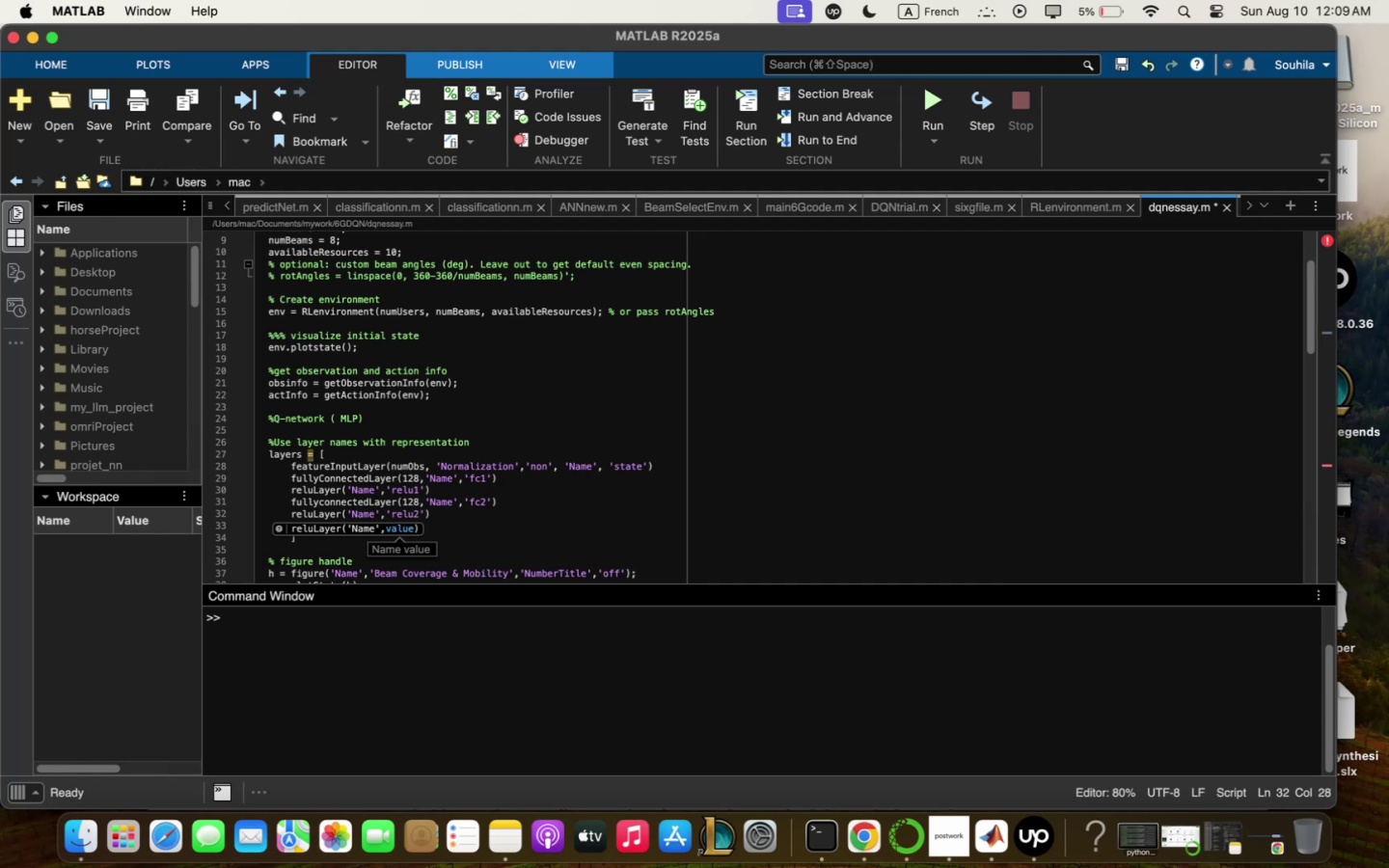 
key(ArrowRight)
 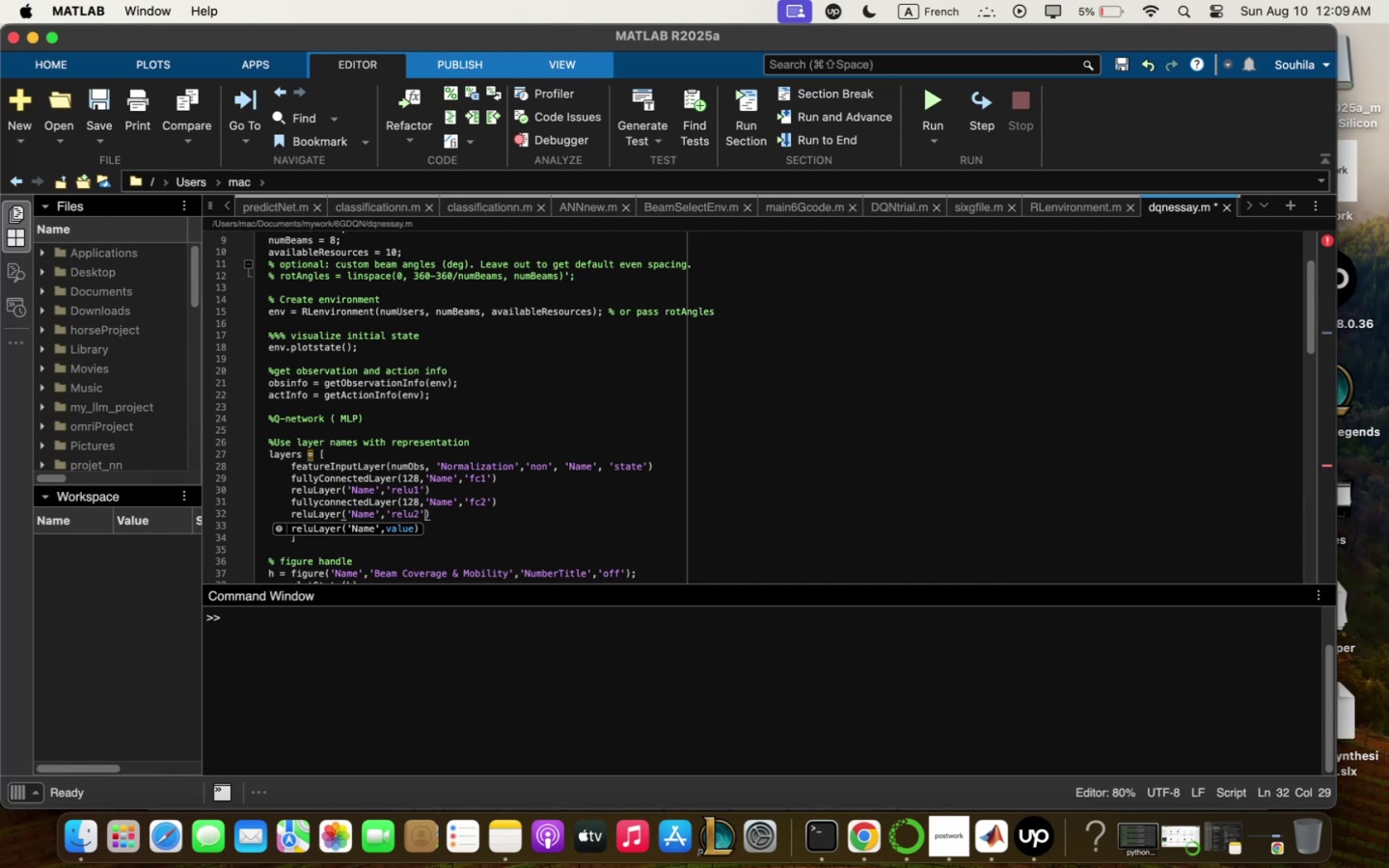 
key(ArrowRight)
 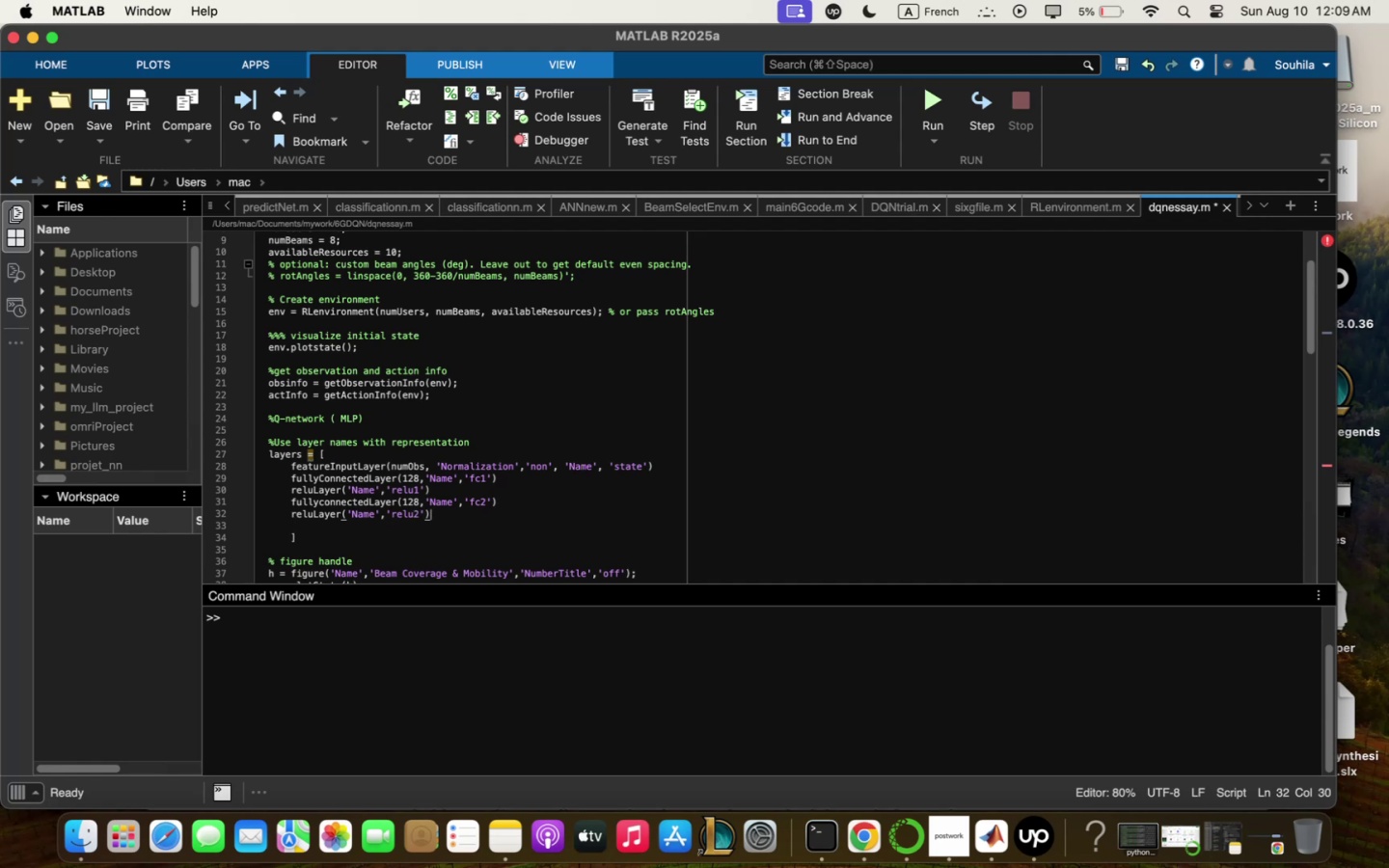 
key(Enter)
 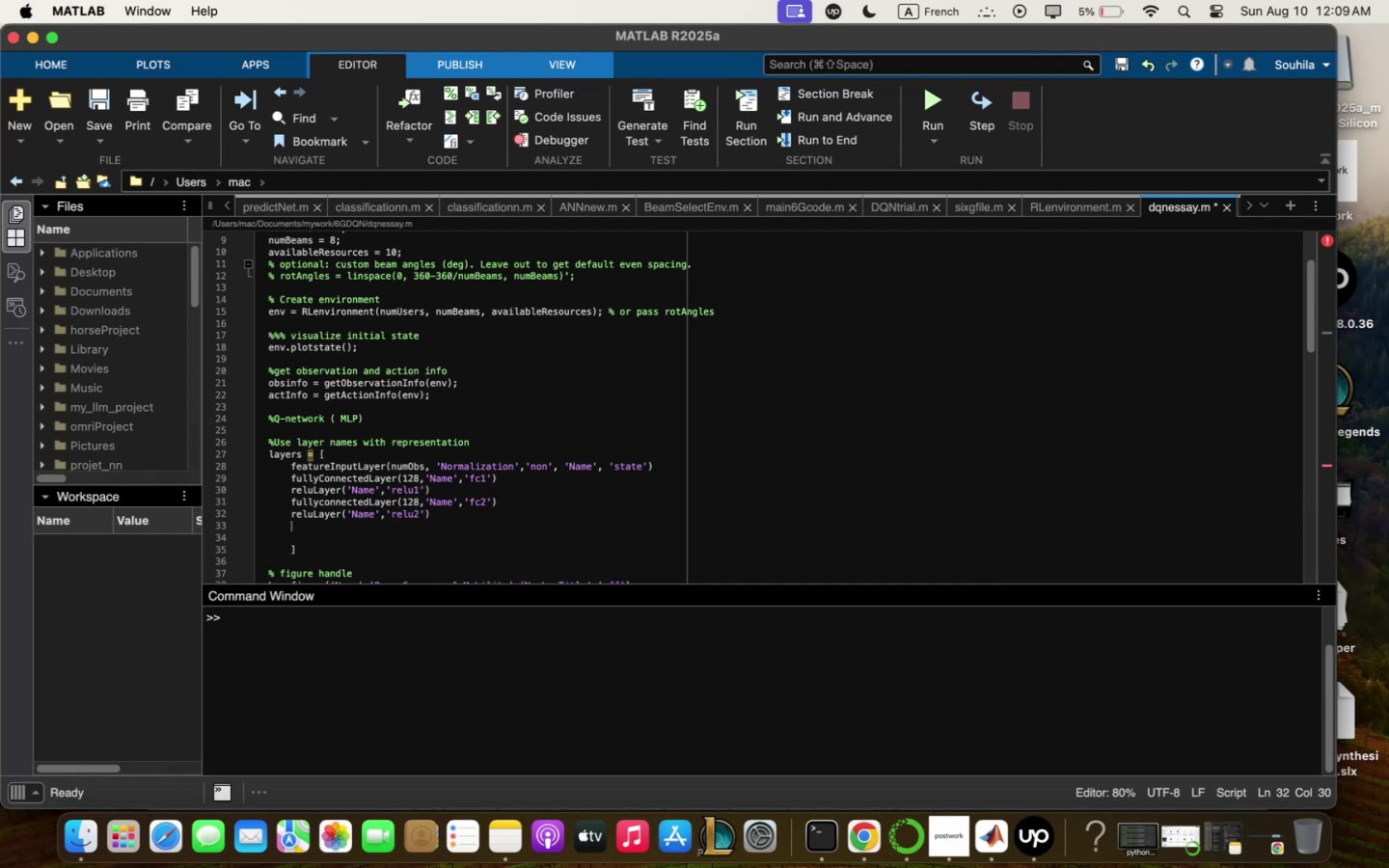 
type(fullyConnectd)
 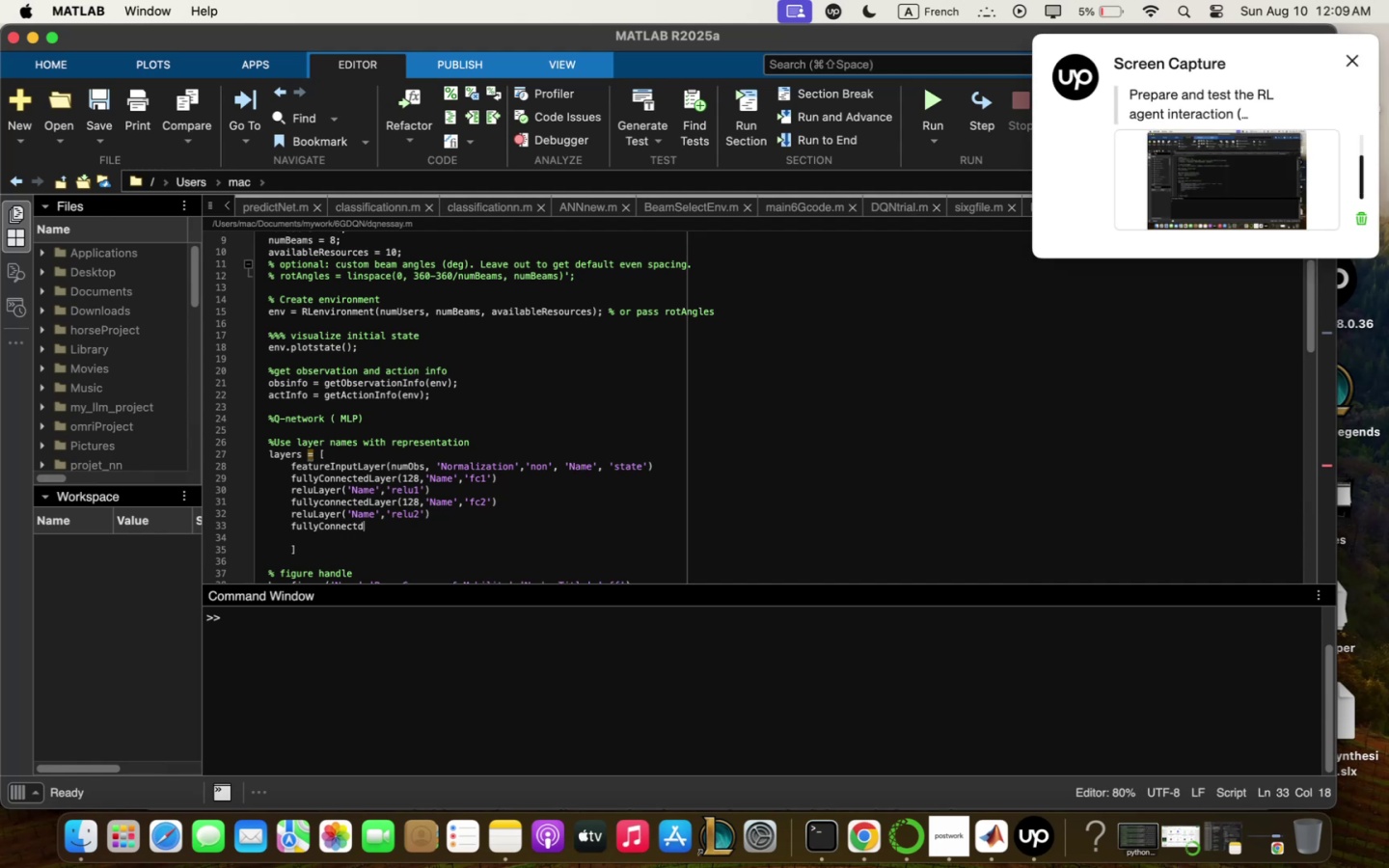 
type(Lqyer)
 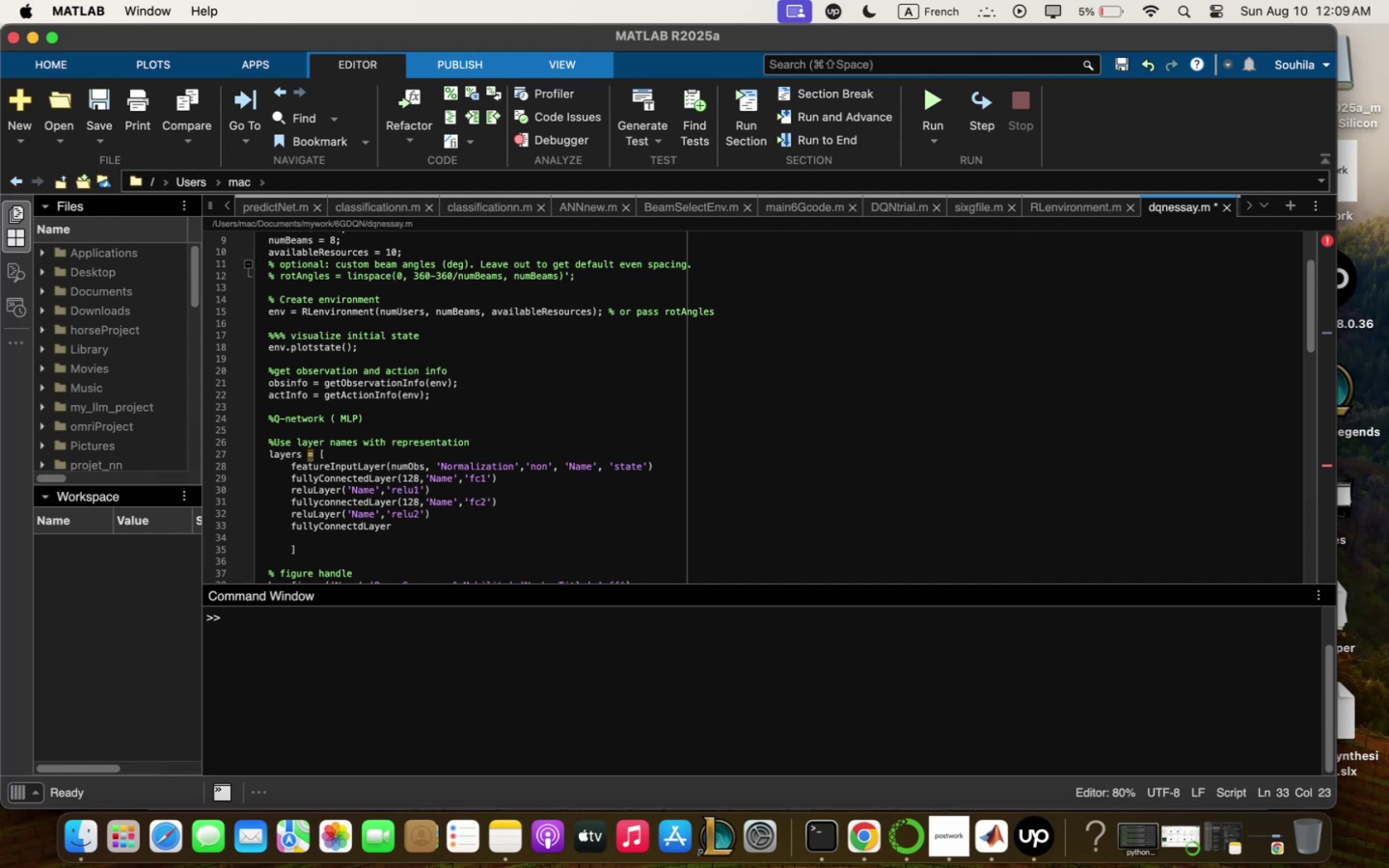 
type(5nu;QCtion)
 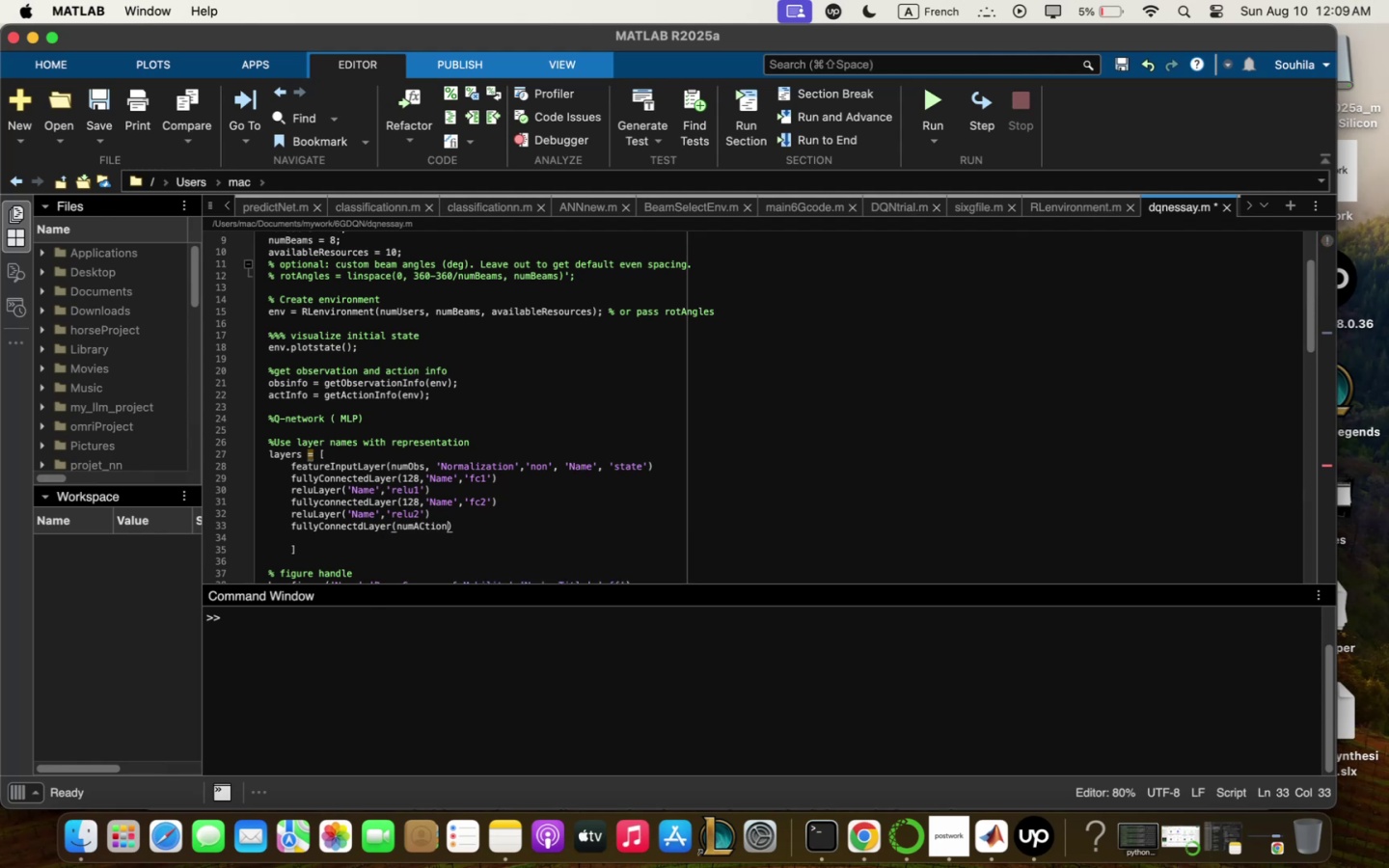 
type(sm 4)
 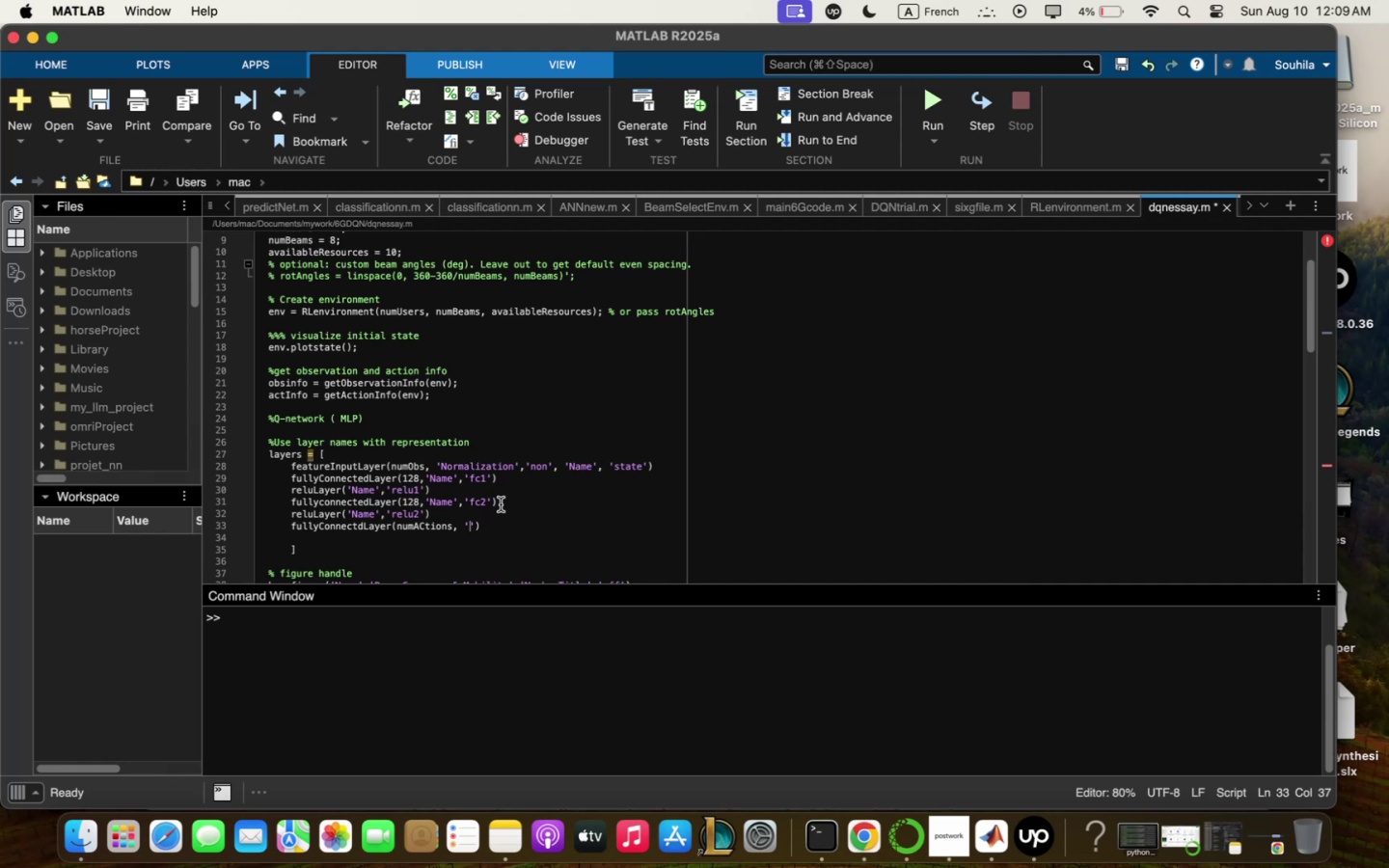 
wait(6.81)
 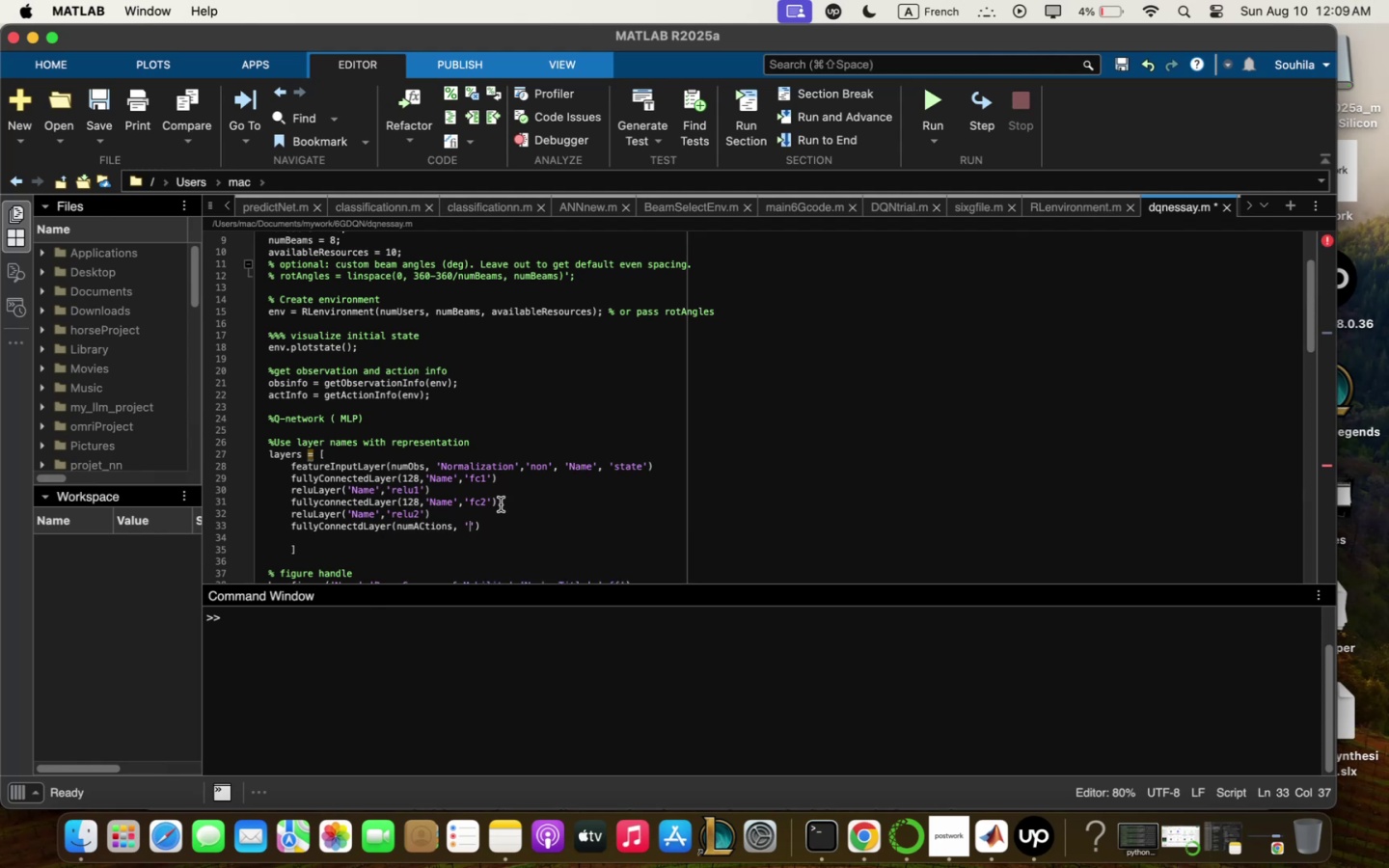 
key(ArrowRight)
 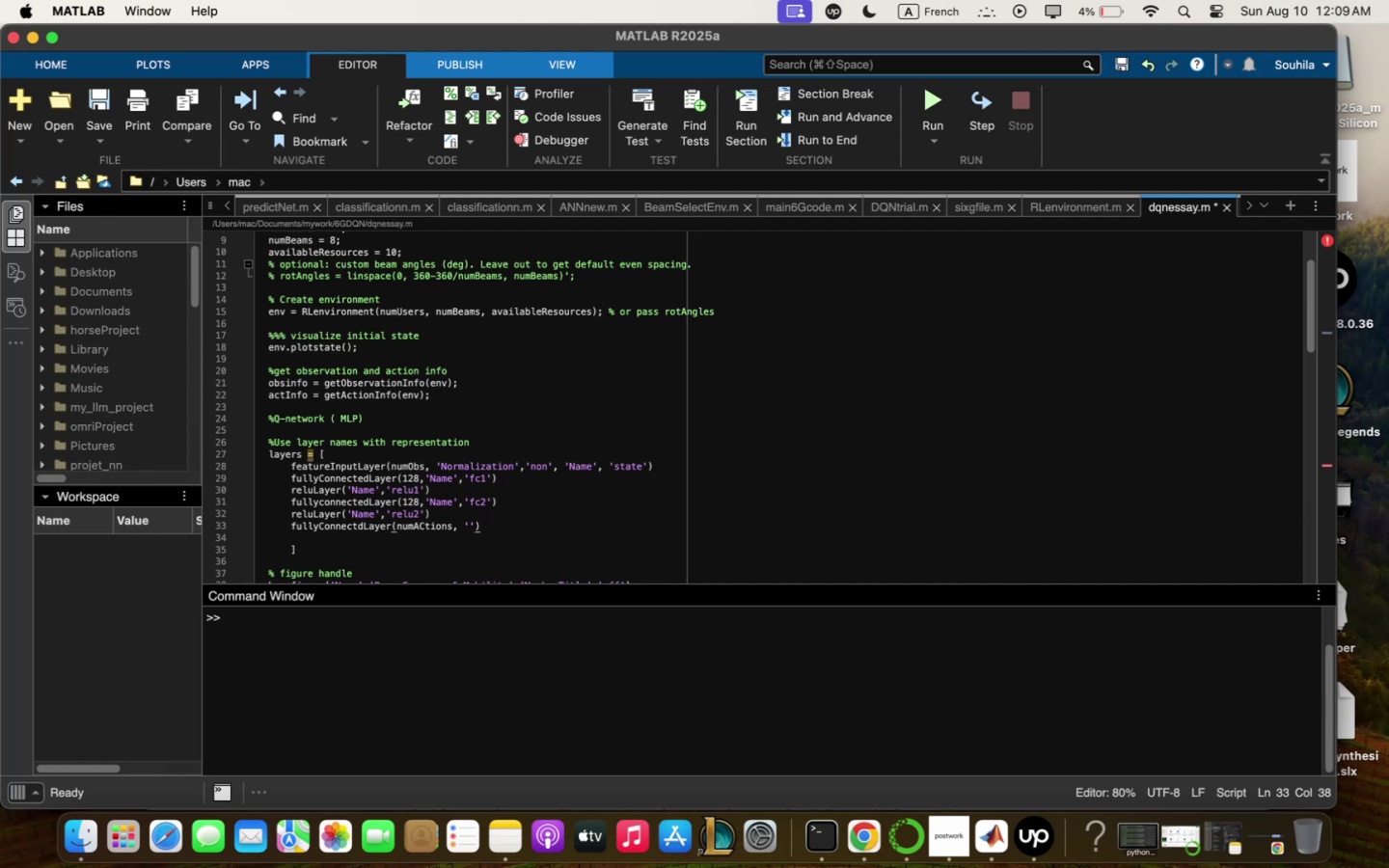 
key(M)
 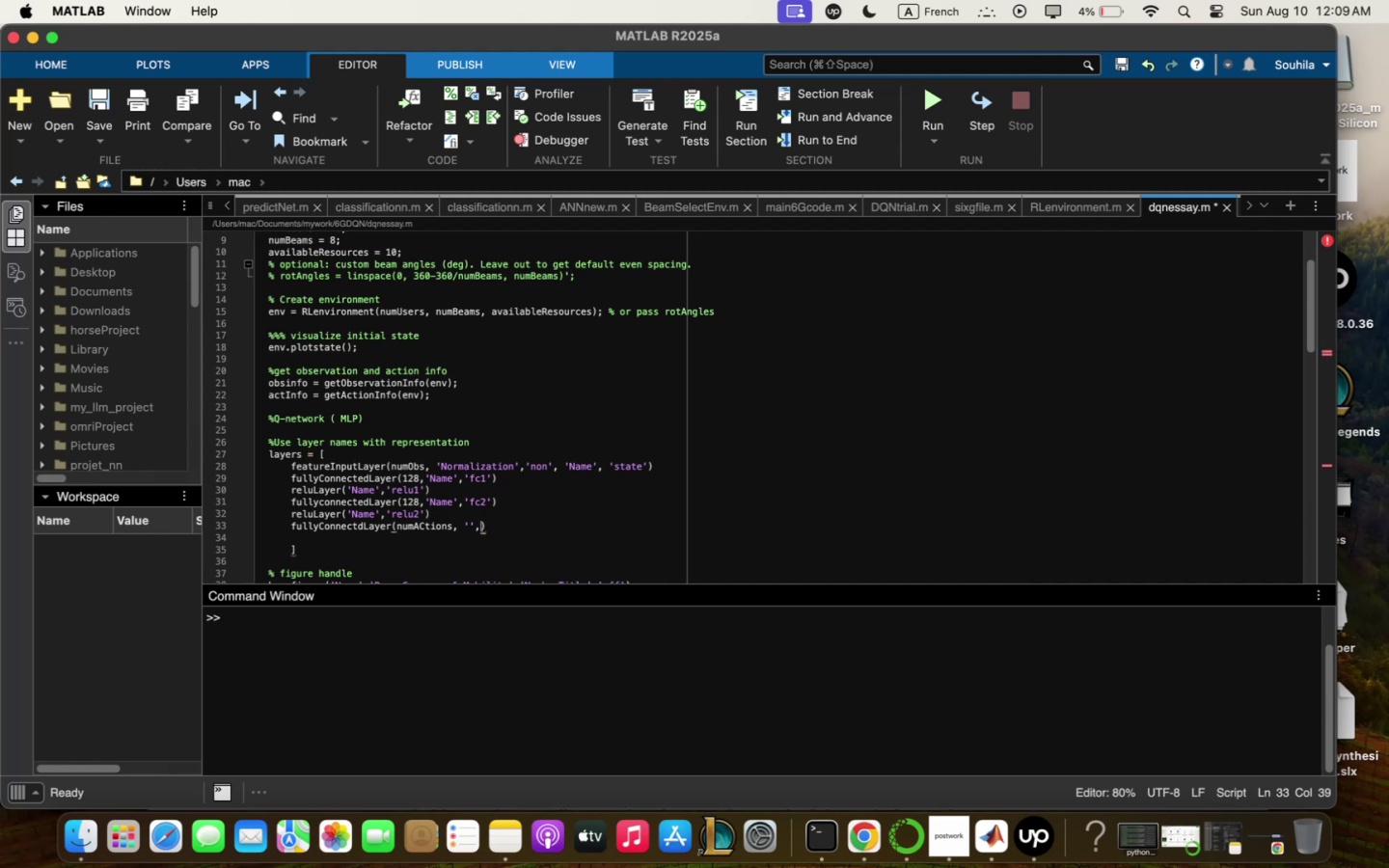 
key(ArrowLeft)
 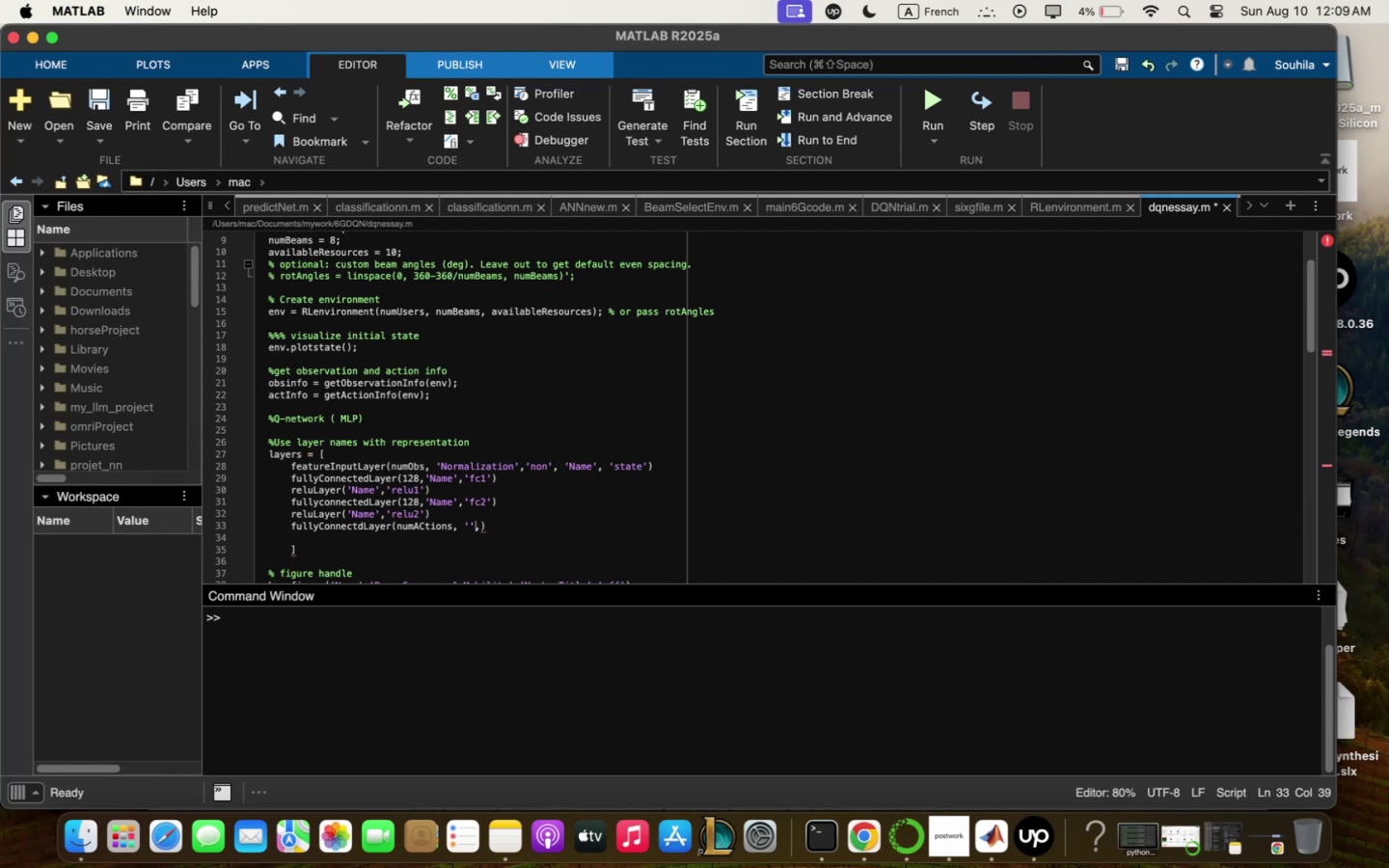 
key(ArrowLeft)
 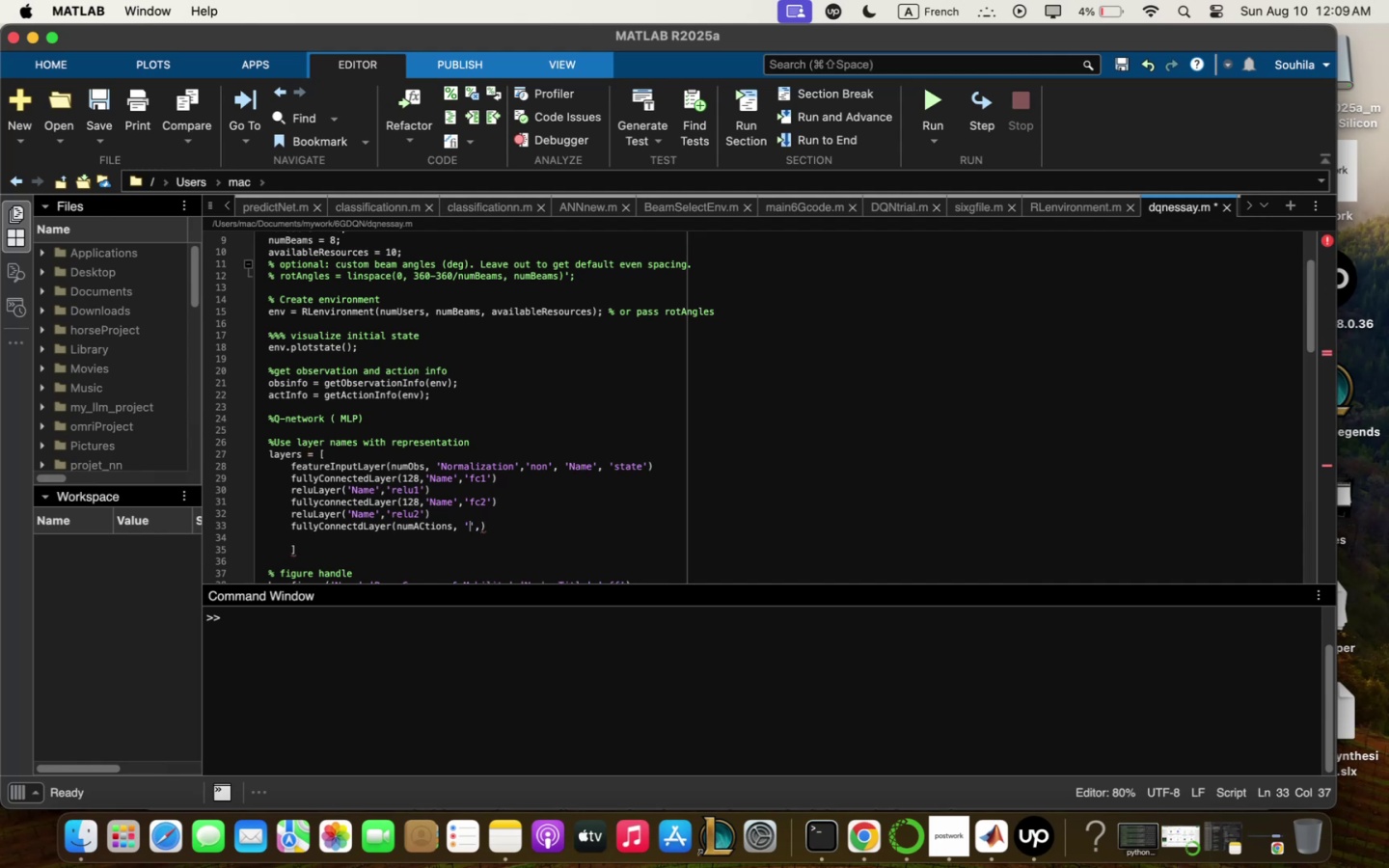 
type(Nq;e )
key(Backspace)
 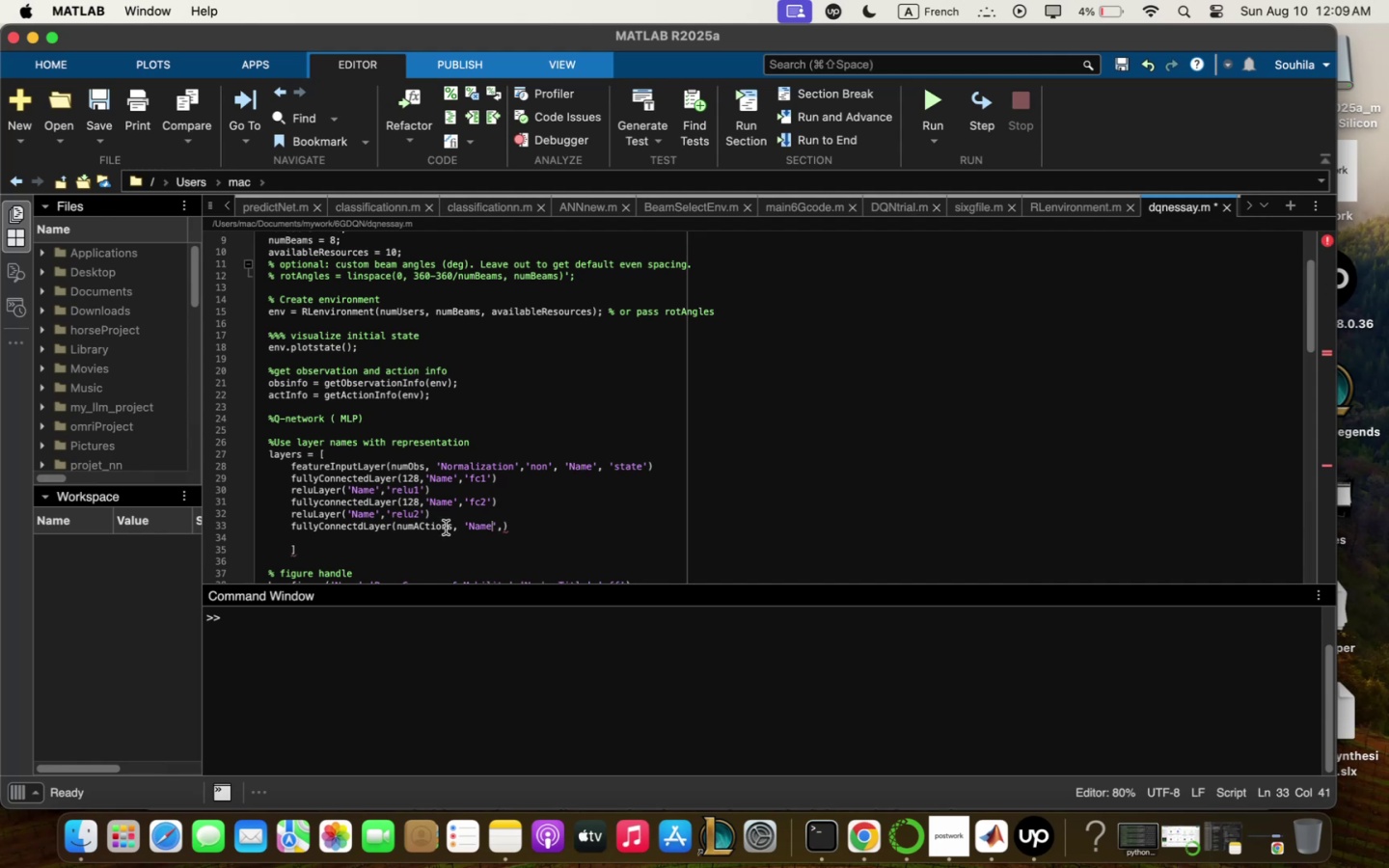 
key(ArrowRight)
 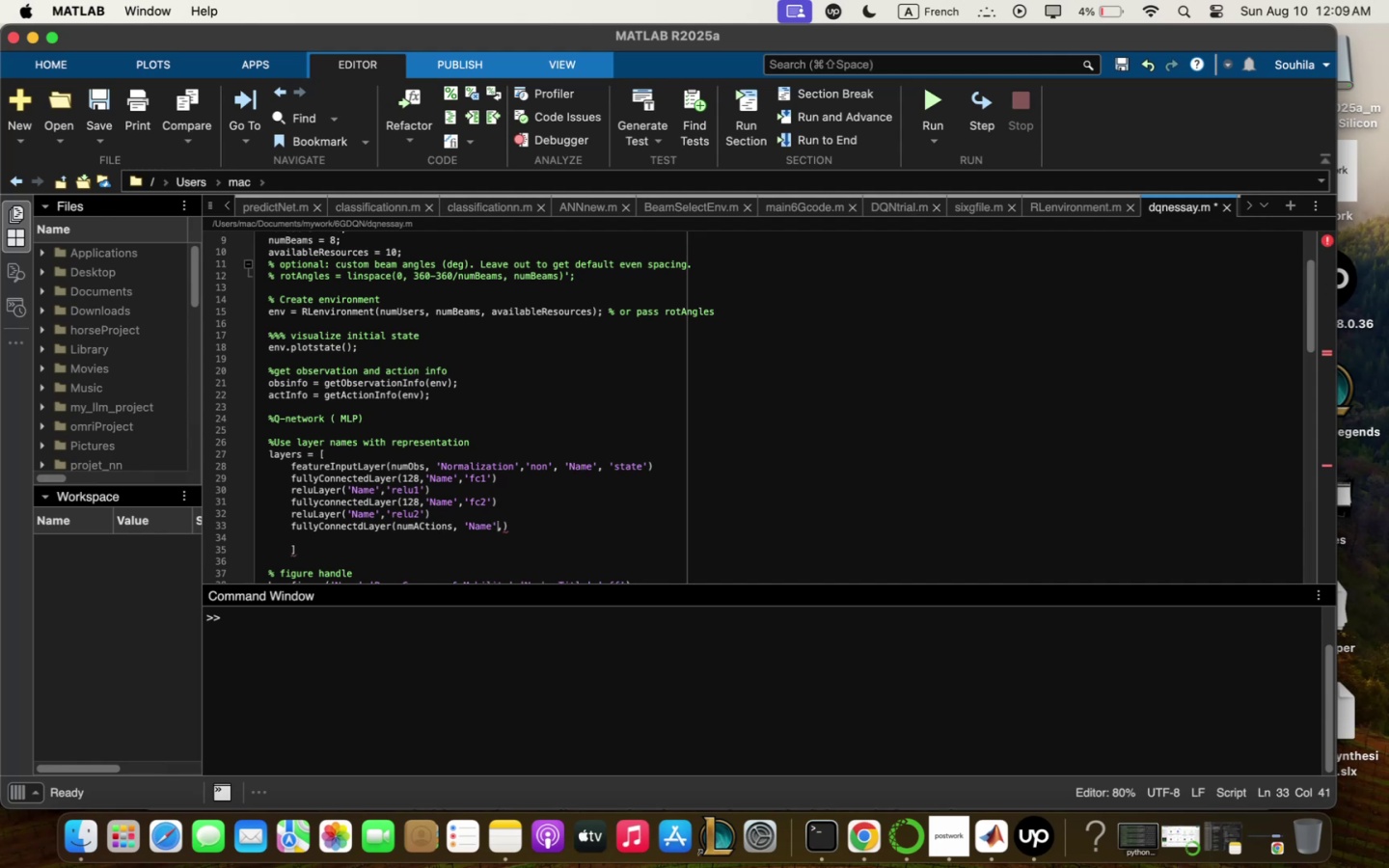 
key(ArrowRight)
 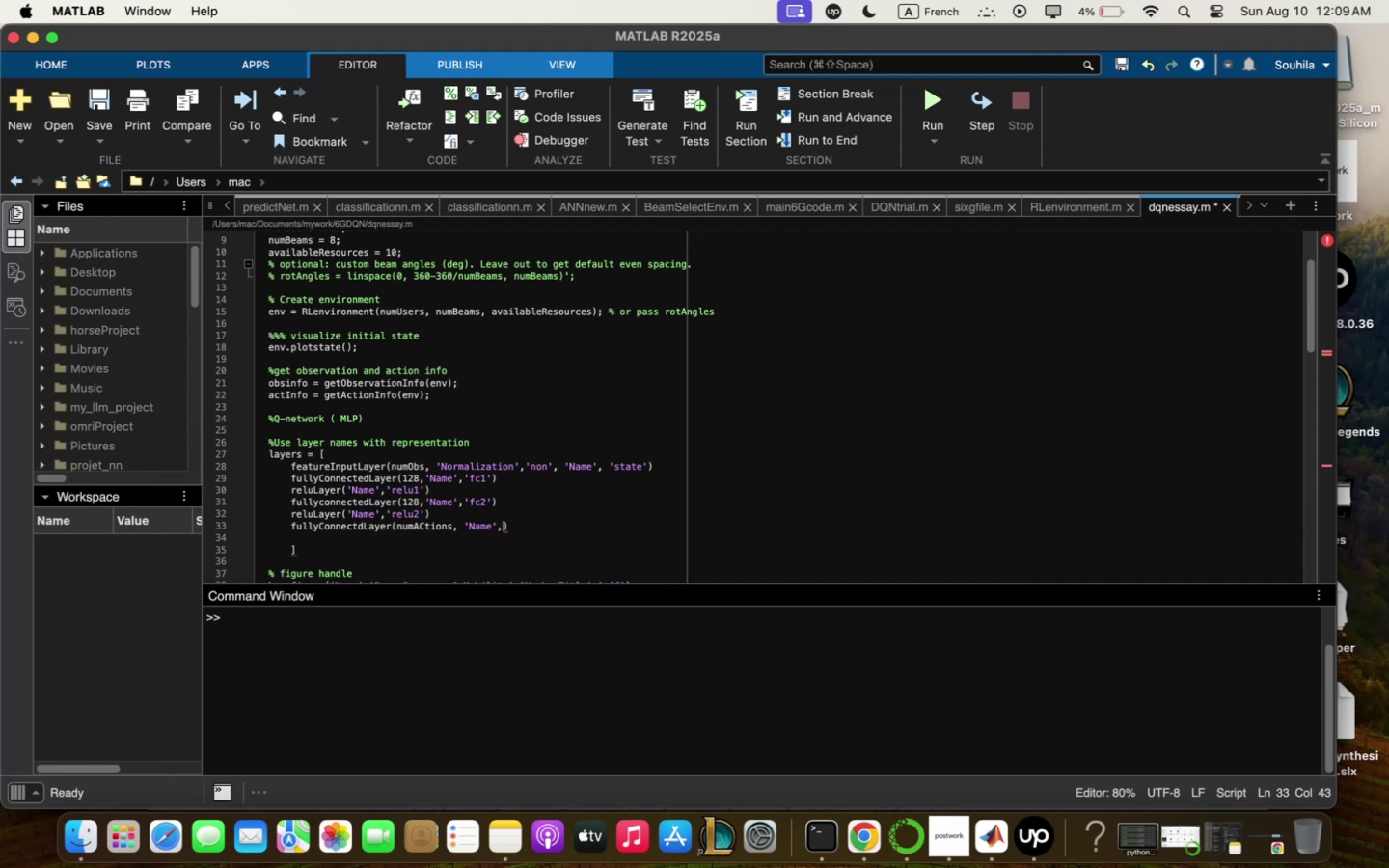 
type( 4output4)
 